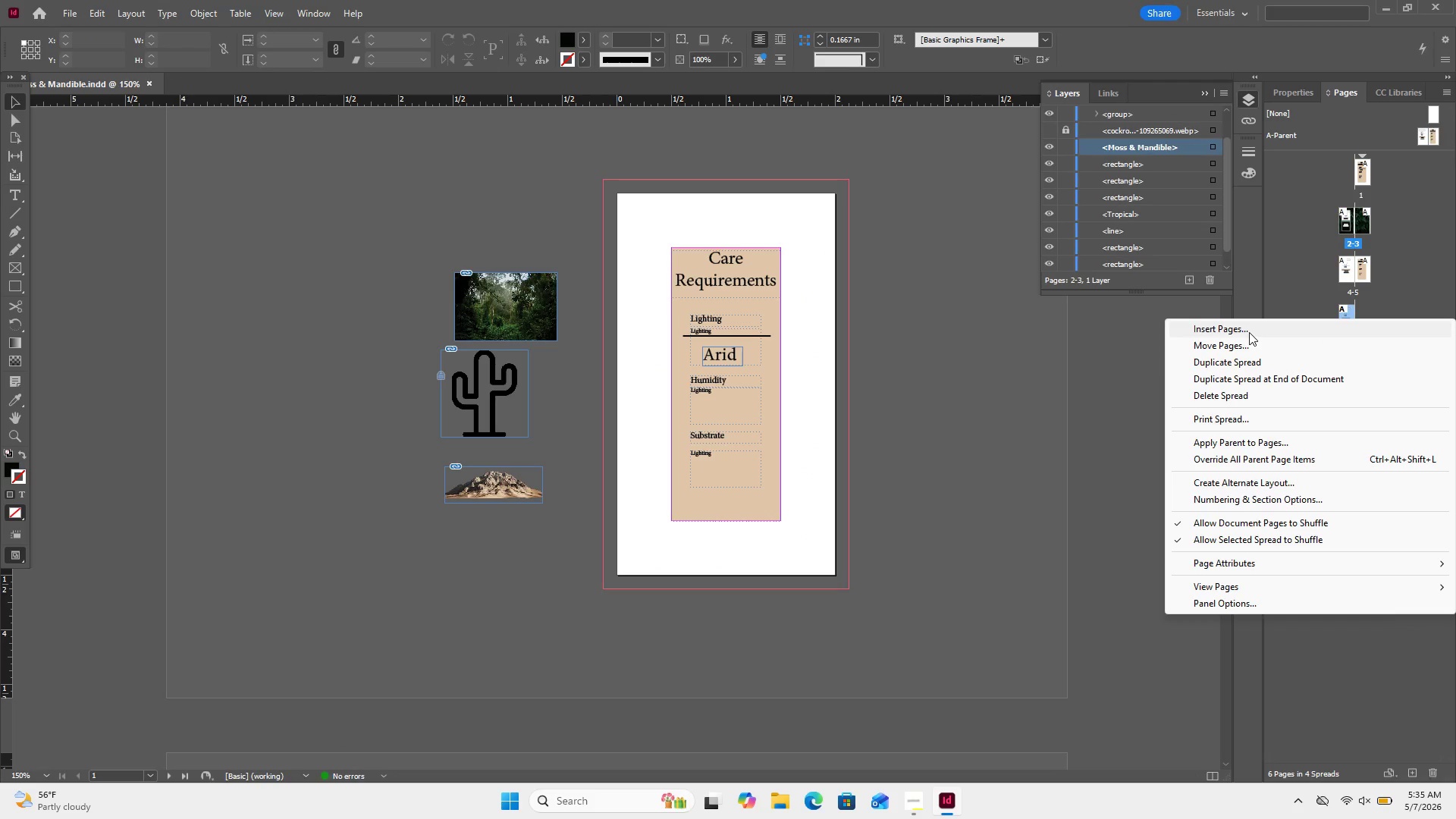 
left_click([1249, 332])
 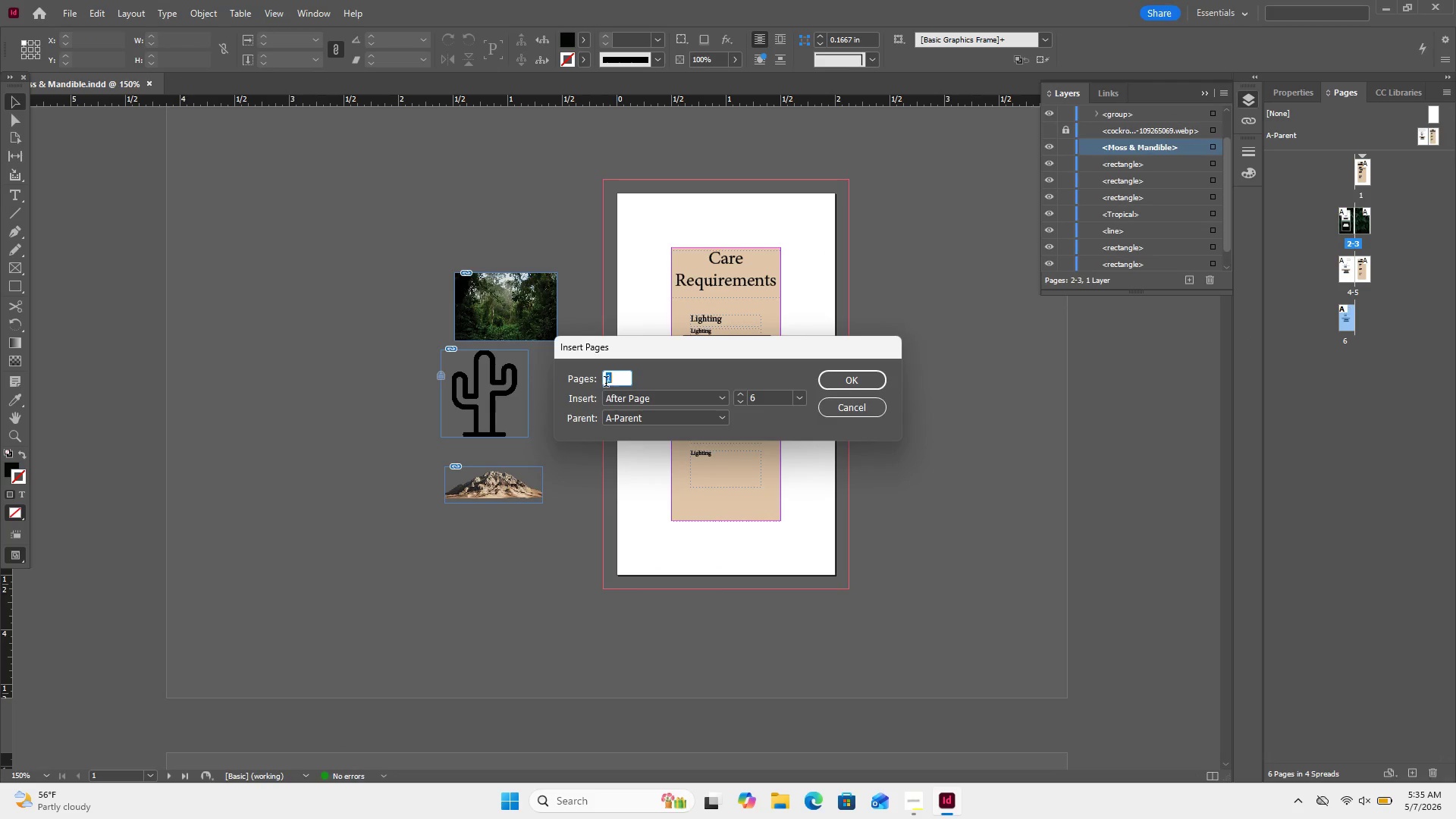 
key(Backspace)
 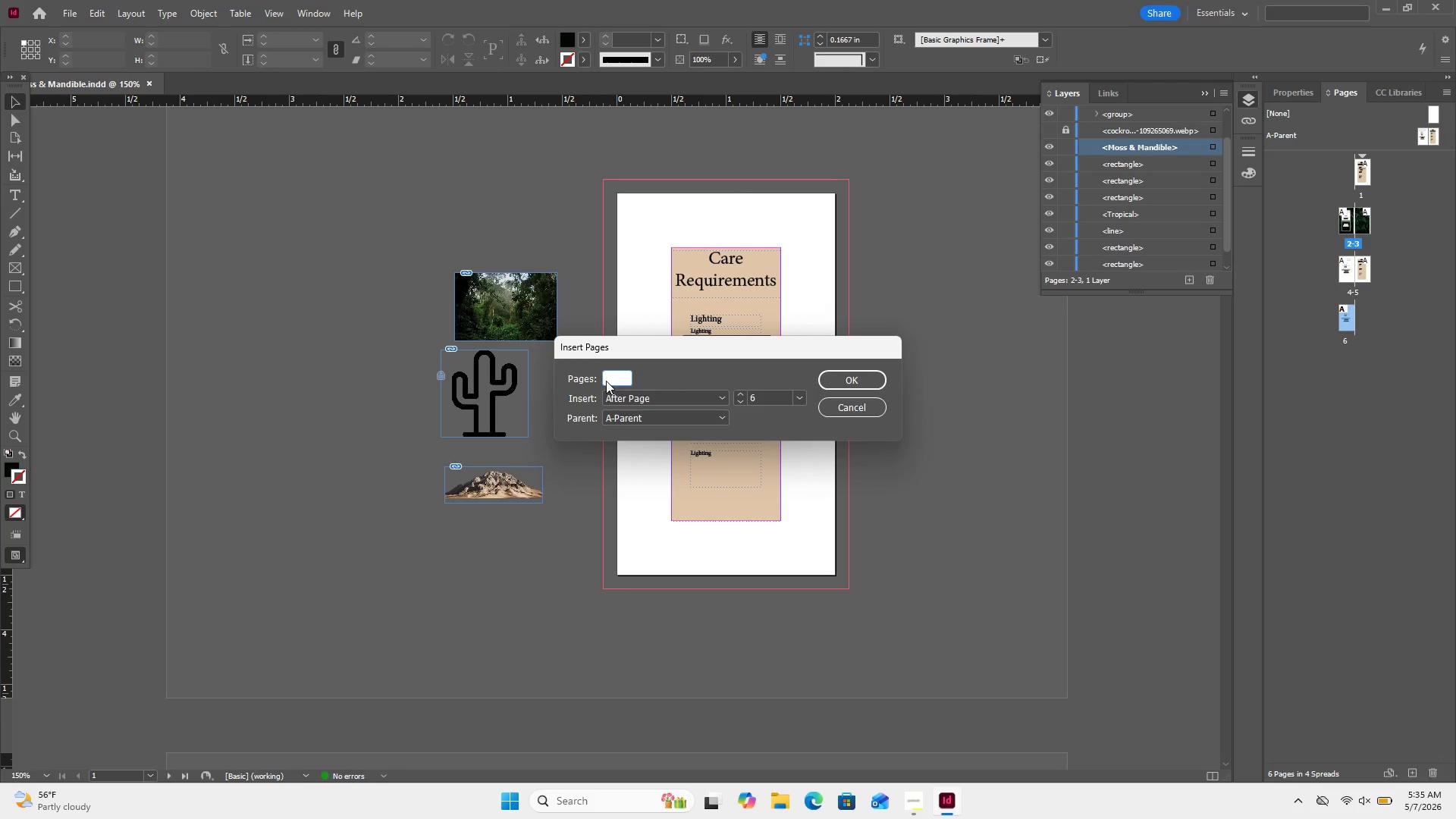 
key(Numpad6)
 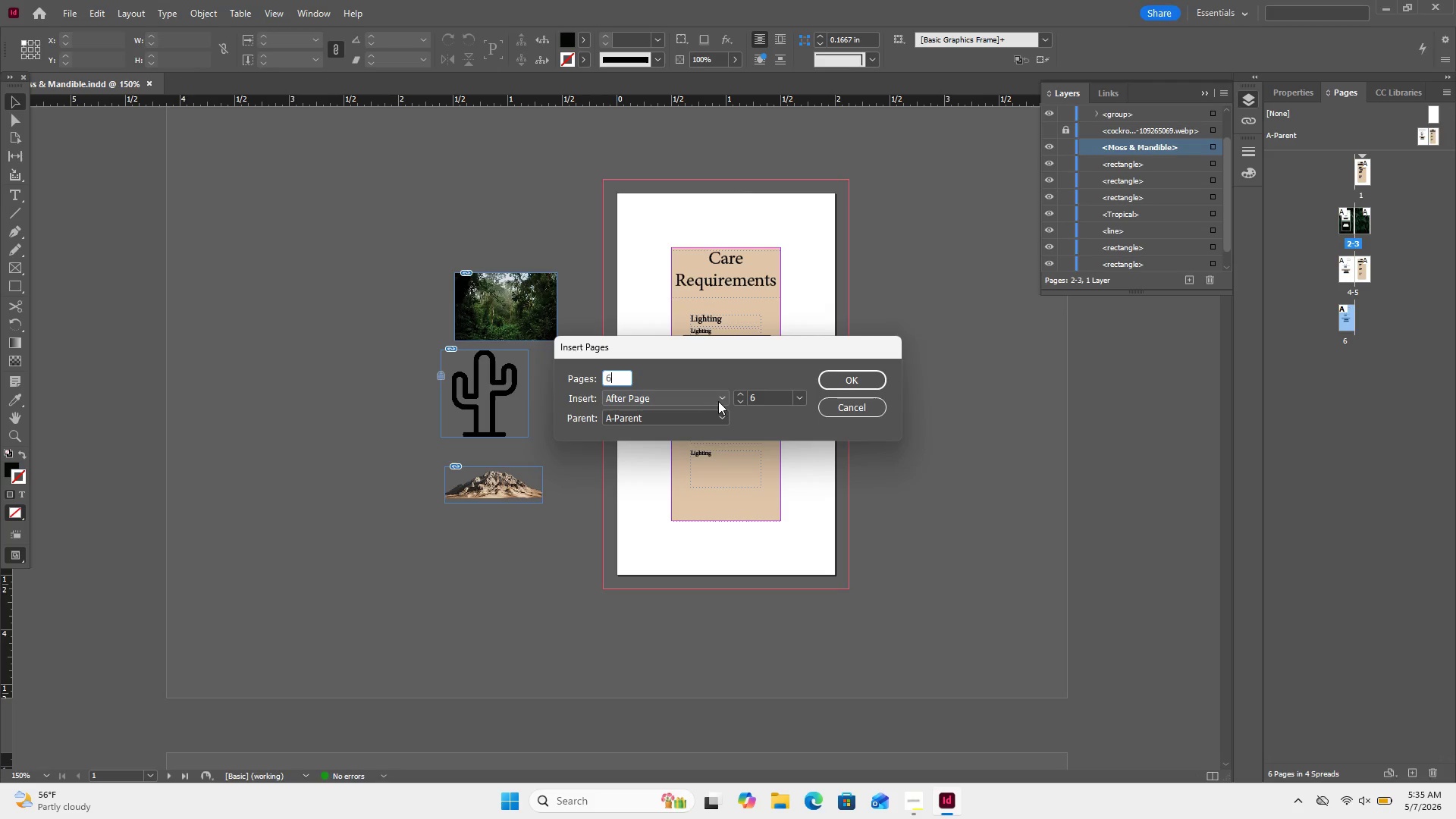 
left_click([720, 397])
 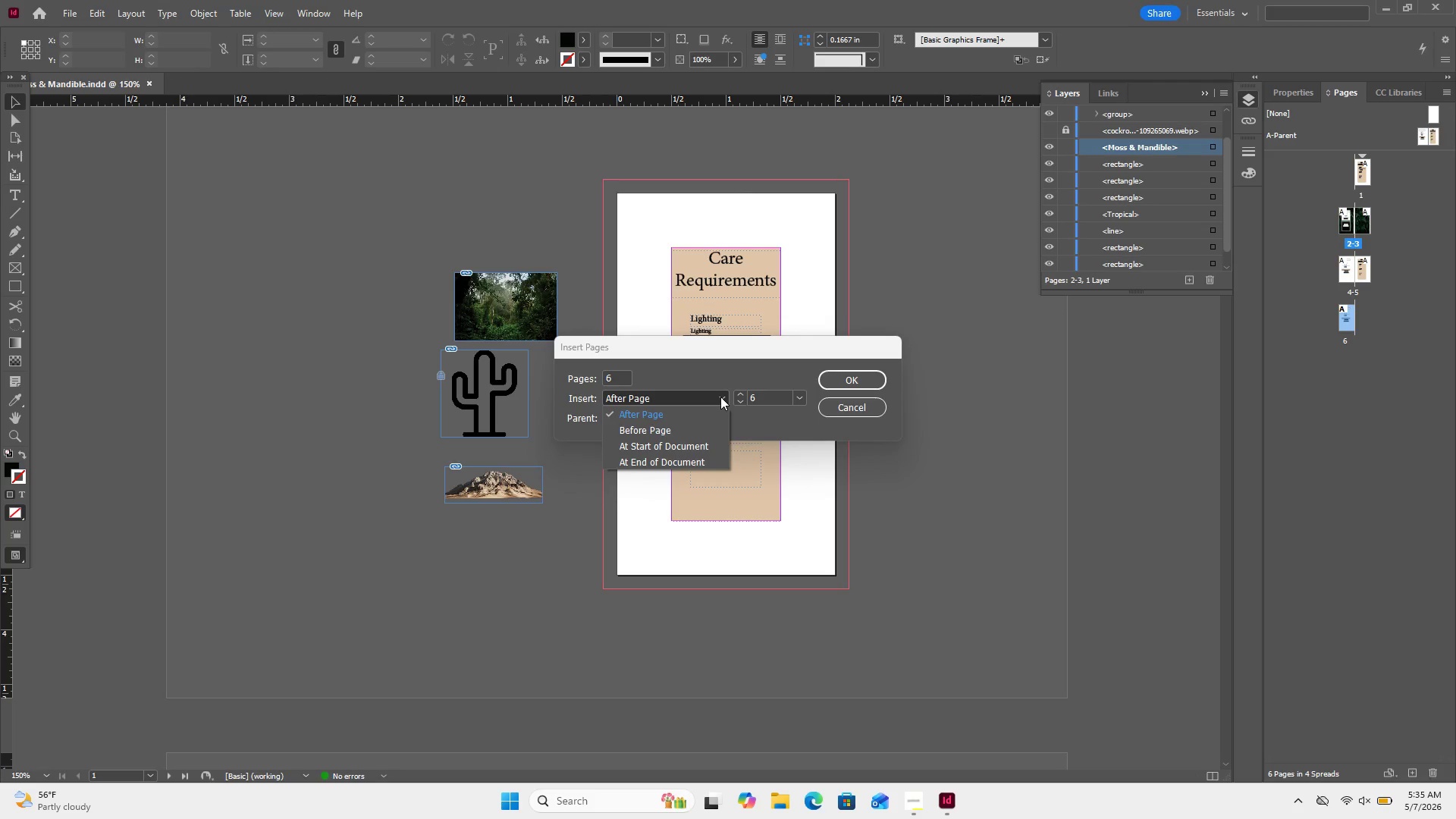 
left_click([720, 396])
 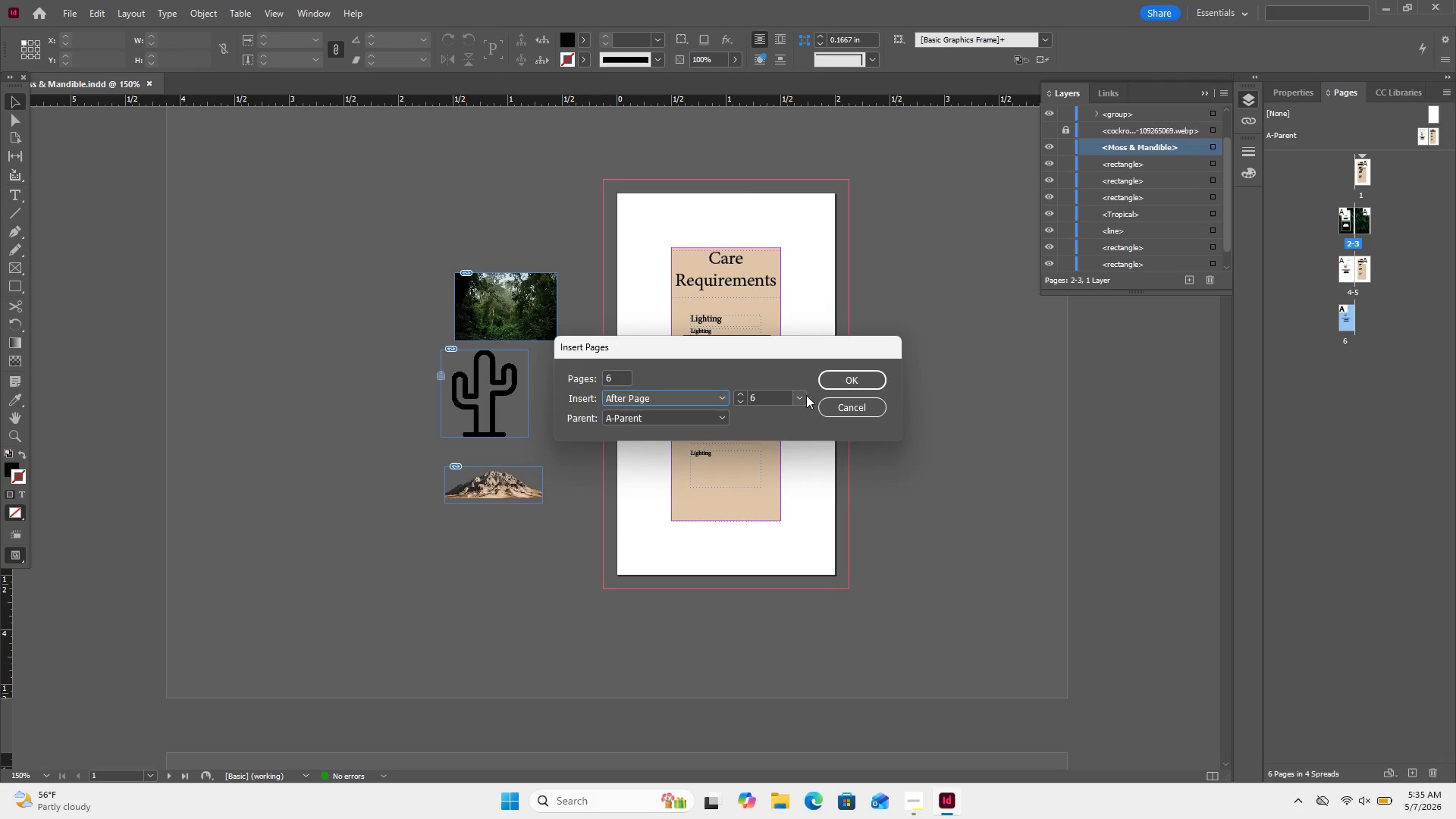 
left_click([805, 395])
 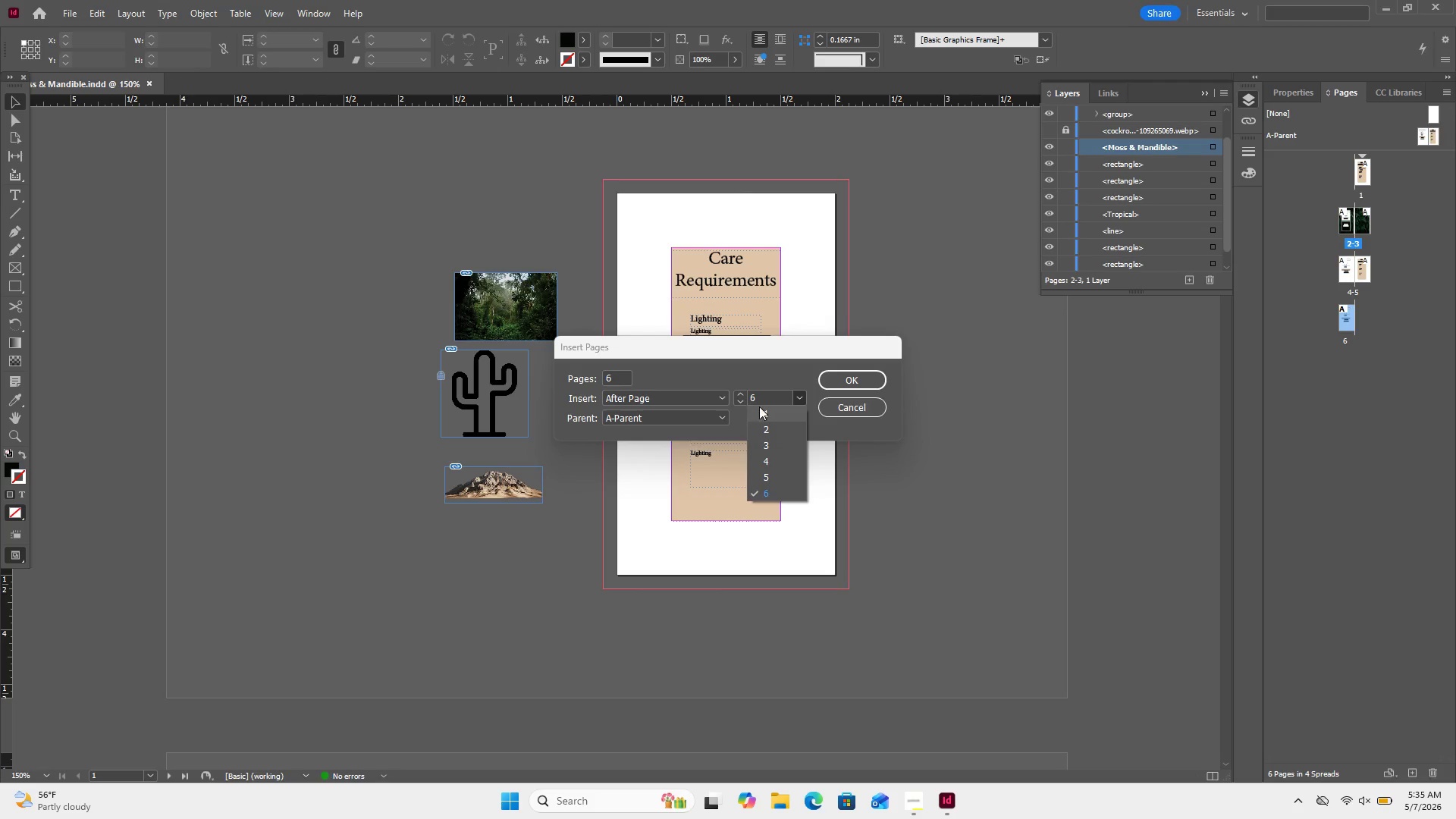 
left_click([760, 406])
 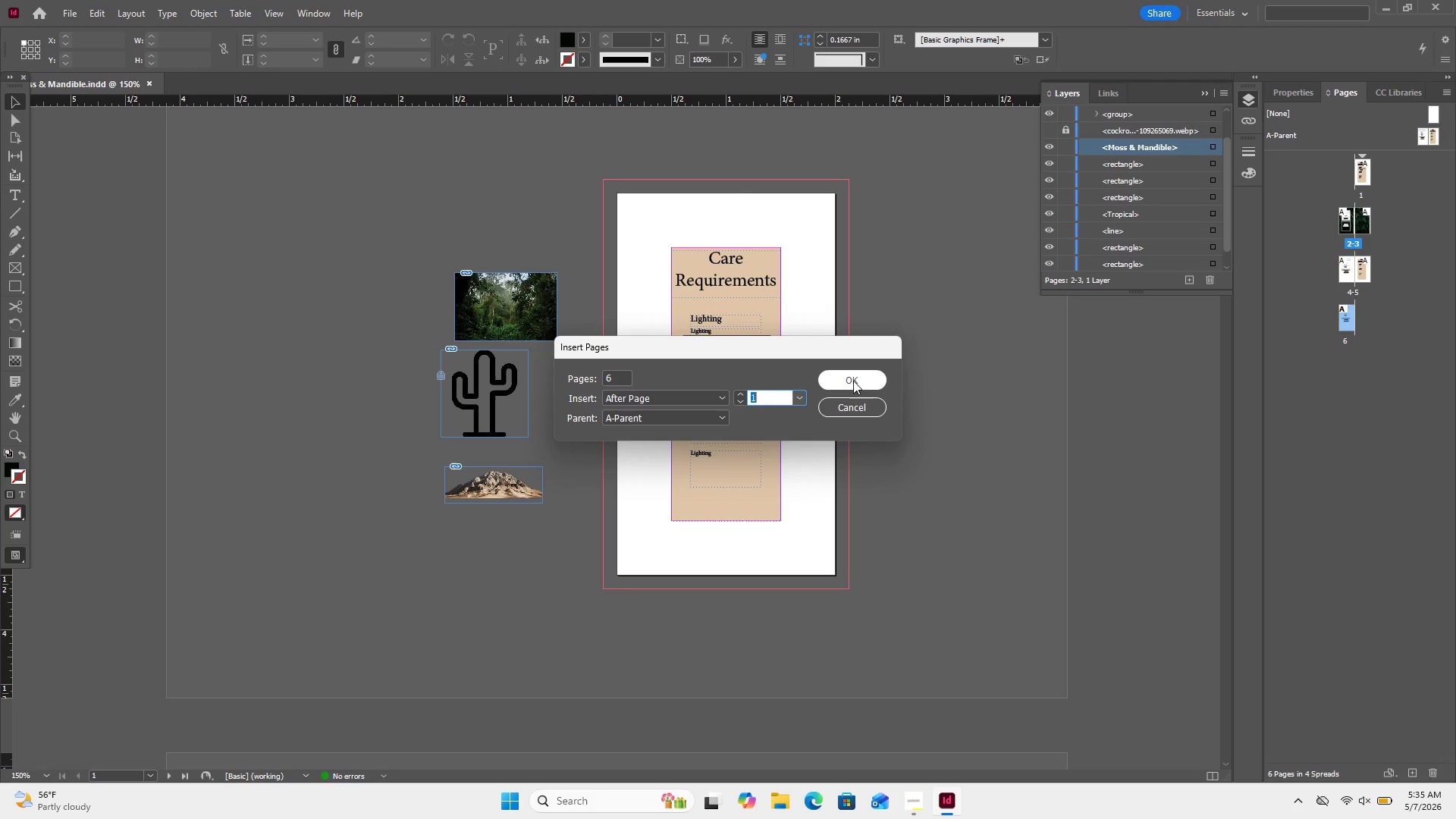 
left_click([864, 381])
 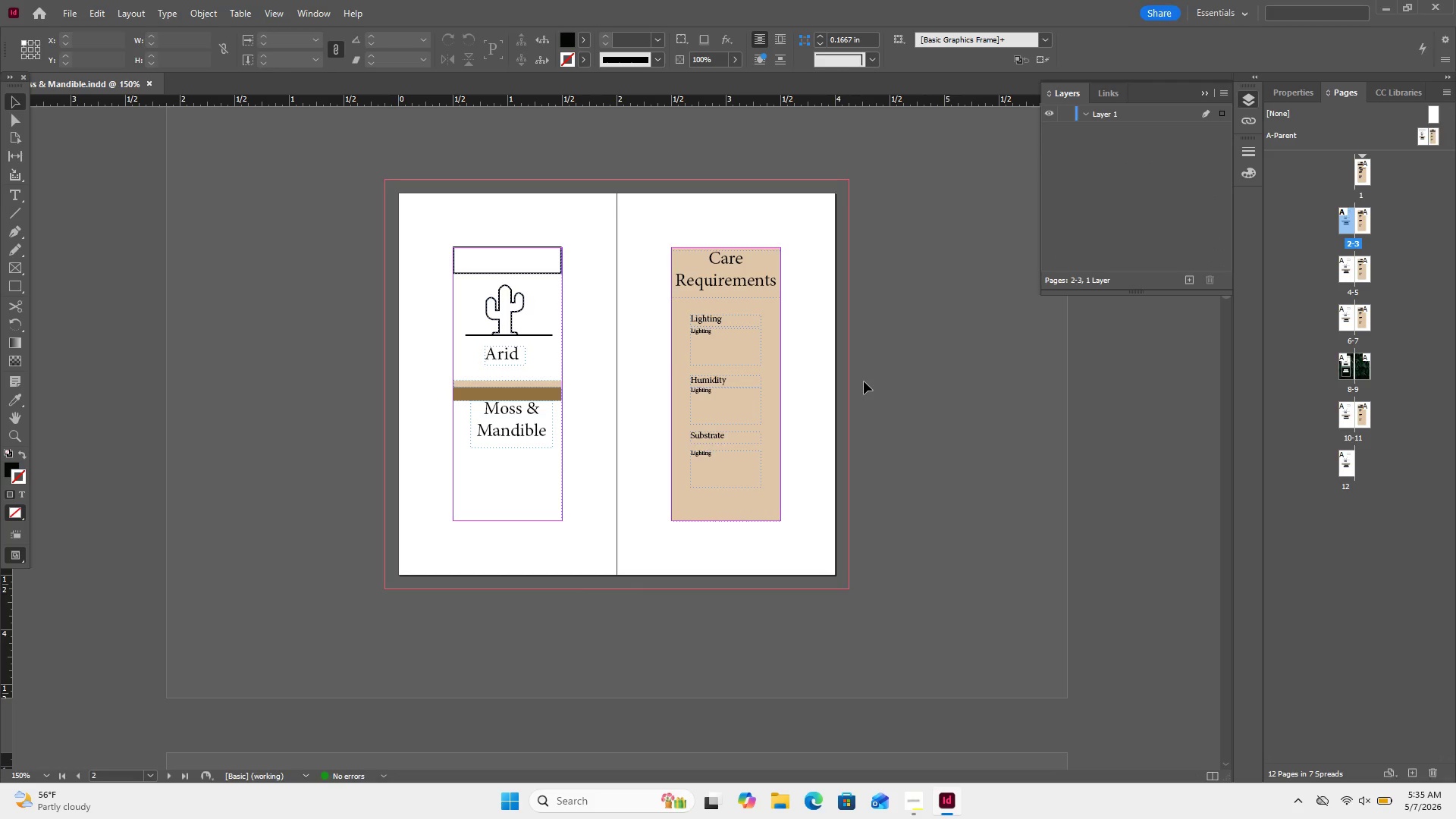 
key(Control+Z)
 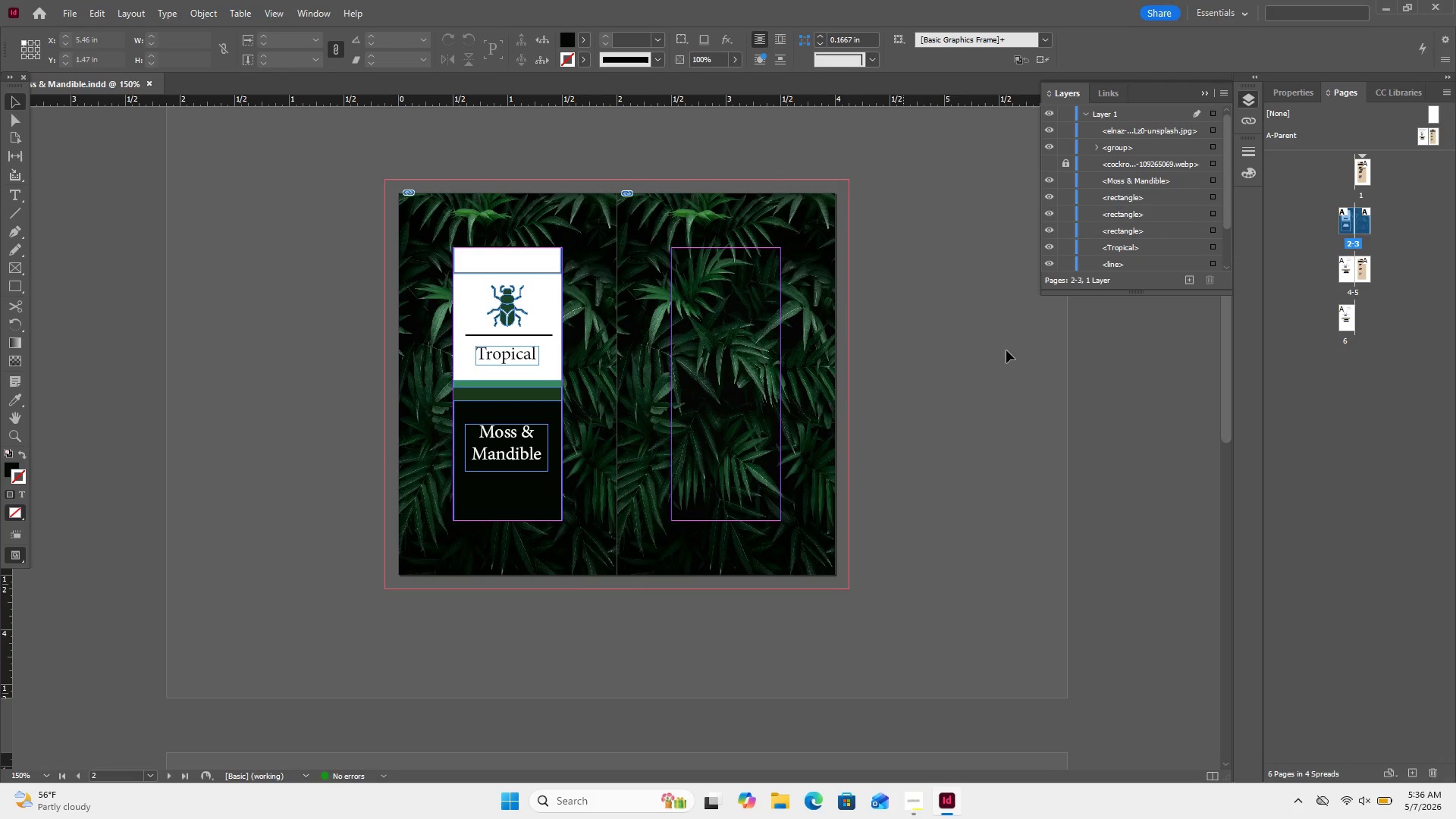 
key(Control+ControlLeft)
 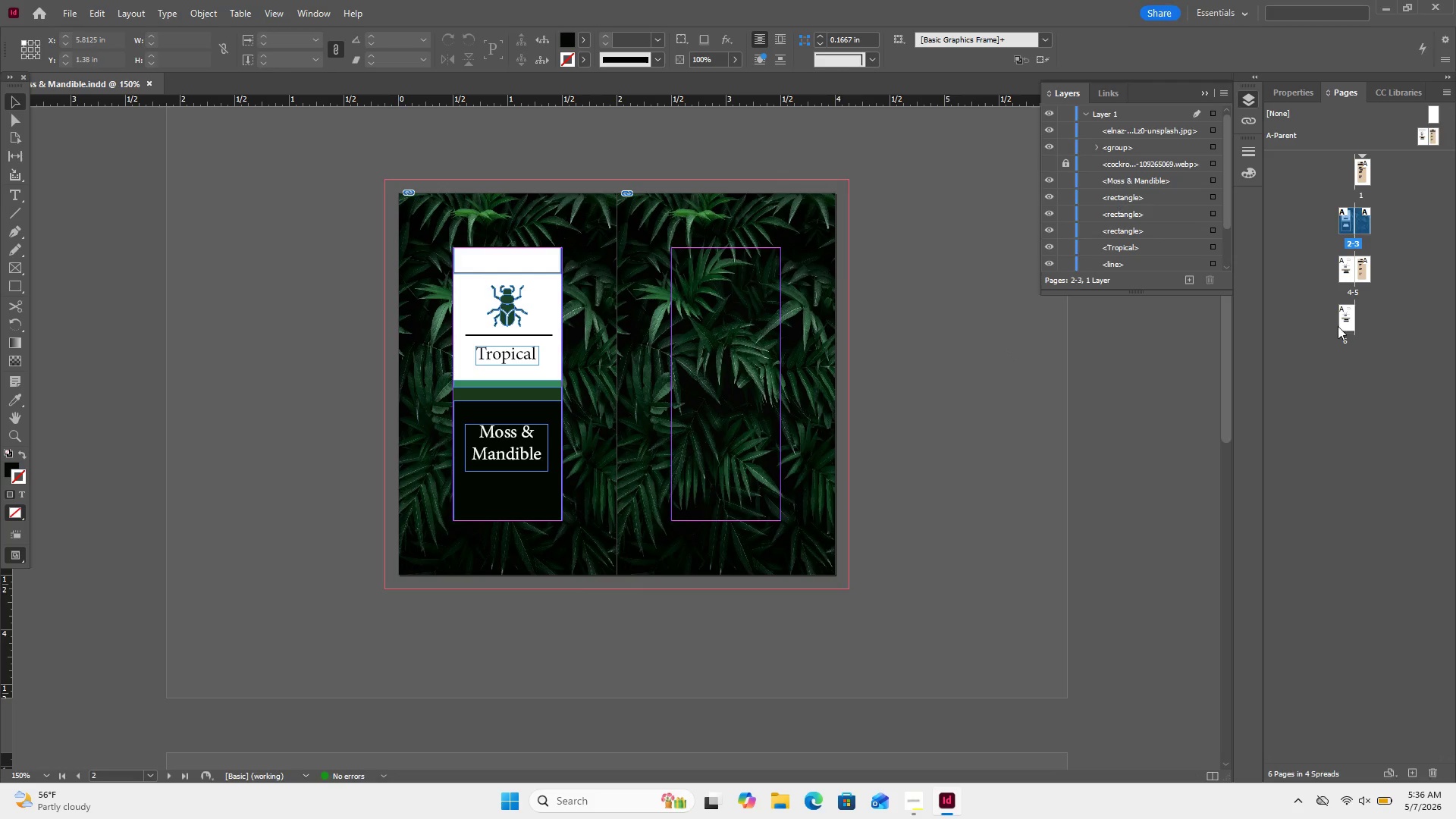 
left_click_drag(start_coordinate=[1338, 322], to_coordinate=[1321, 325])
 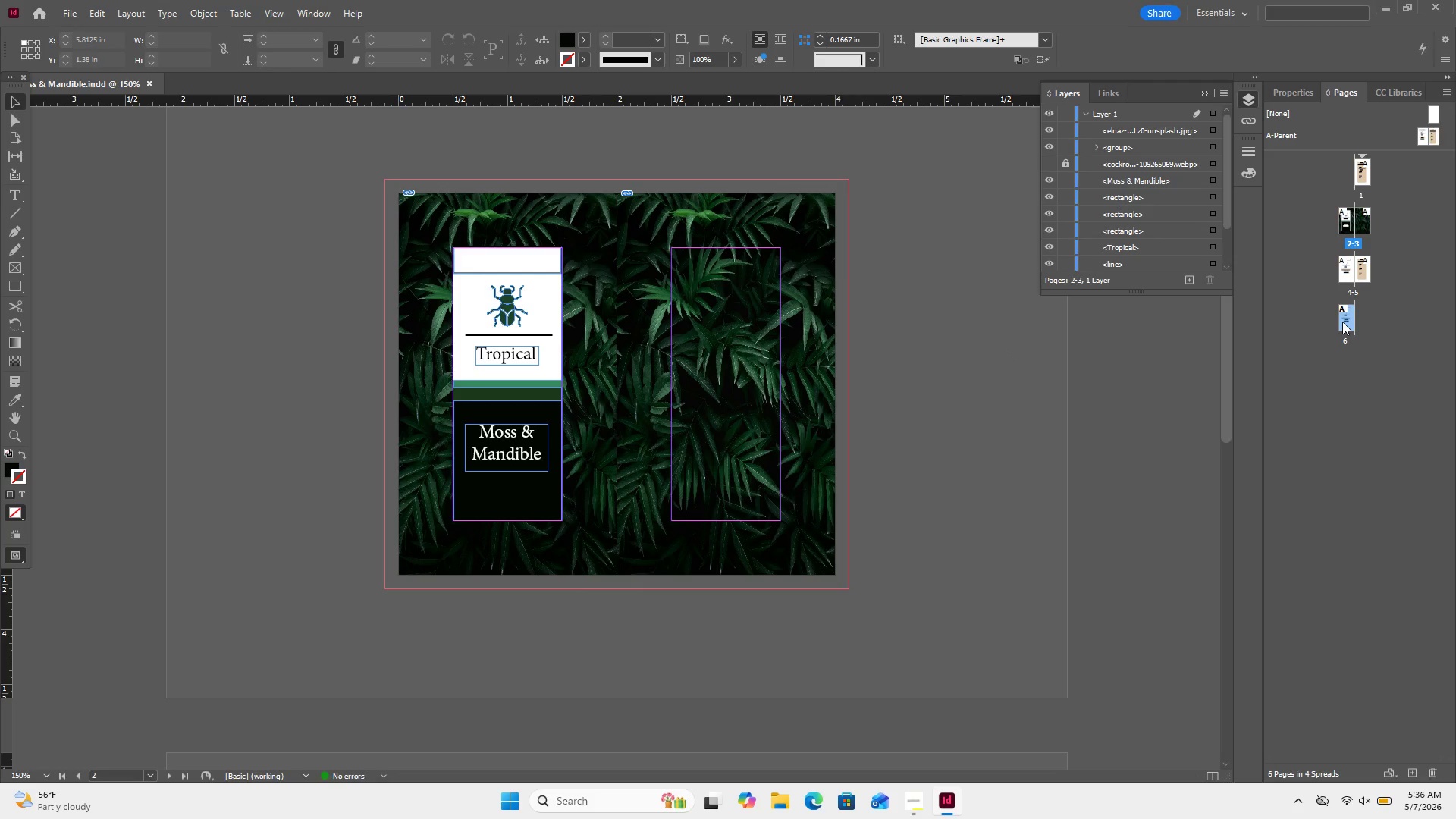 
right_click([1342, 322])
 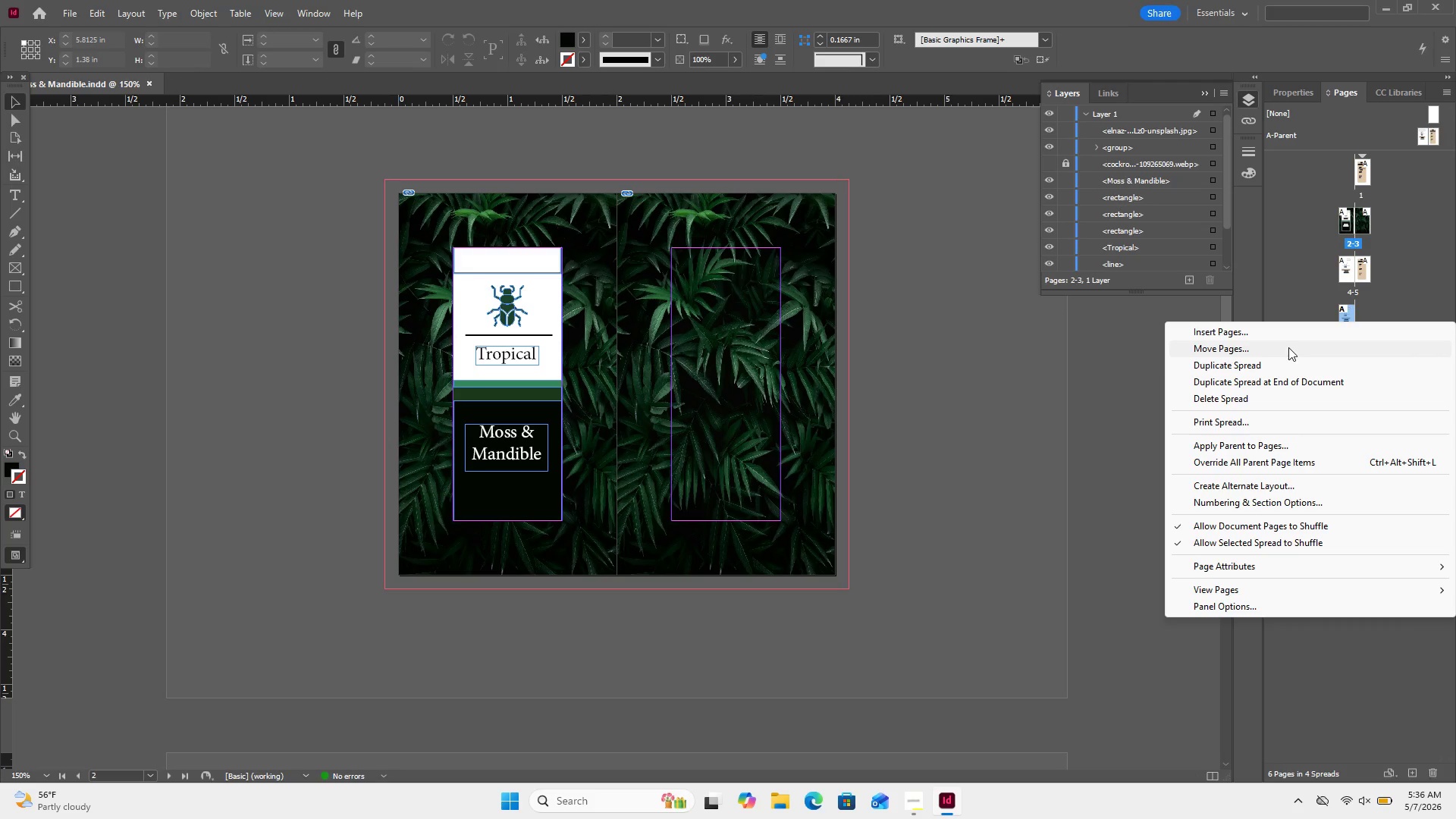 
left_click([1287, 349])
 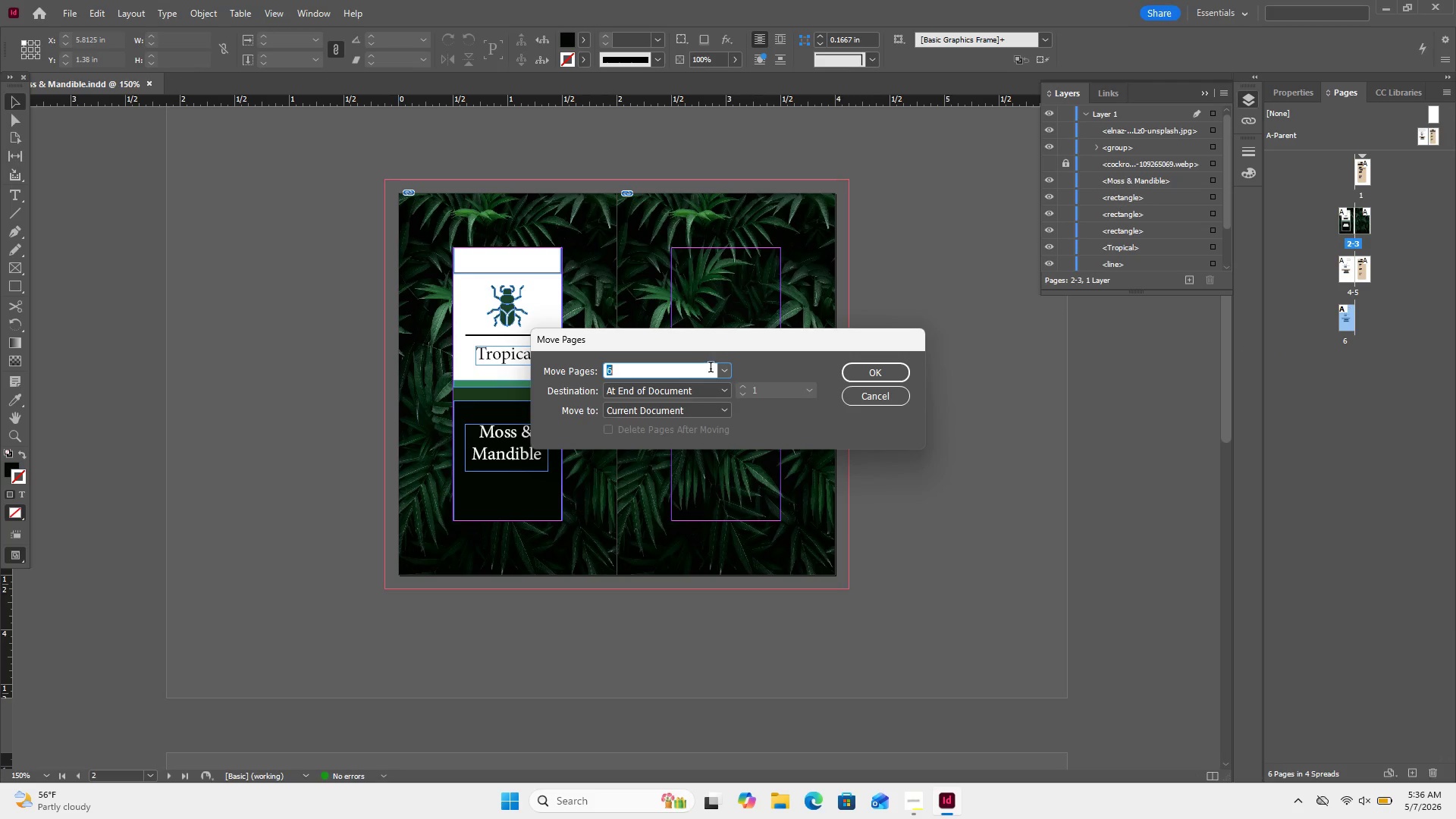 
left_click([728, 372])
 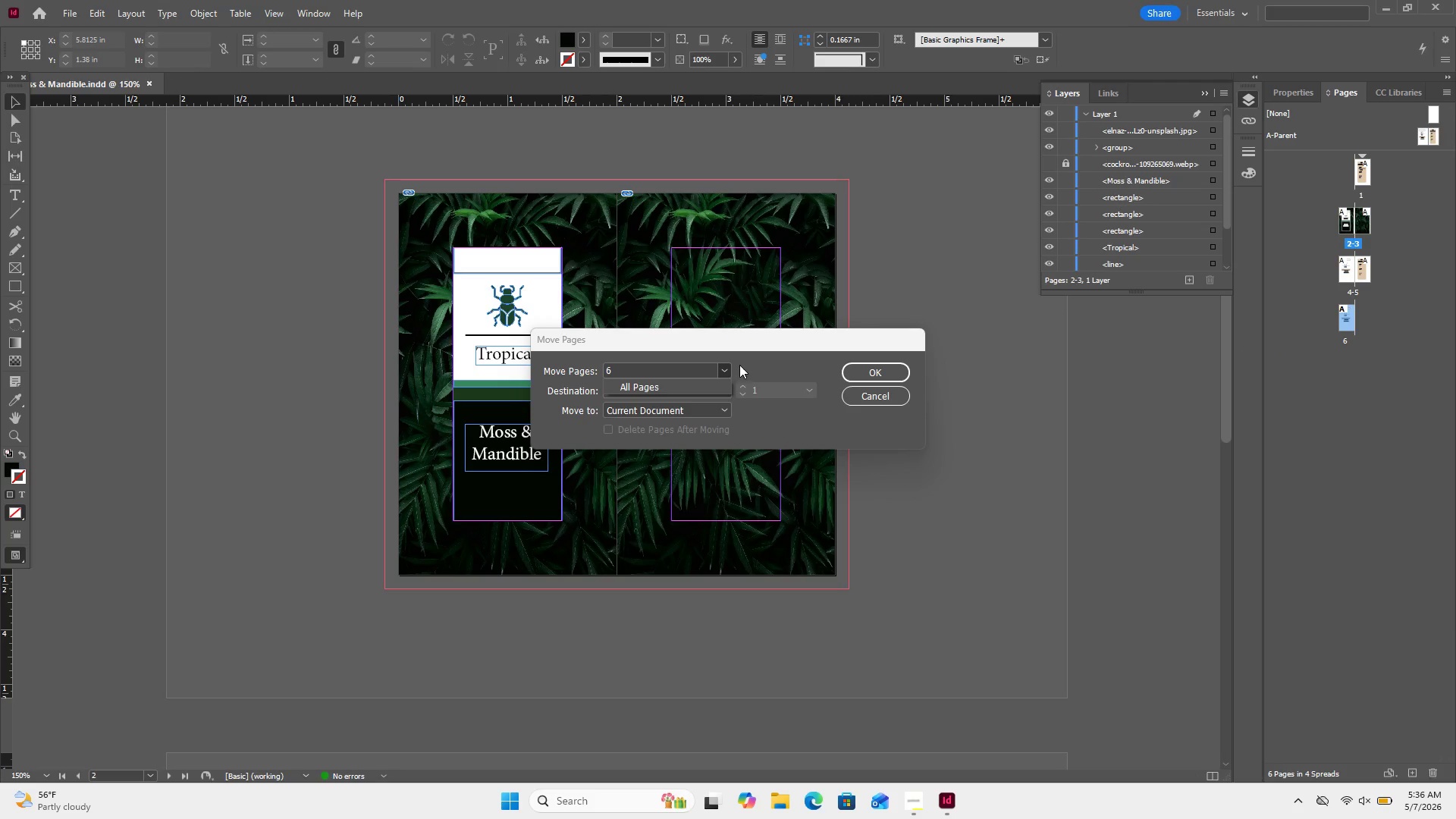 
left_click([740, 365])
 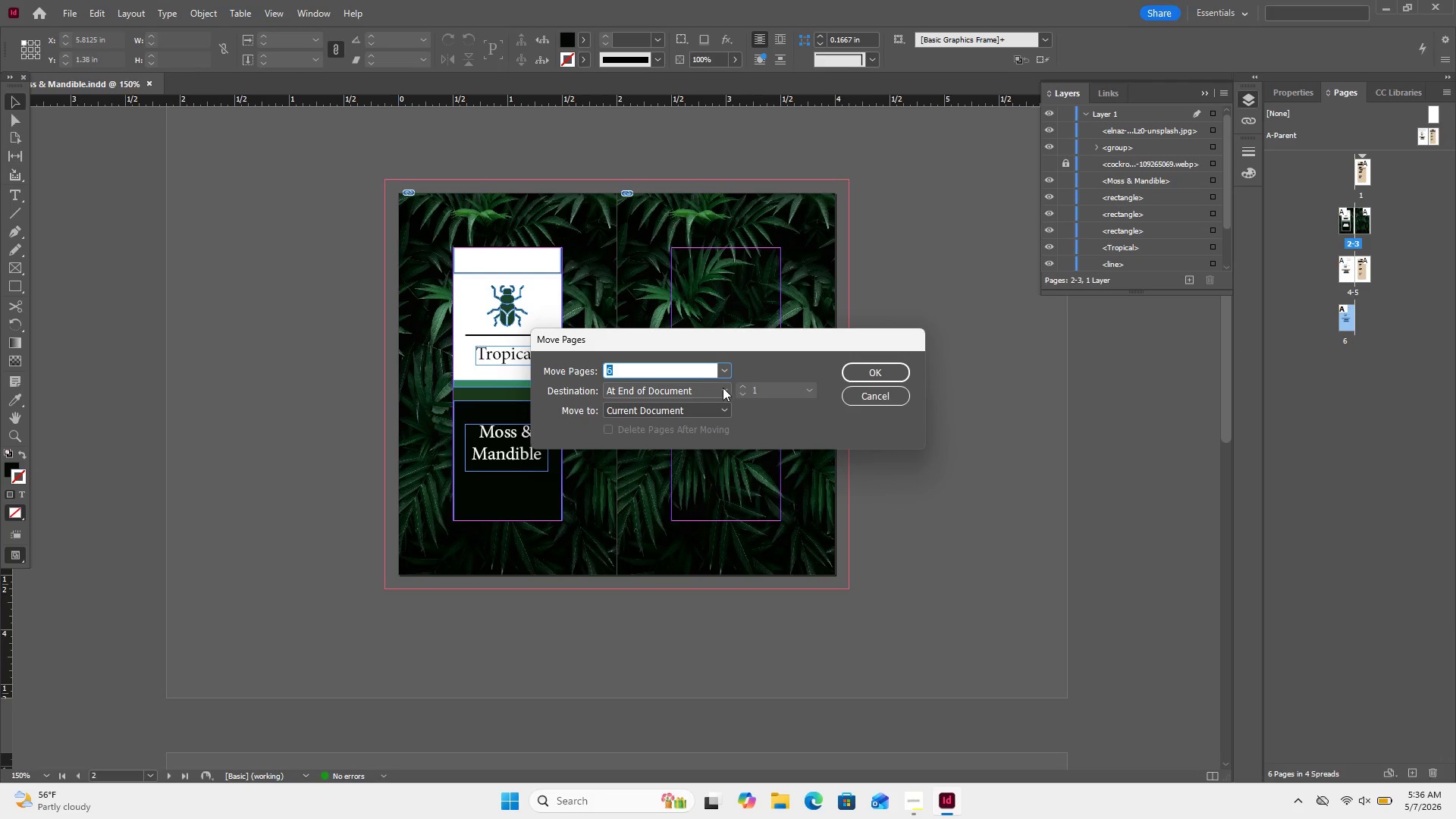 
left_click([723, 388])
 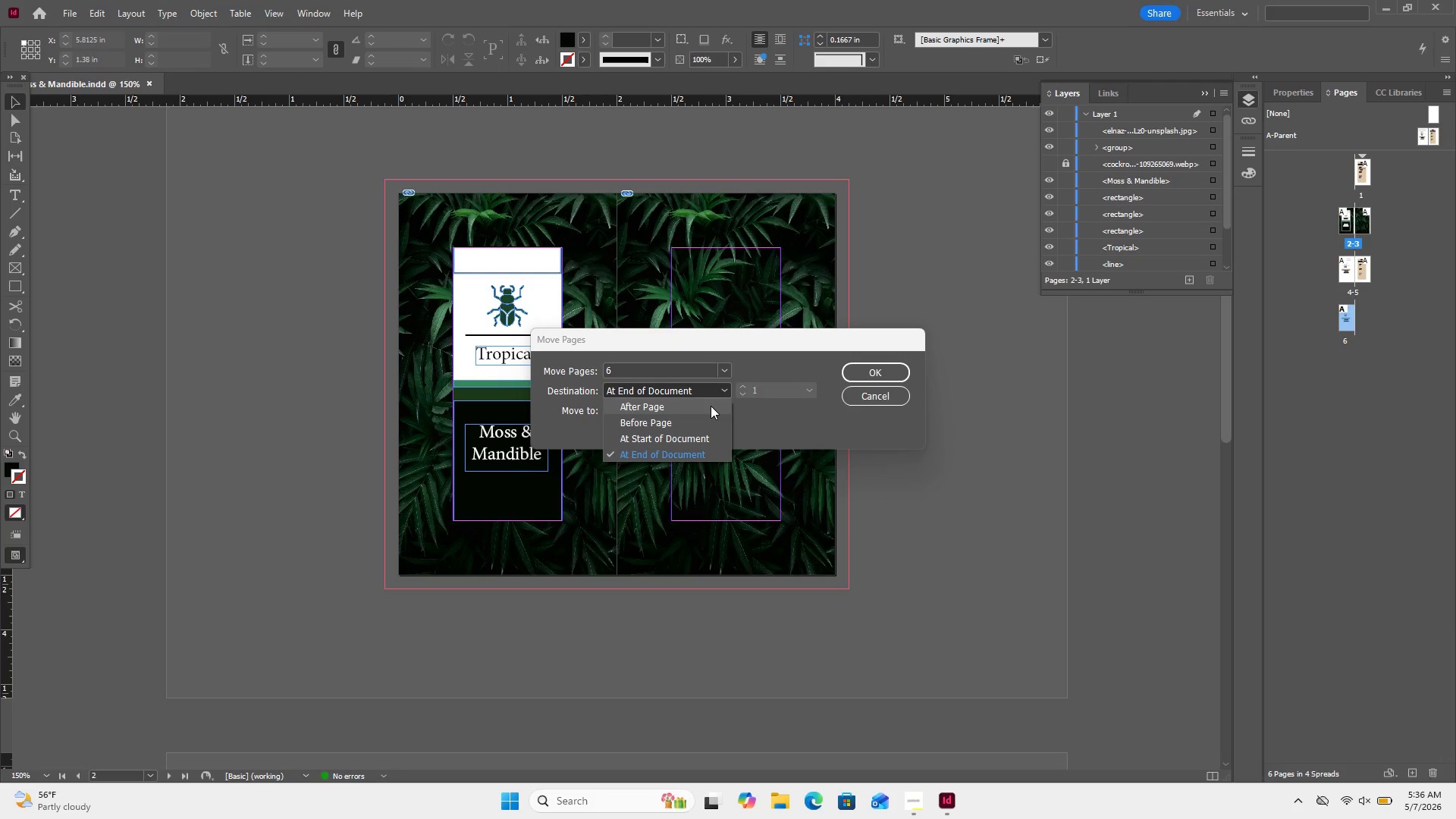 
left_click([711, 406])
 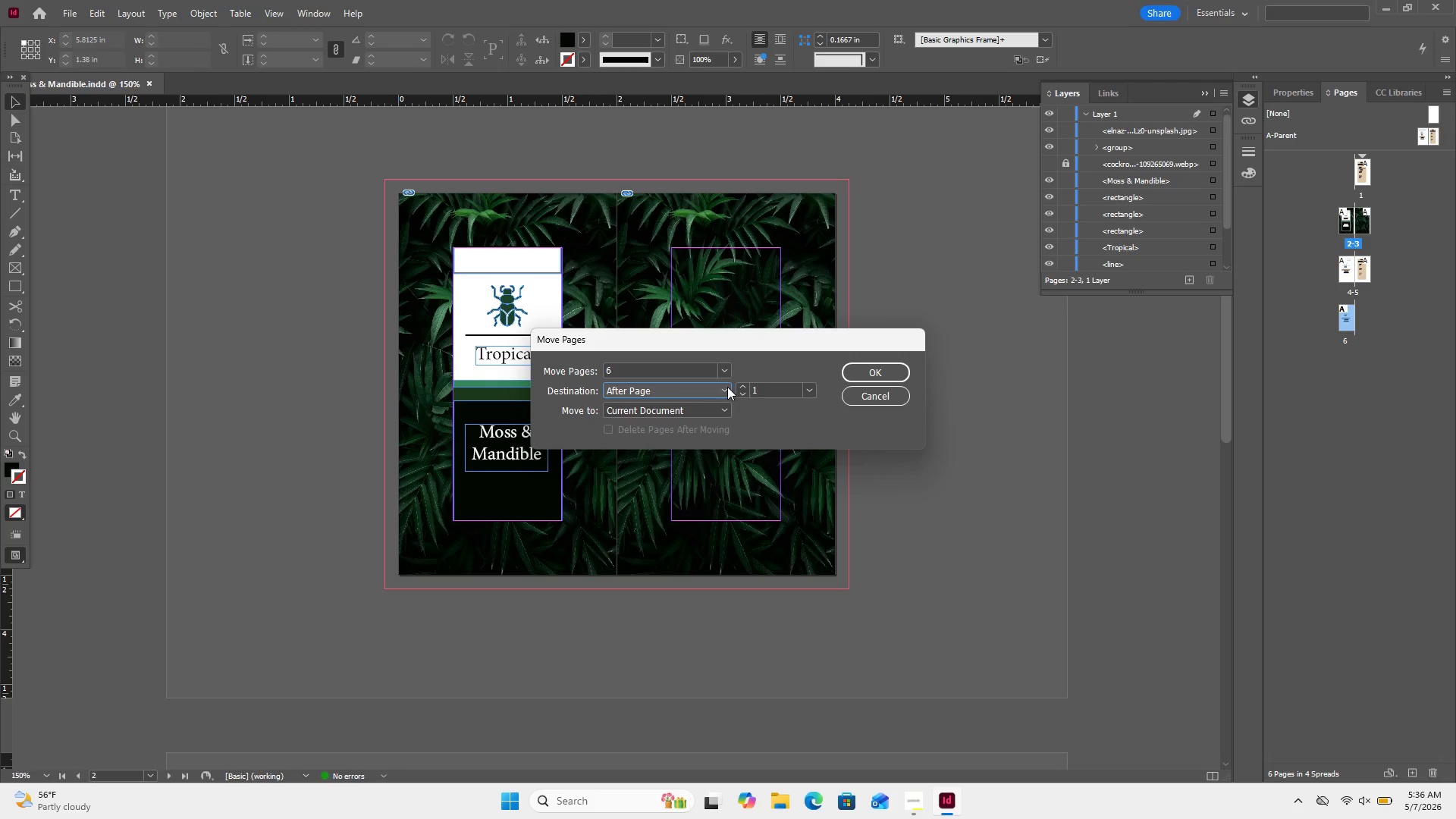 
wait(6.81)
 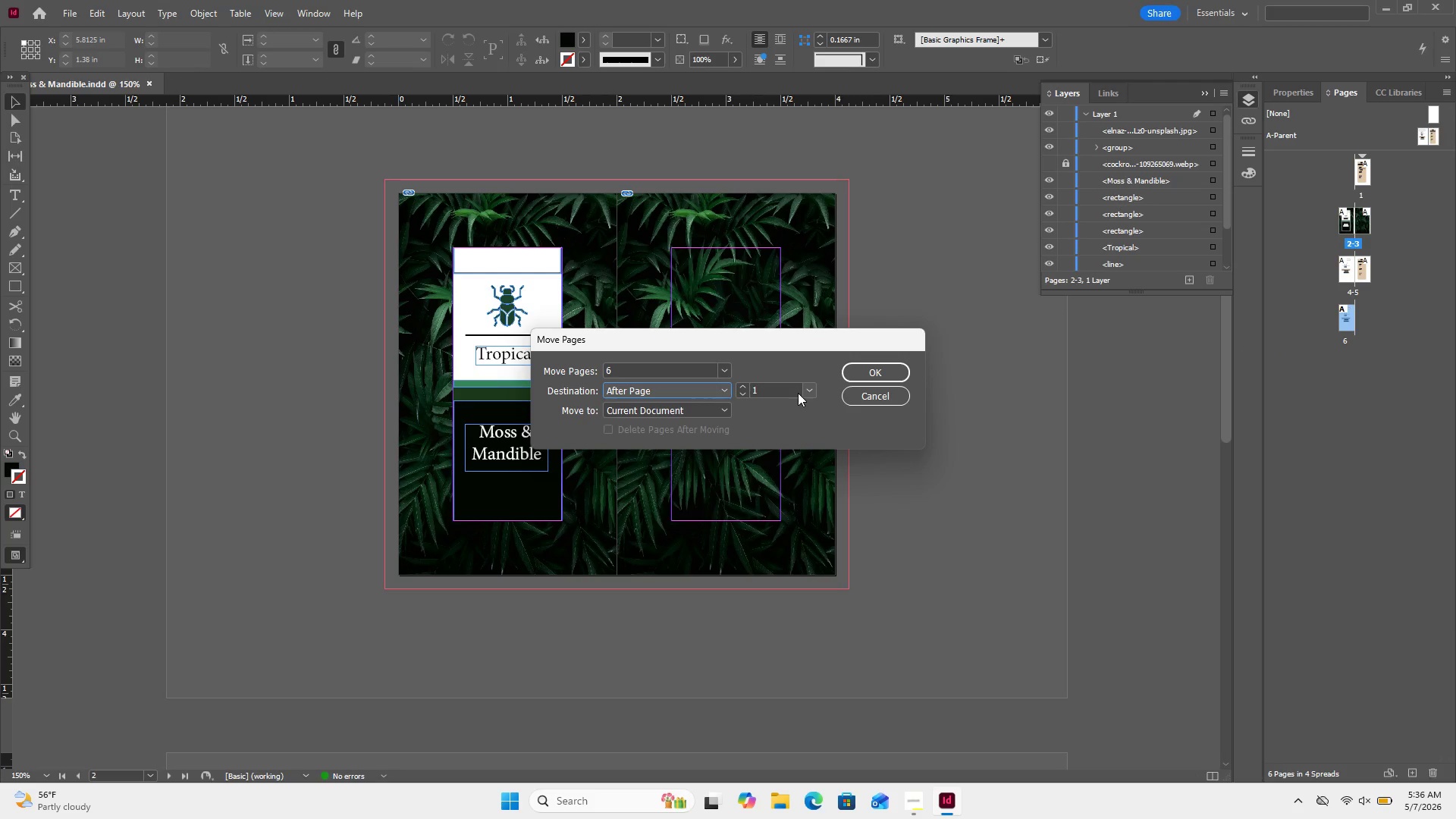 
left_click([726, 388])
 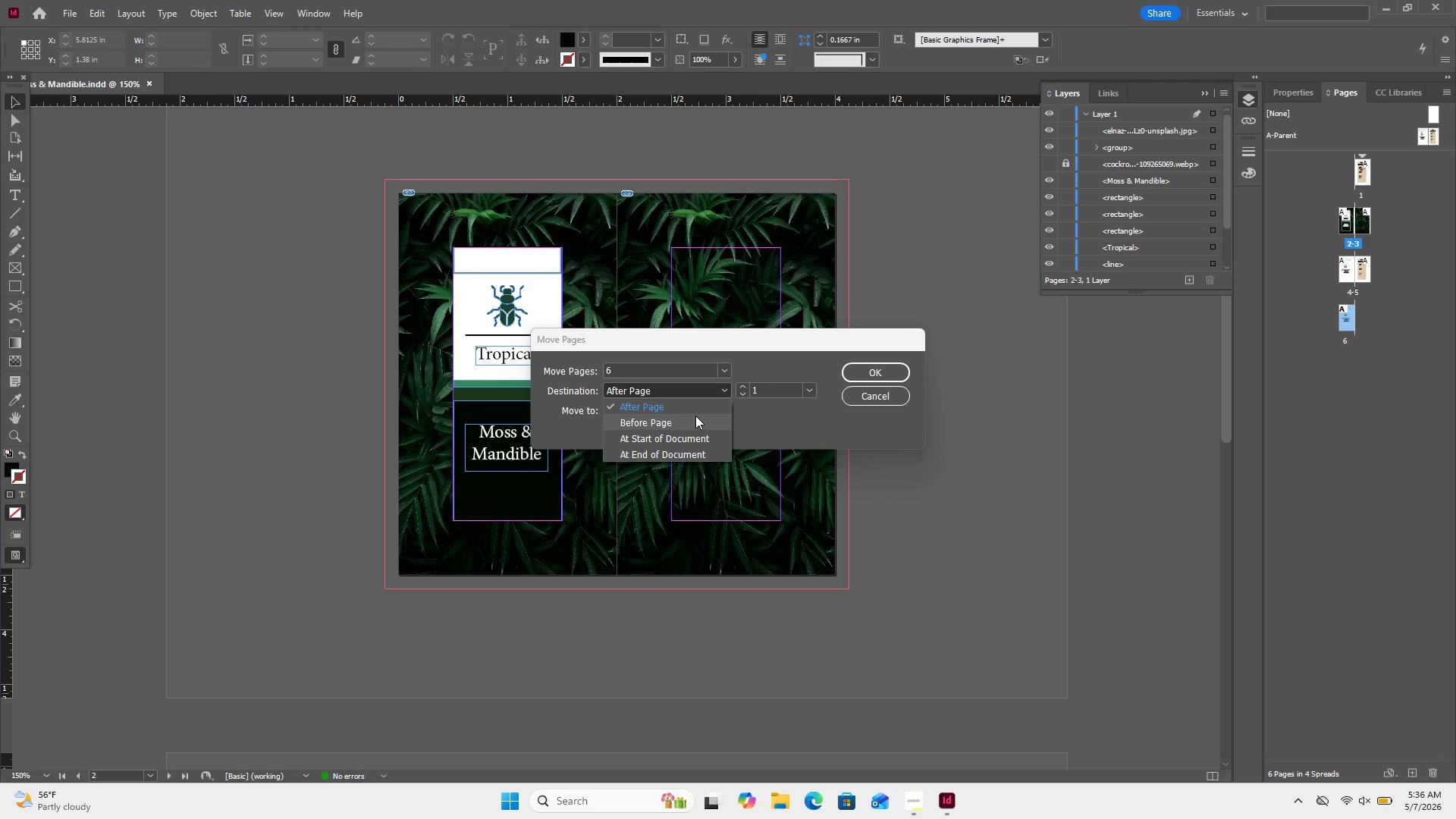 
left_click([695, 416])
 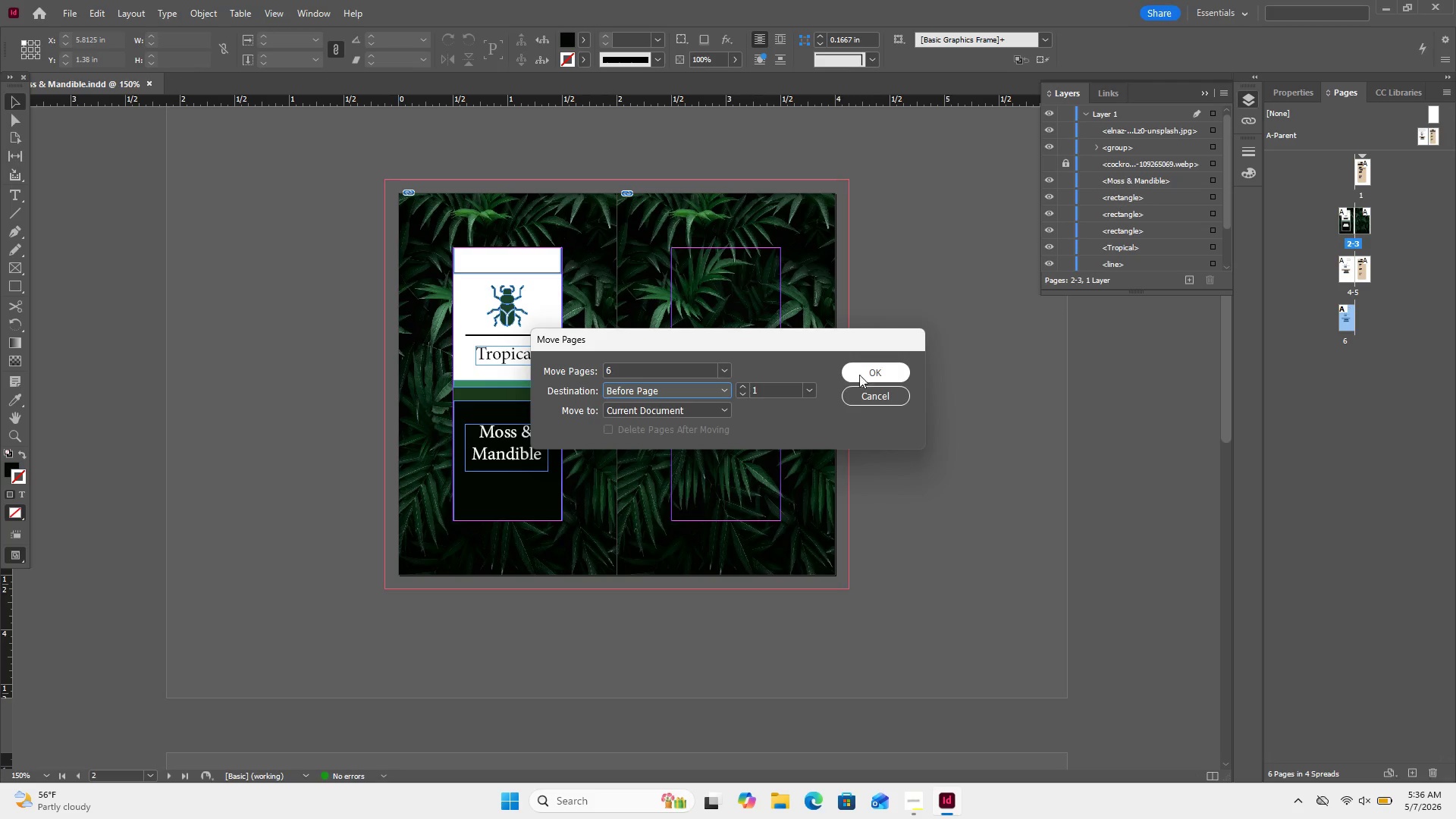 
left_click([861, 374])
 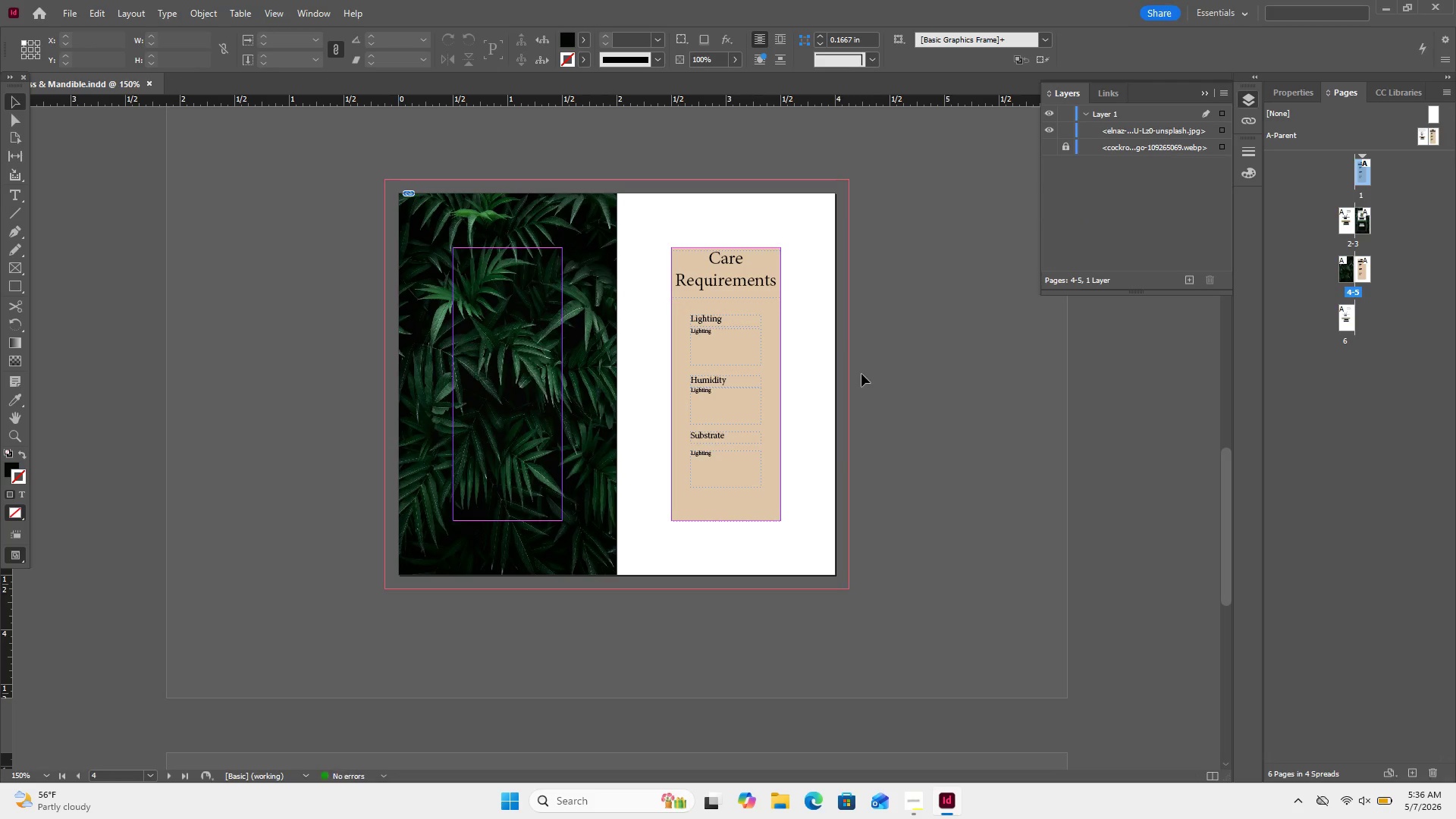 
scroll: coordinate [845, 382], scroll_direction: up, amount: 27.0
 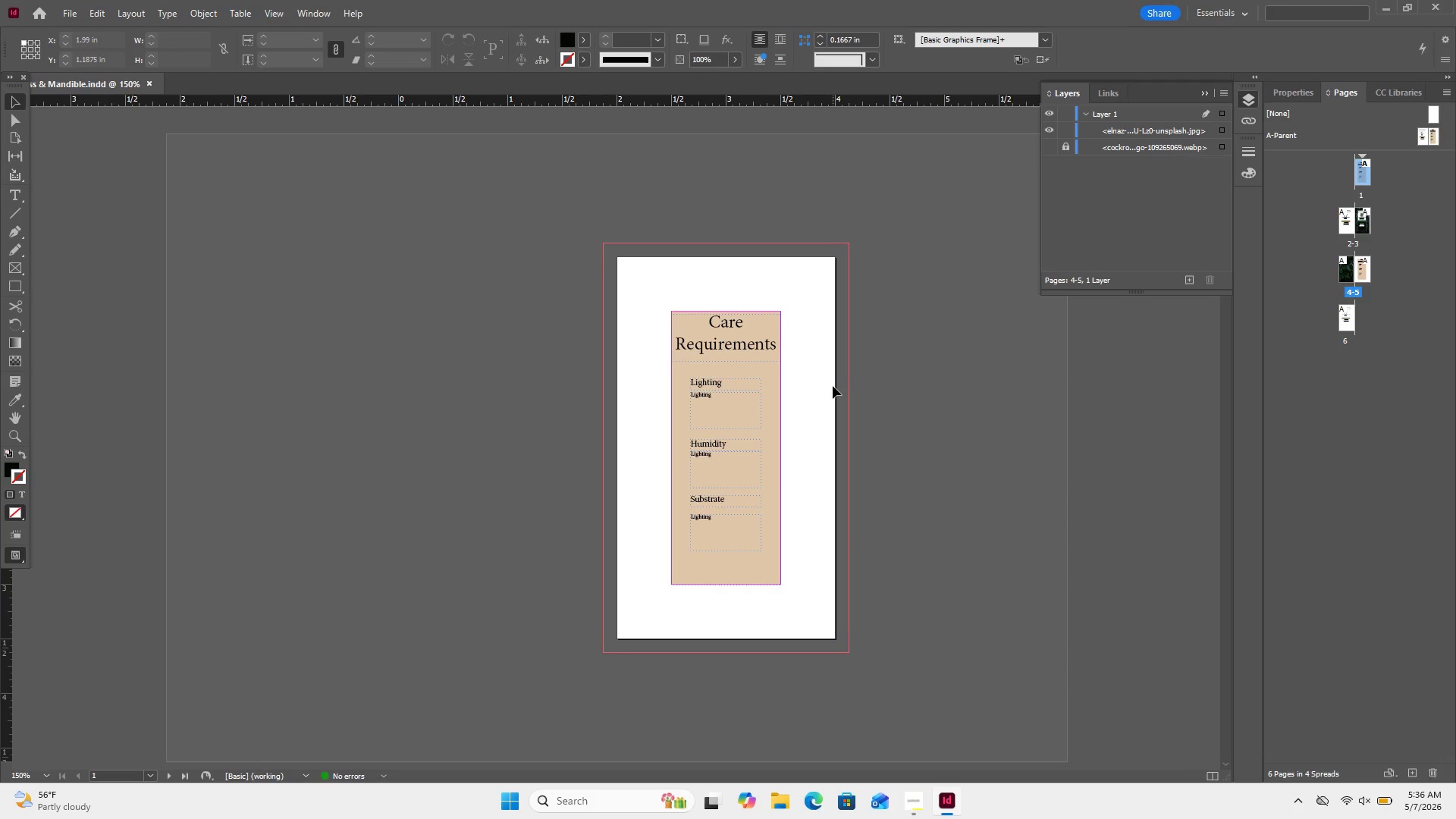 
scroll: coordinate [832, 387], scroll_direction: up, amount: 1.0
 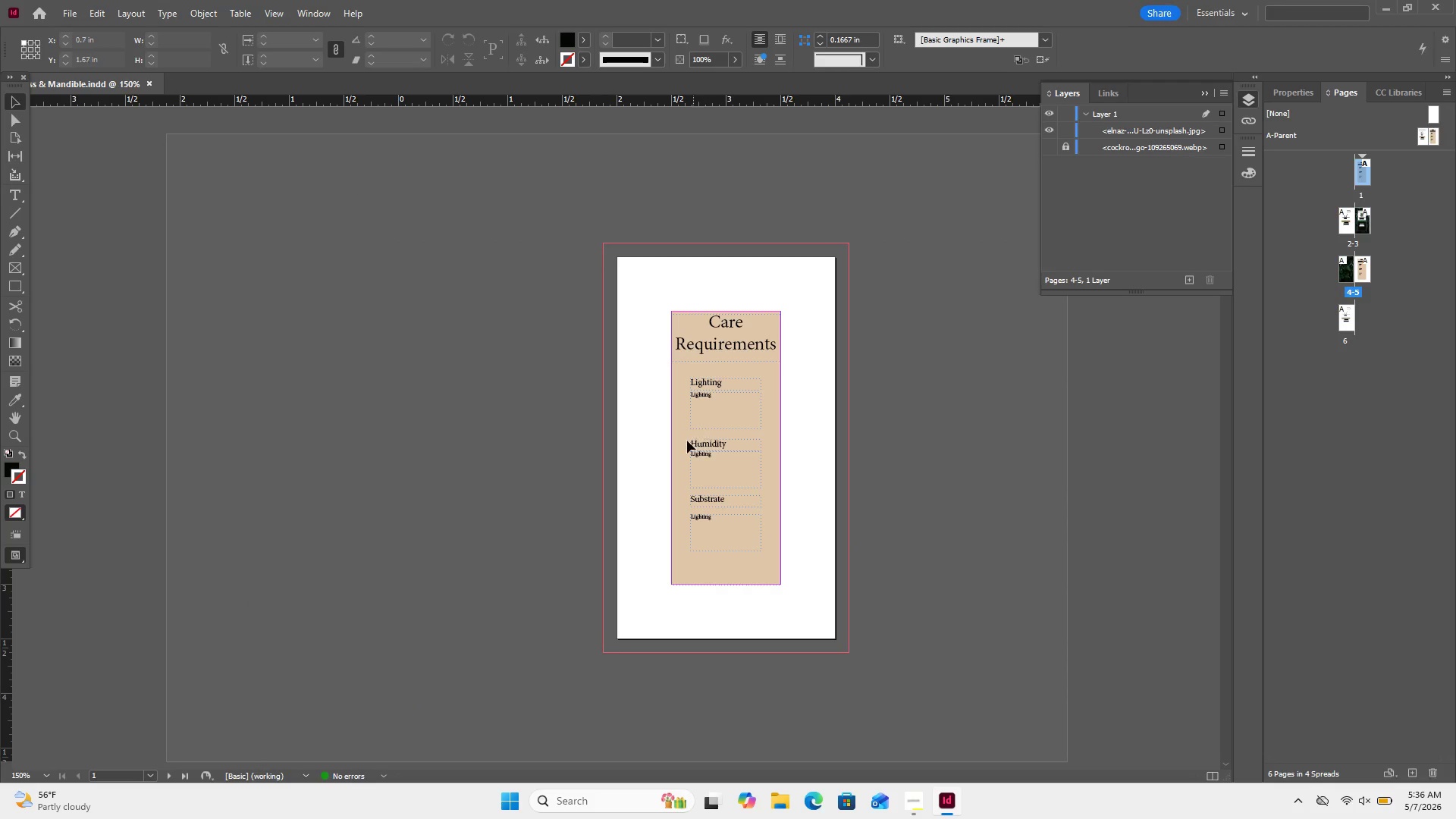 
scroll: coordinate [582, 479], scroll_direction: down, amount: 6.0
 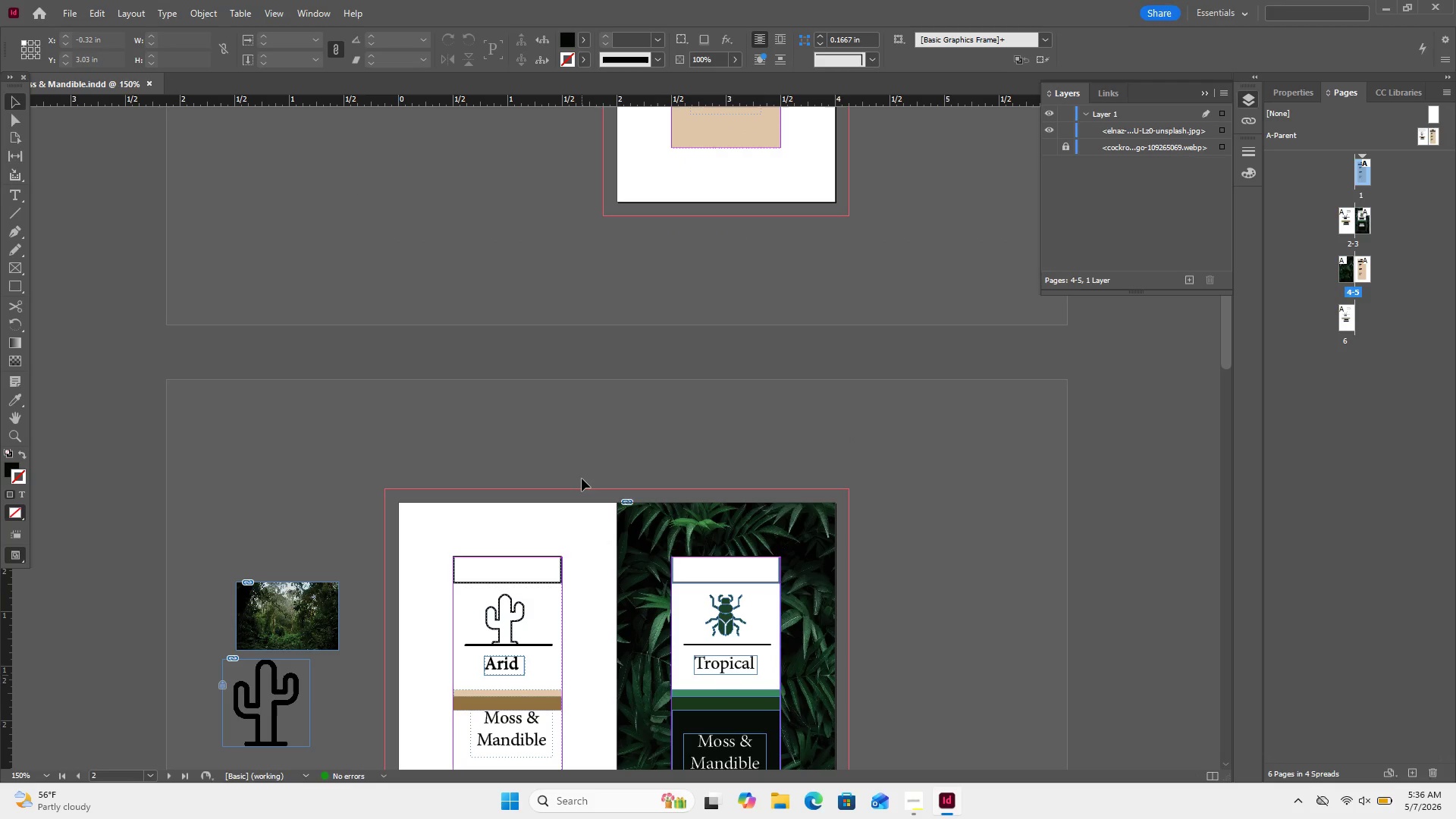 
key(Control+Z)
 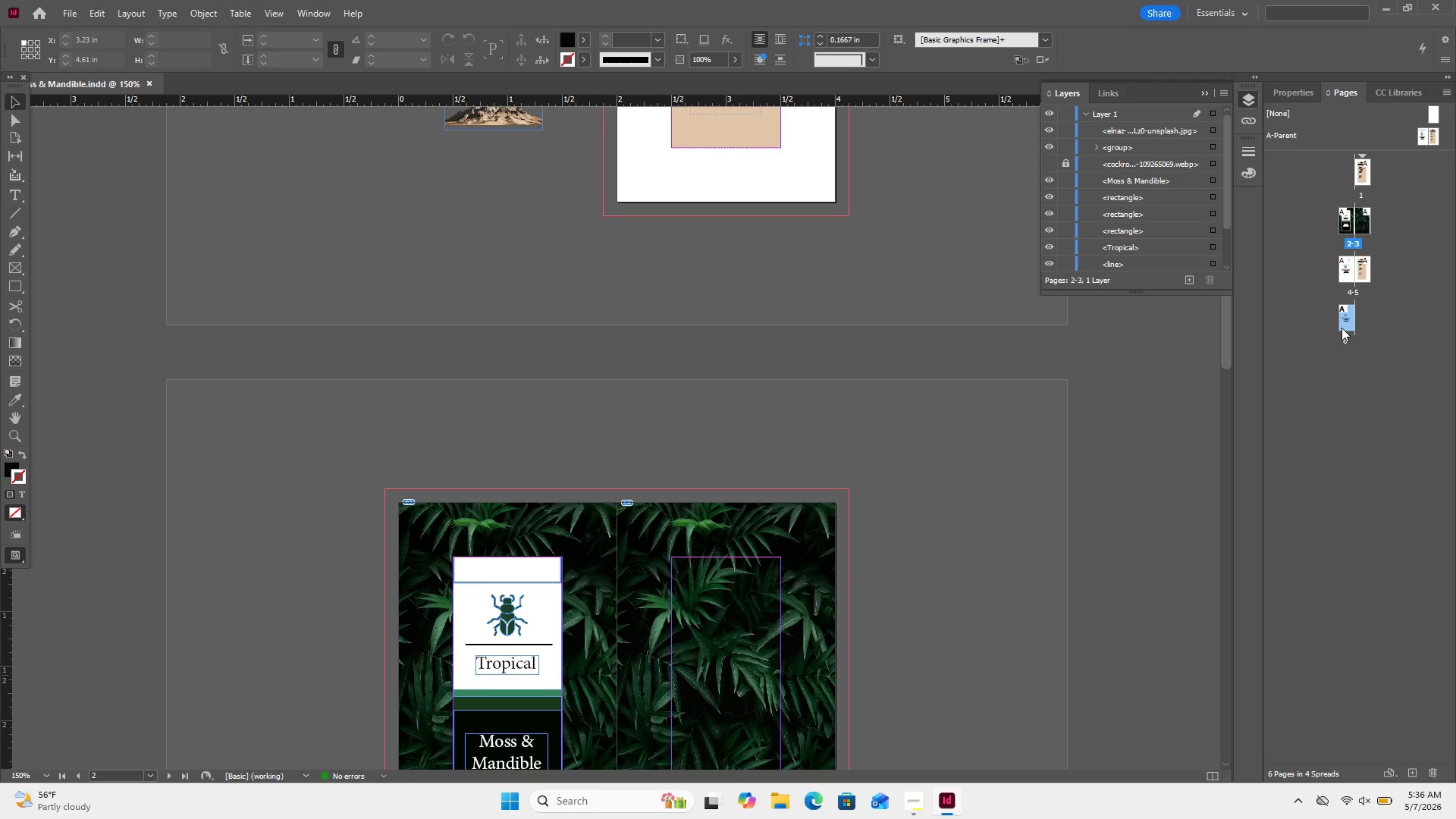 
right_click([1341, 328])
 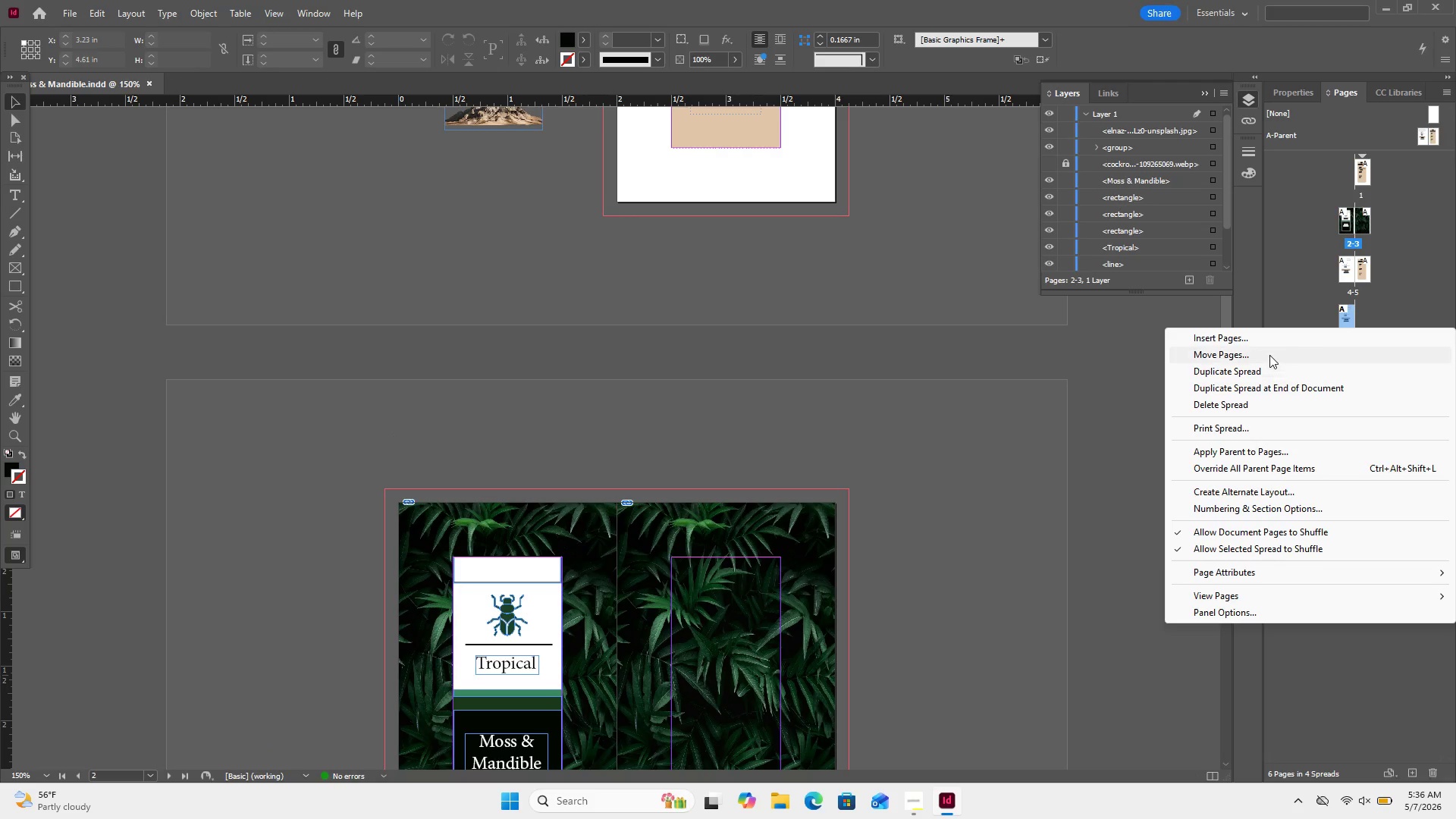 
left_click([1269, 354])
 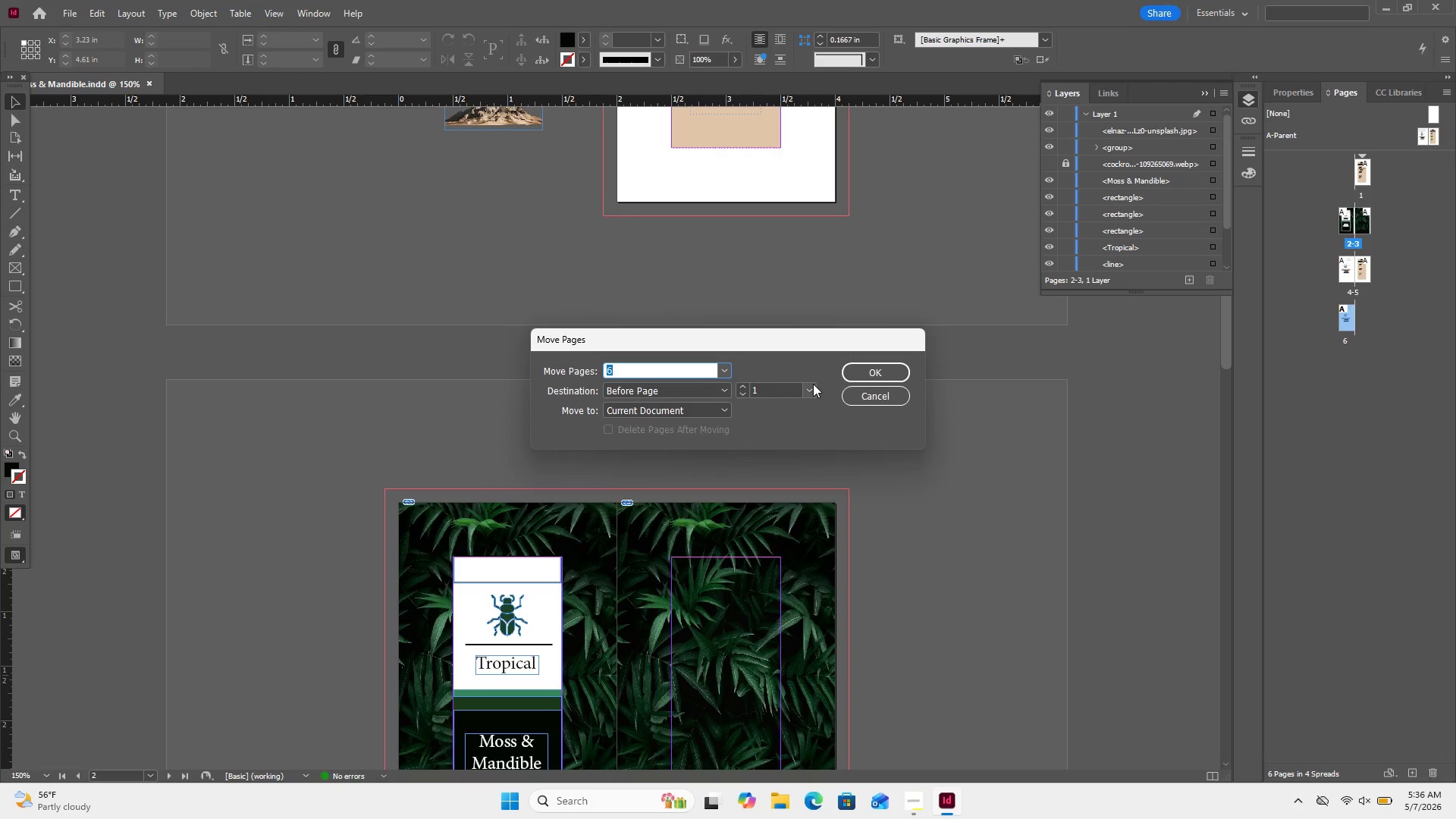 
left_click([810, 387])
 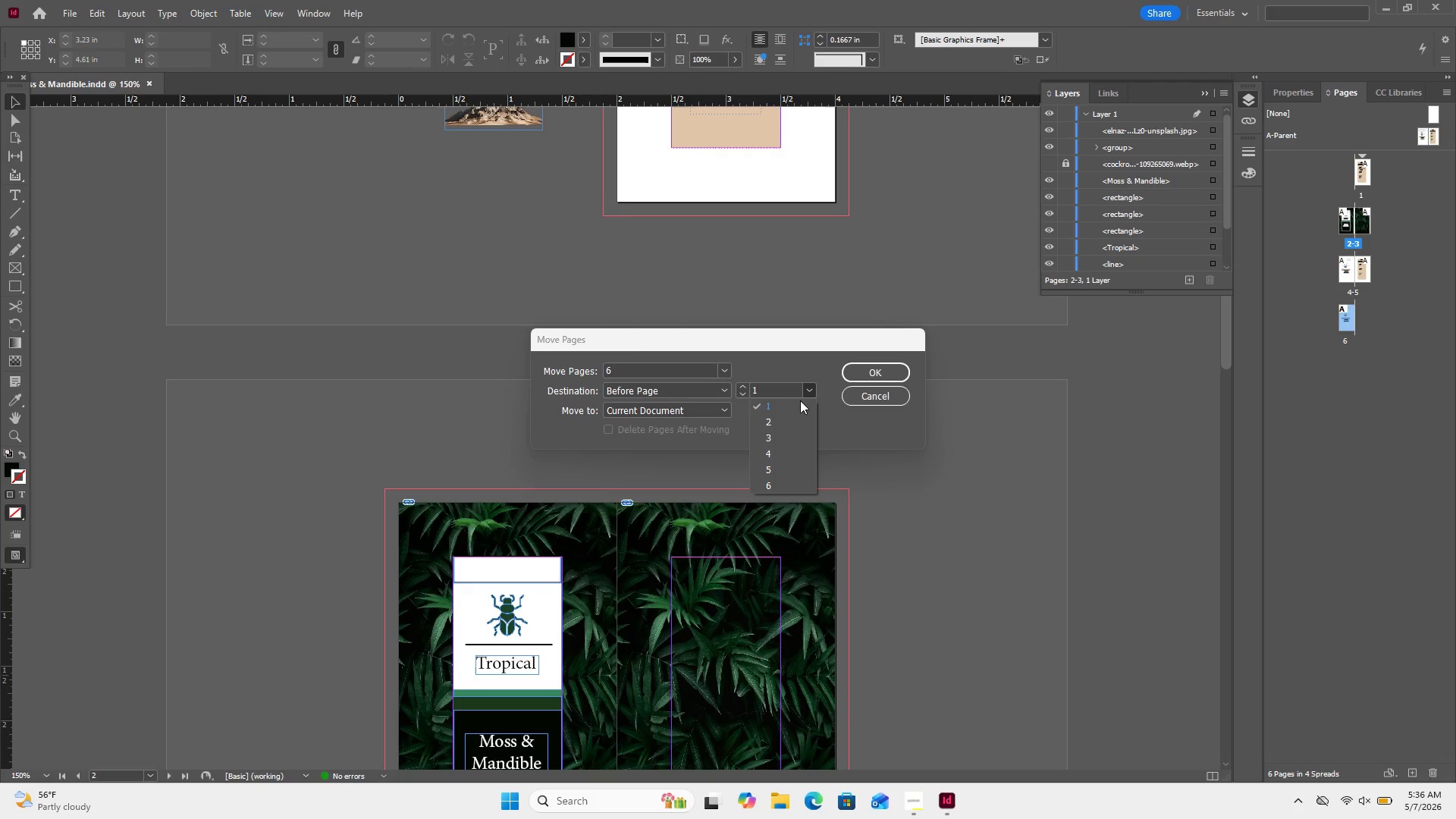 
left_click([797, 405])
 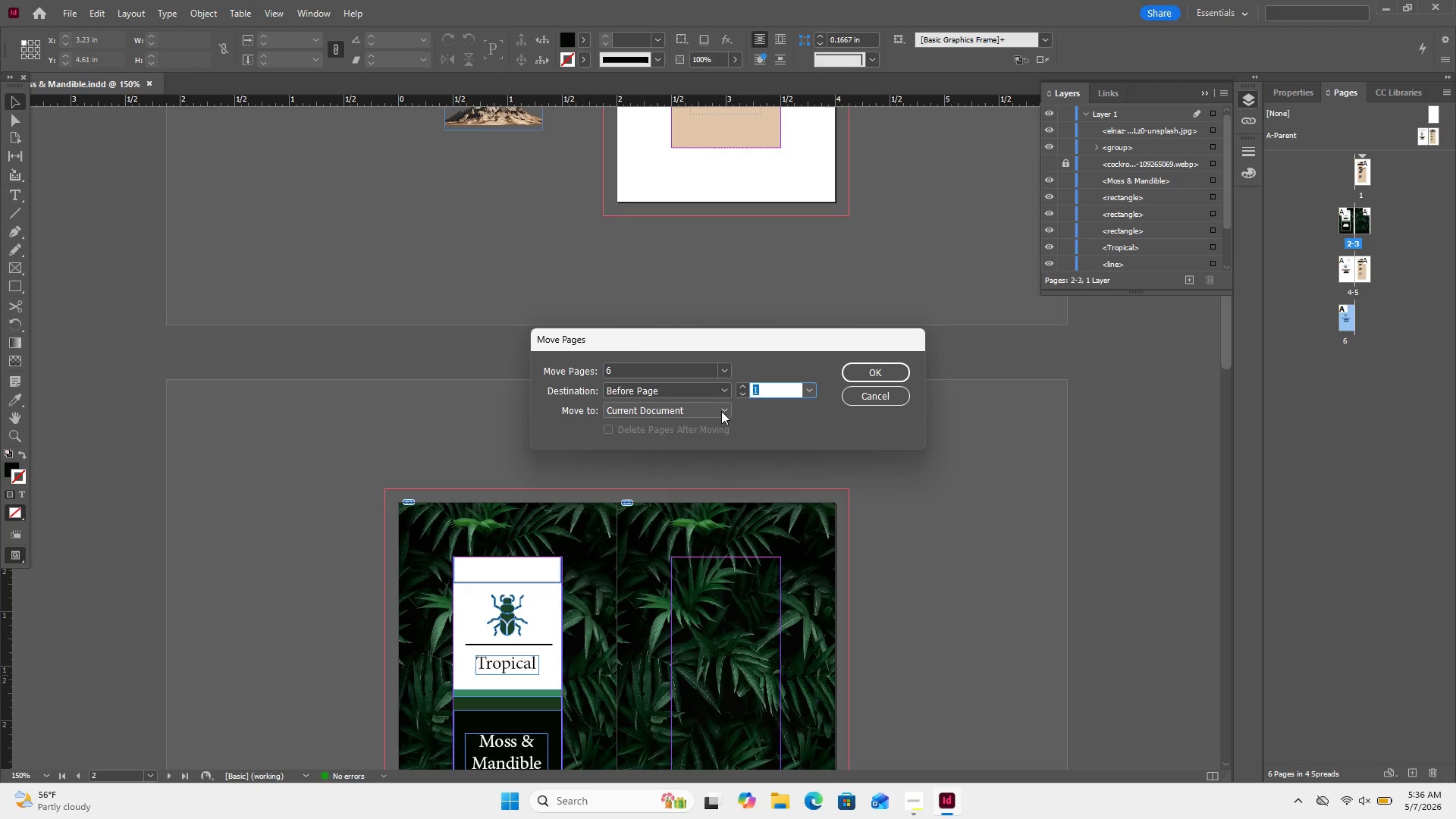 
left_click([723, 412])
 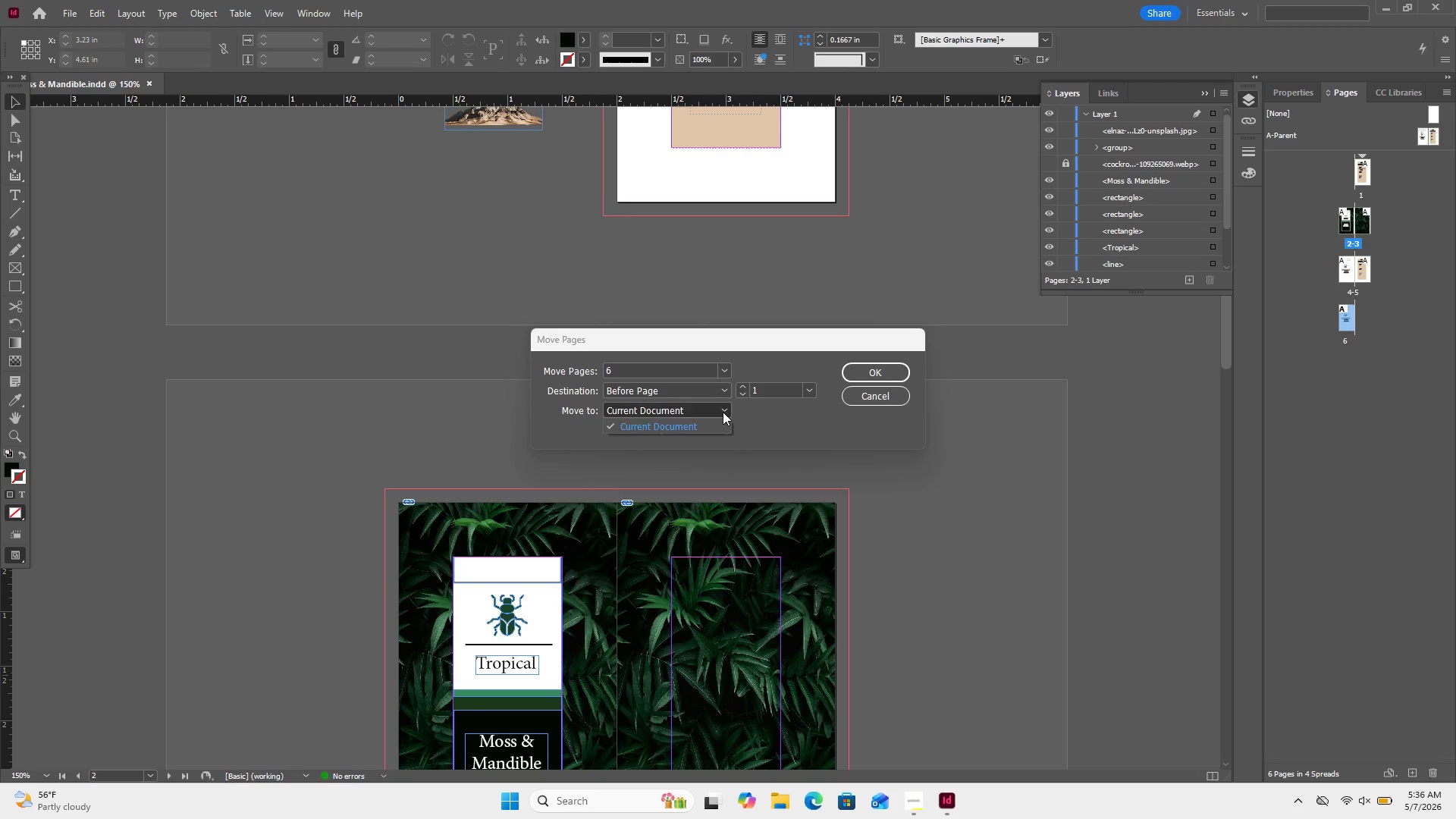 
left_click([723, 412])
 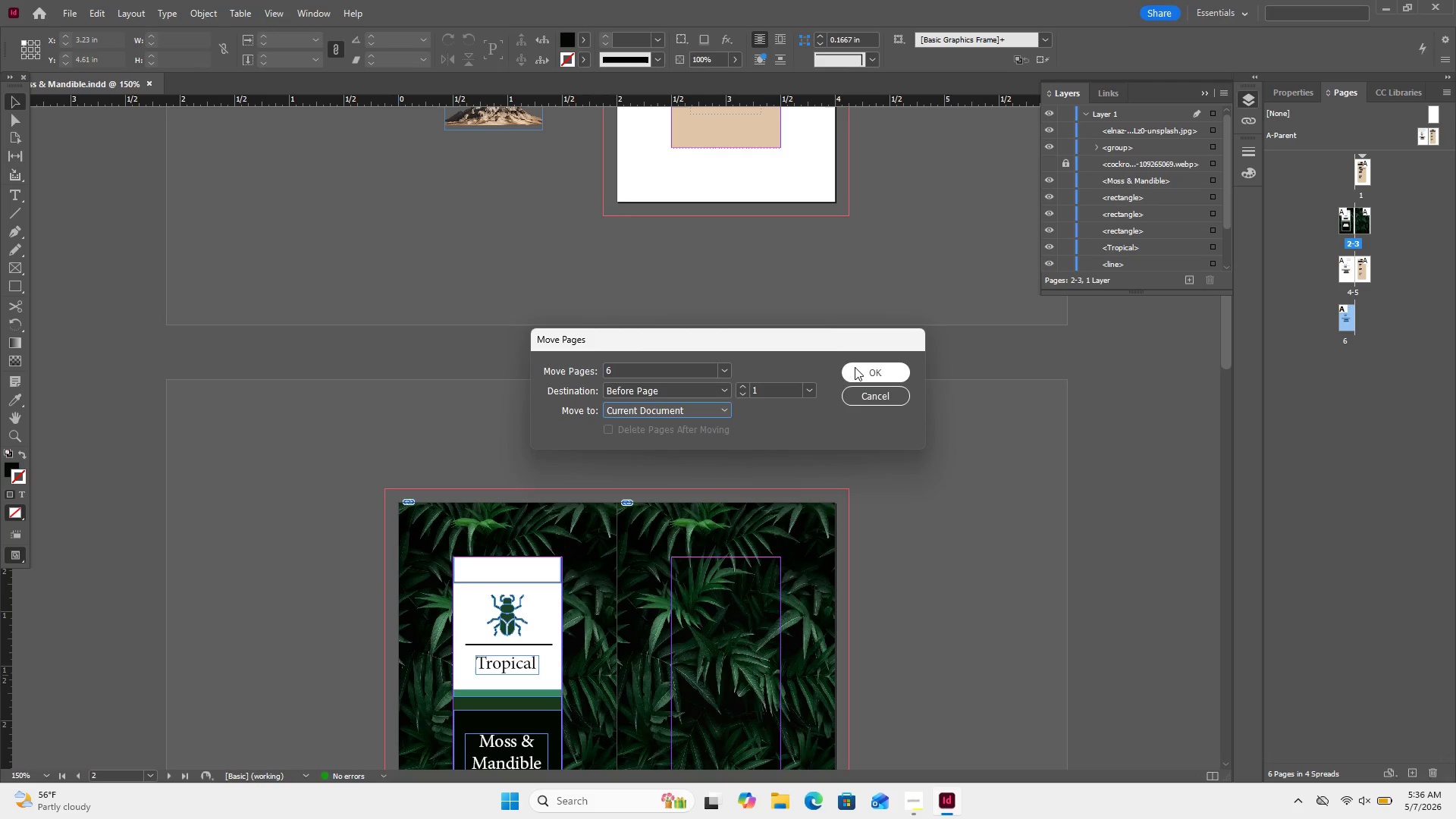 
left_click([855, 367])
 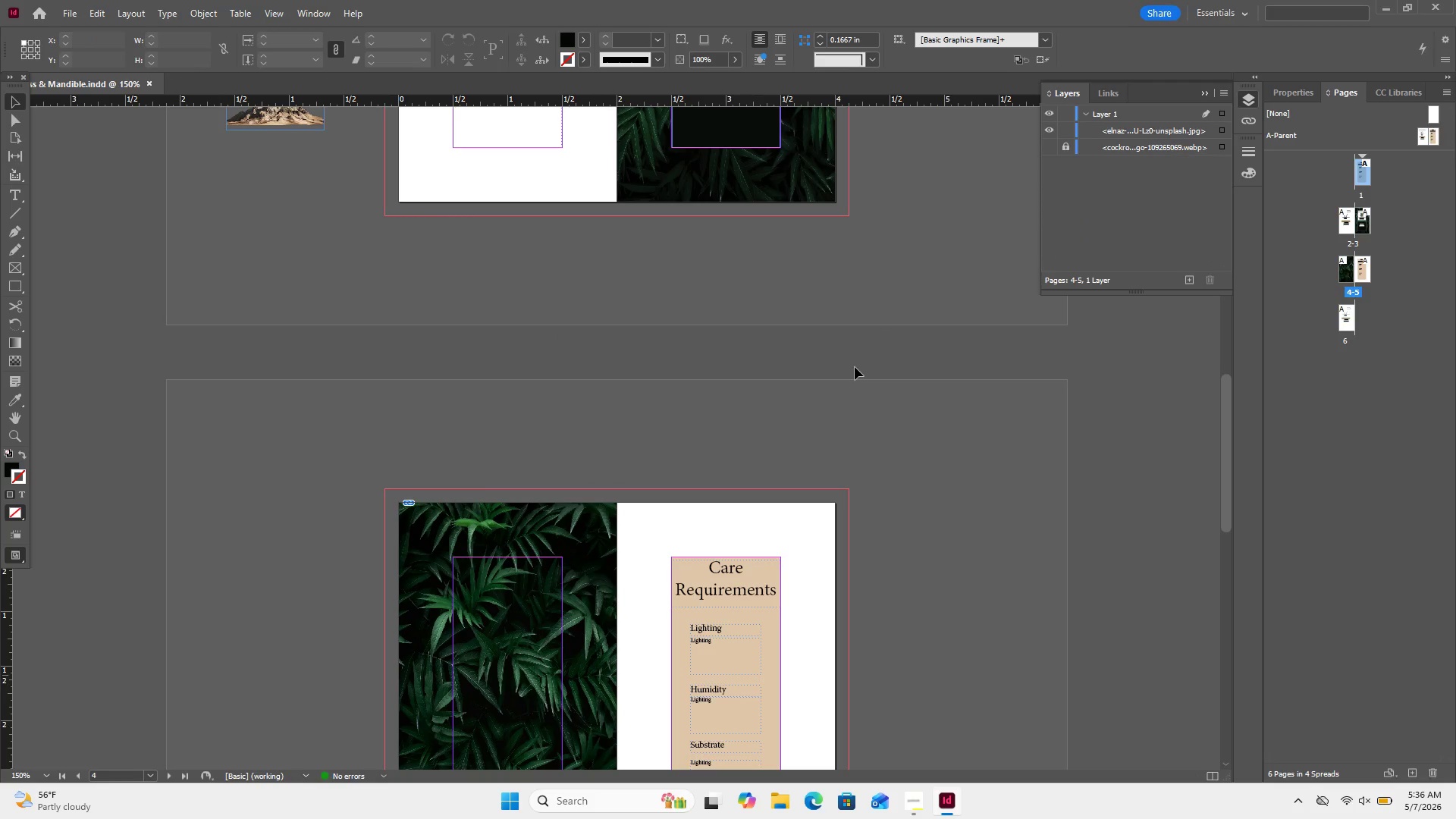 
scroll: coordinate [855, 367], scroll_direction: down, amount: 12.0
 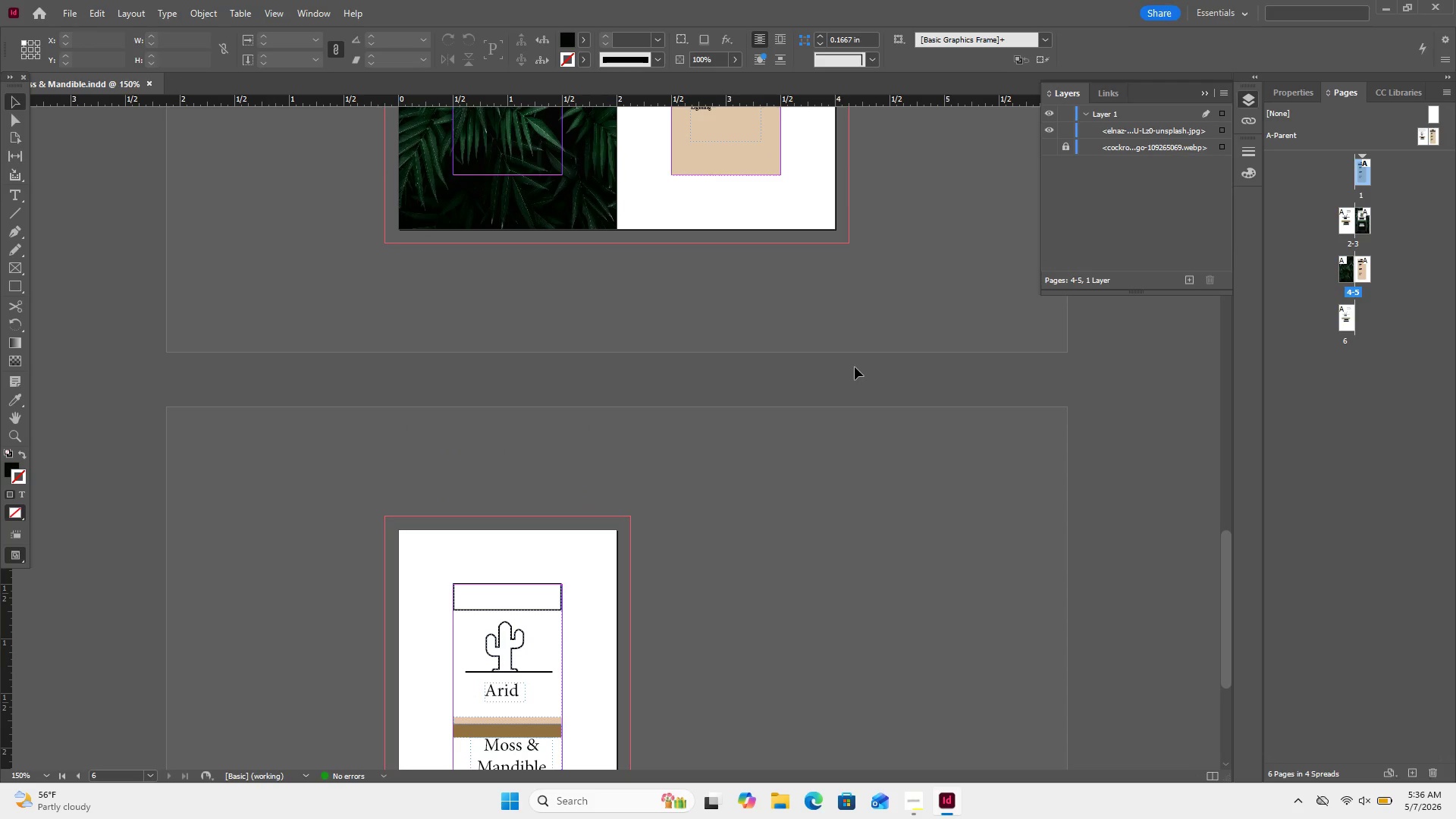 
scroll: coordinate [855, 367], scroll_direction: none, amount: 0.0
 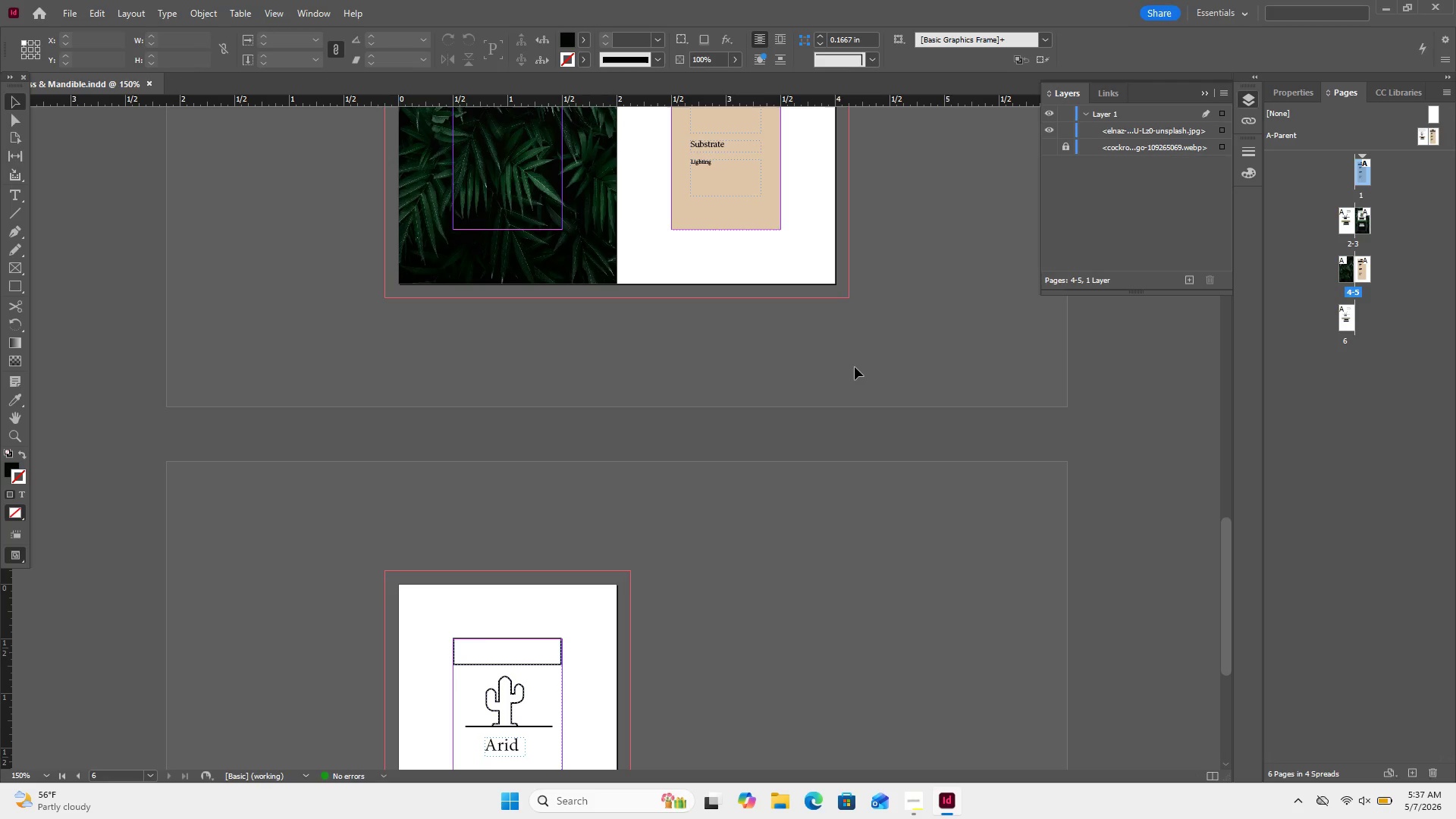 
scroll: coordinate [855, 367], scroll_direction: up, amount: 24.0
 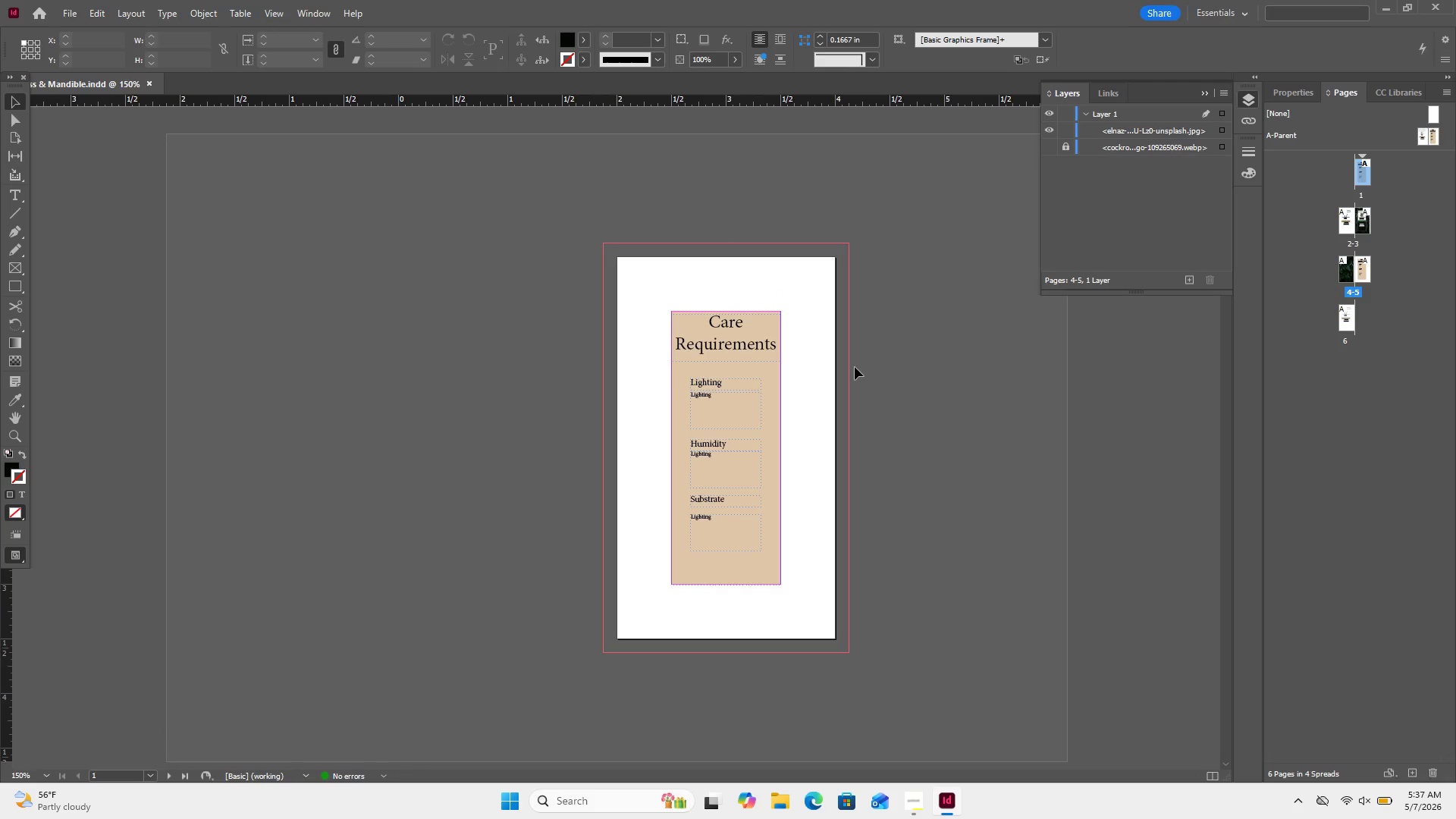 
key(Control+Z)
 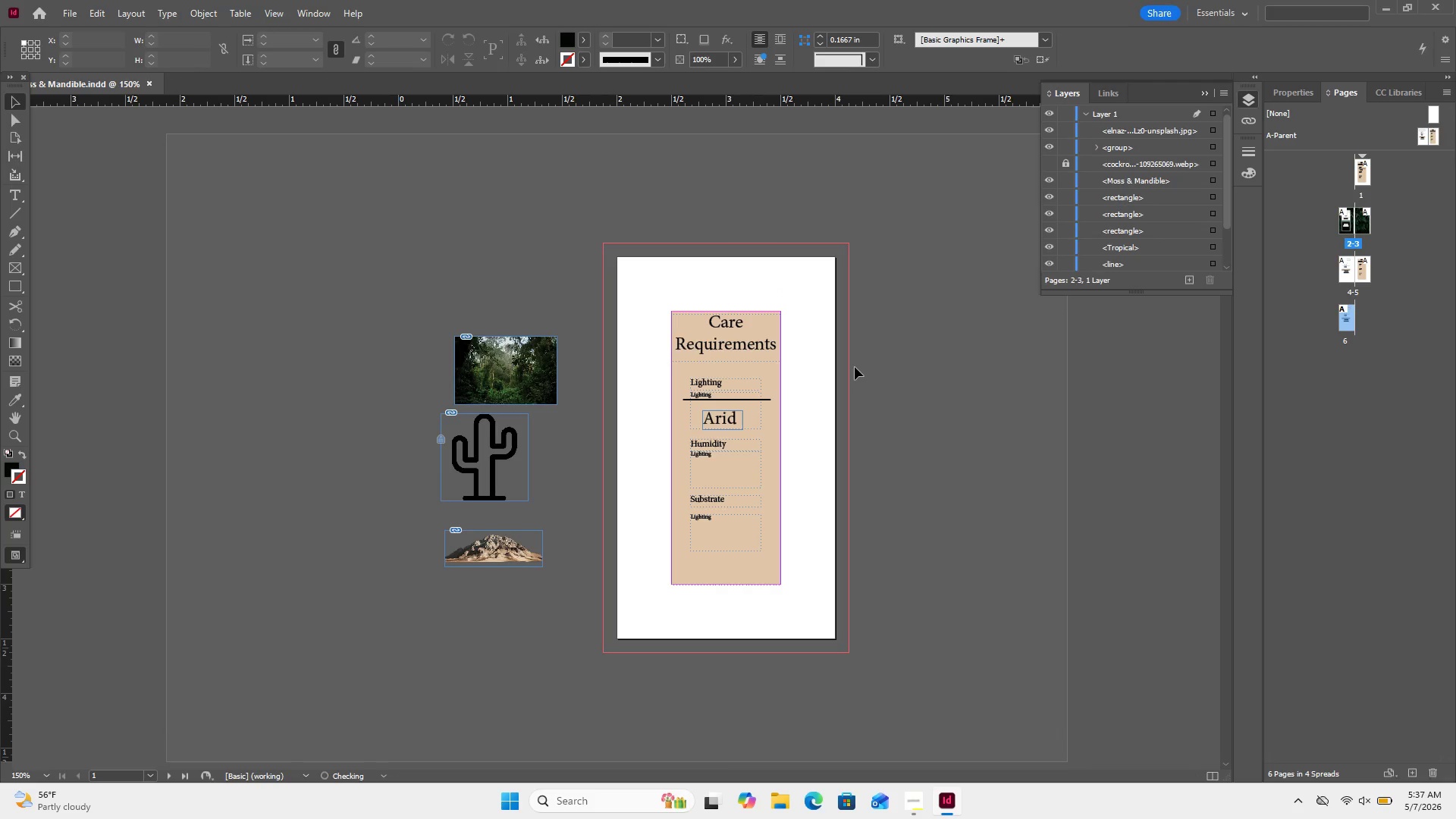 
key(Control+Z)
 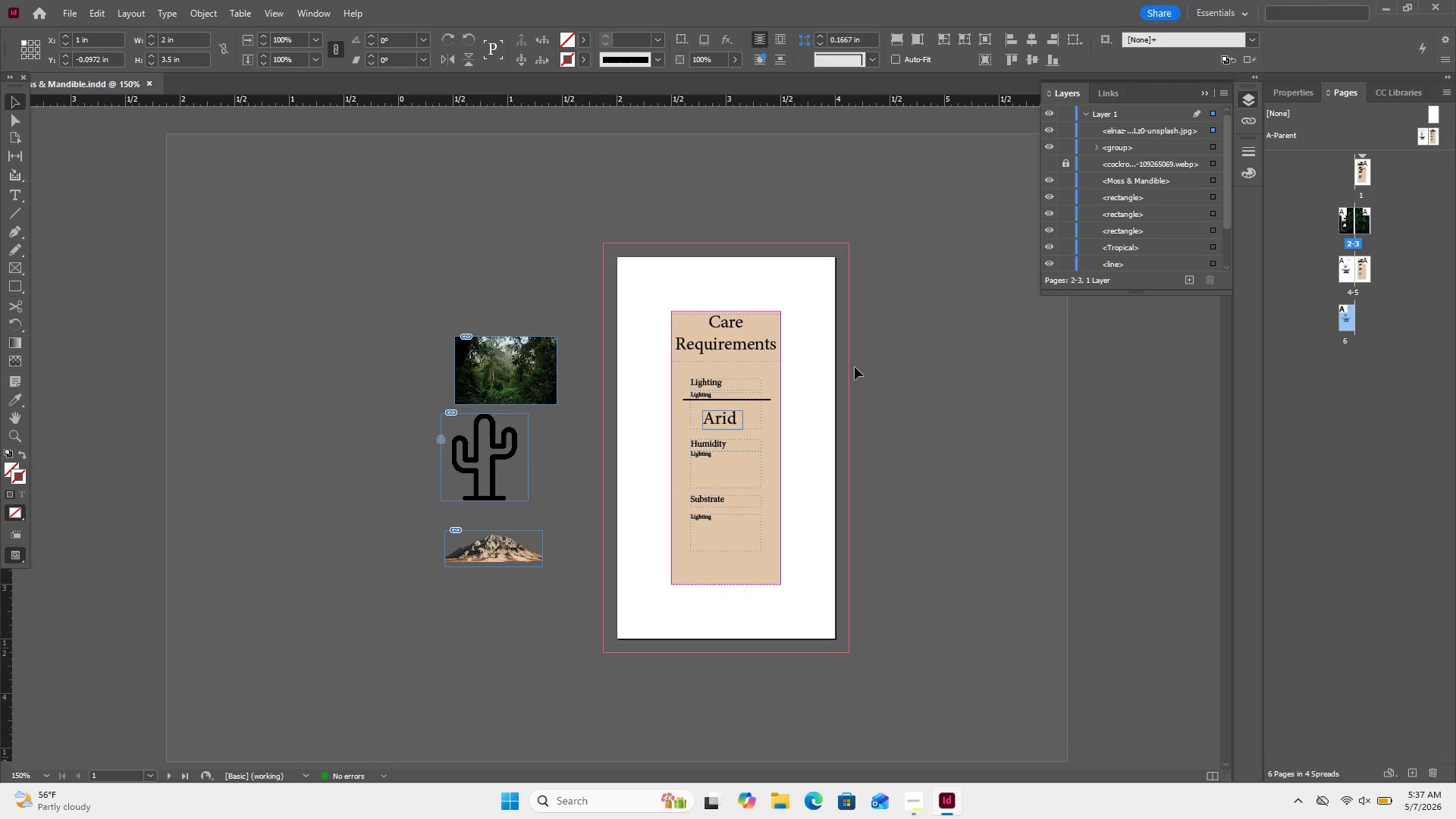 
key(Control+Shift+Z)
 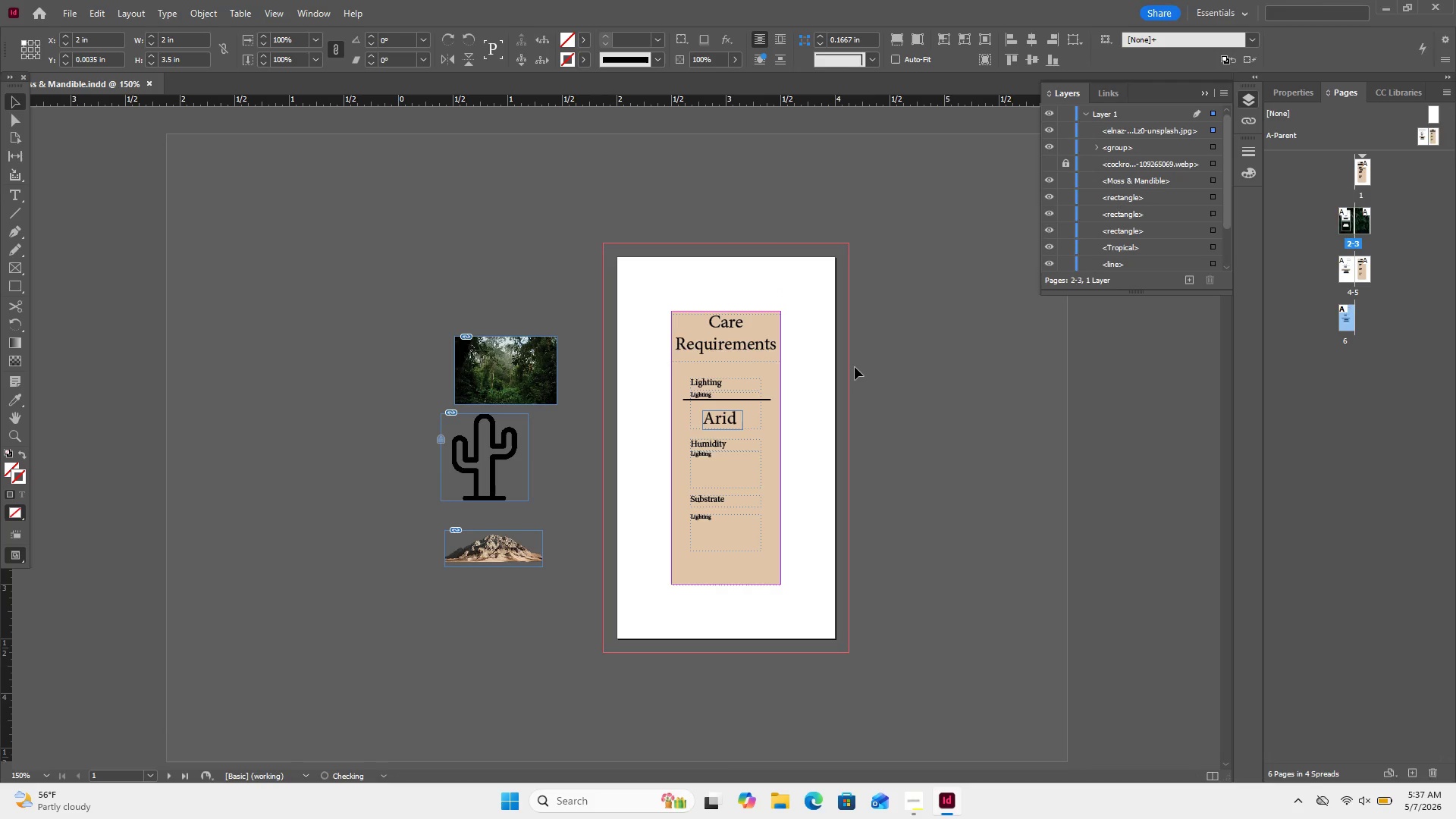 
key(Control+Shift+Z)
 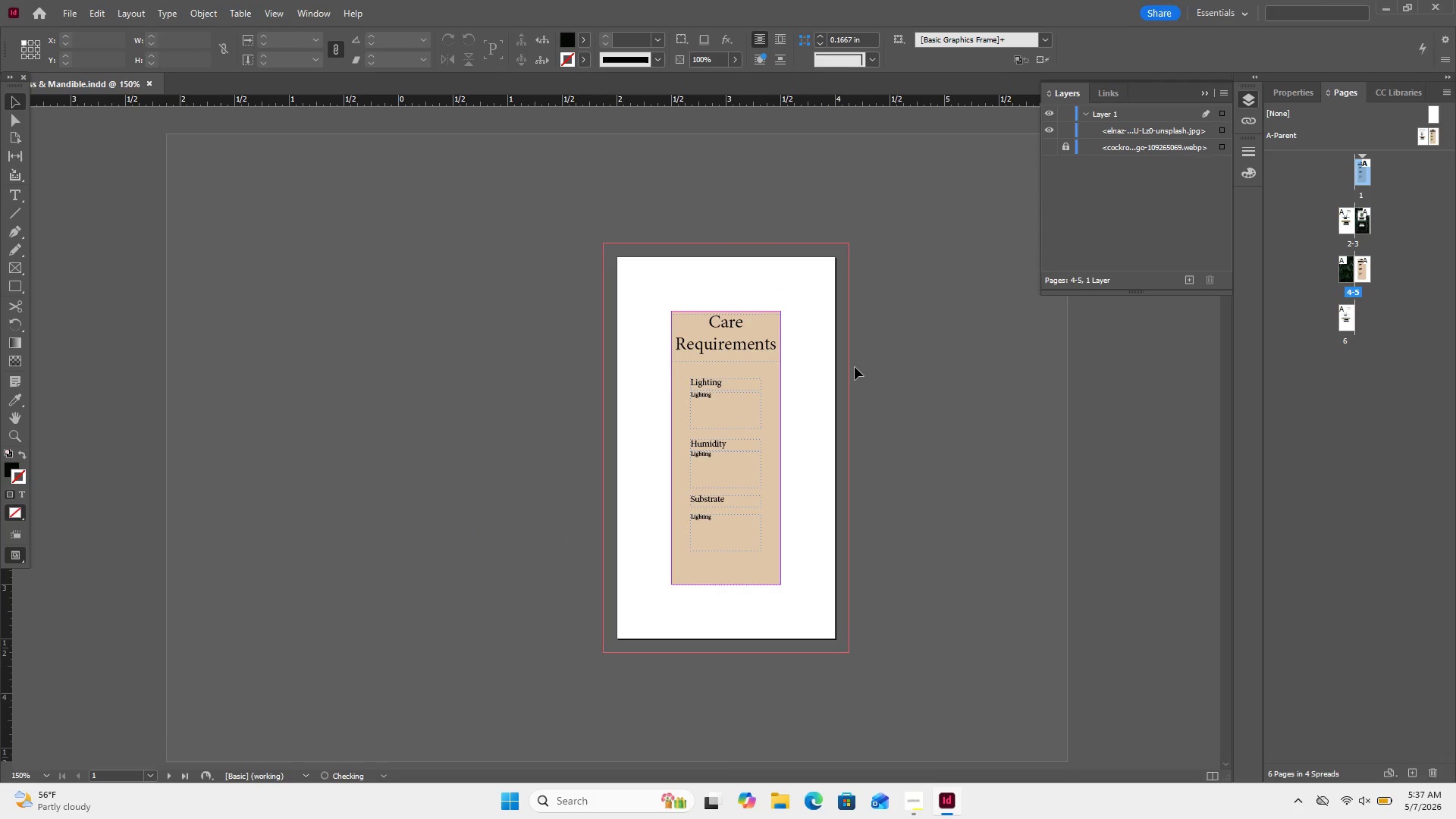 
key(Control+Shift+Z)
 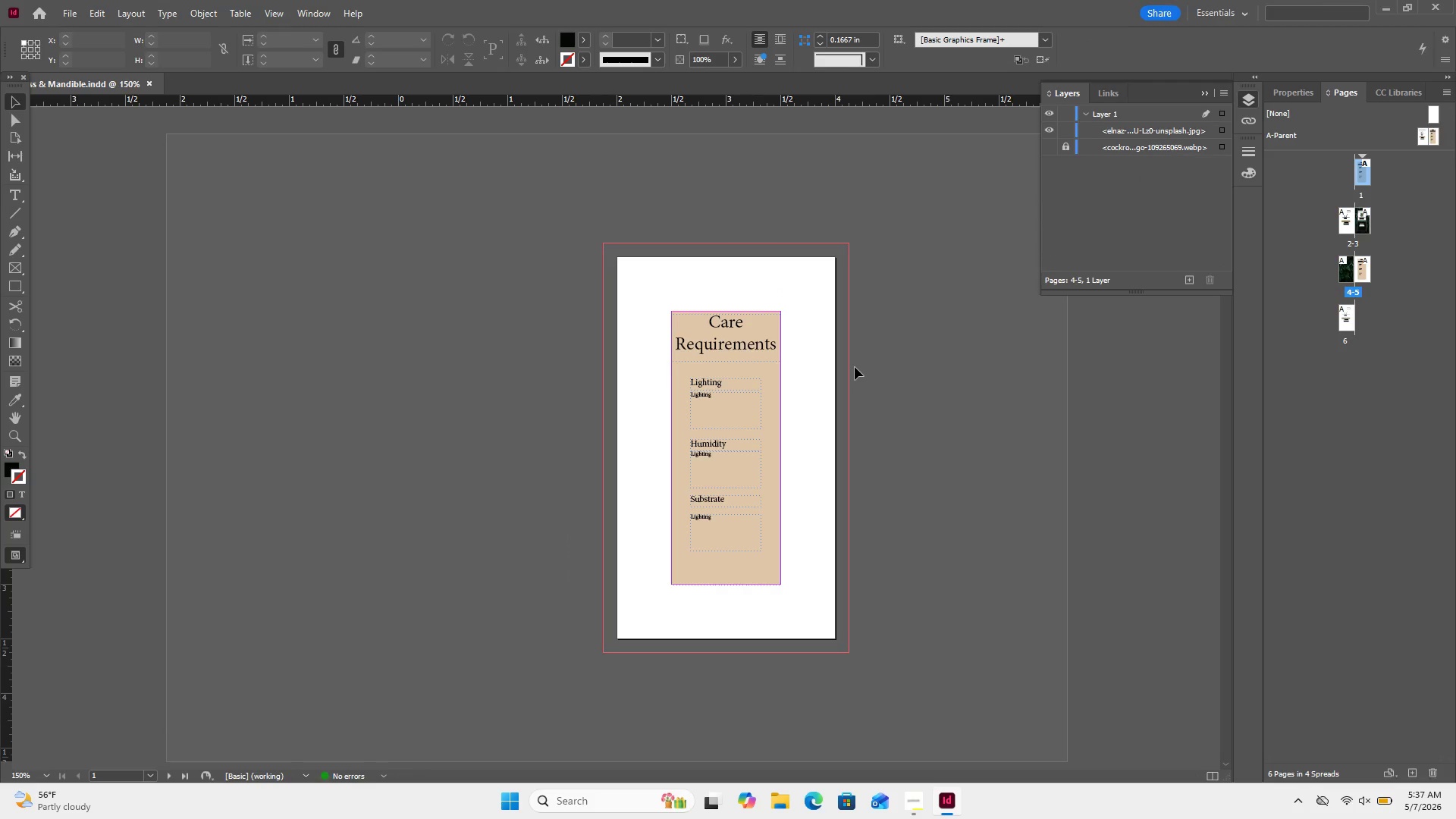 
key(Control+Shift+Z)
 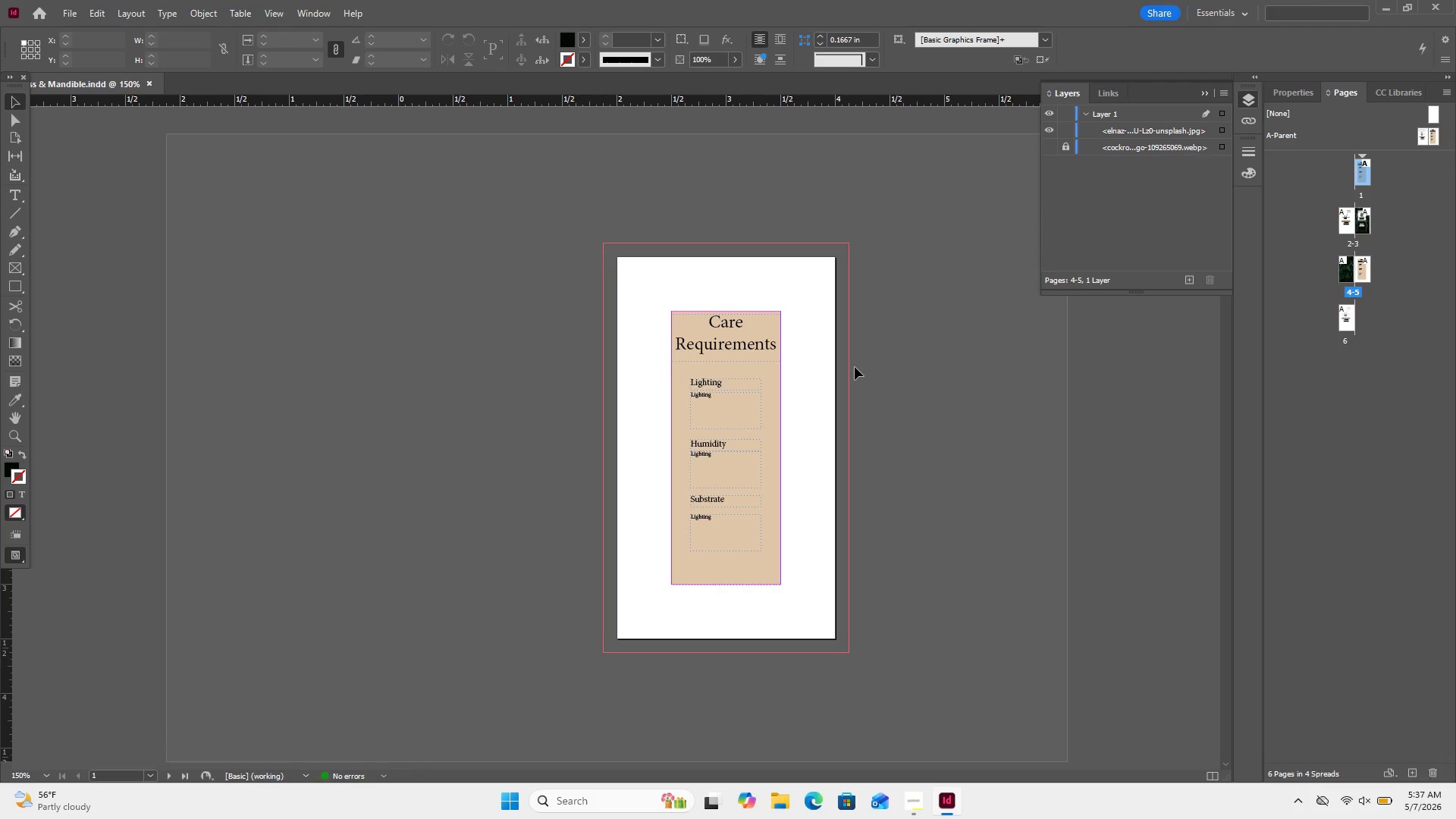 
key(Control+Shift+Z)
 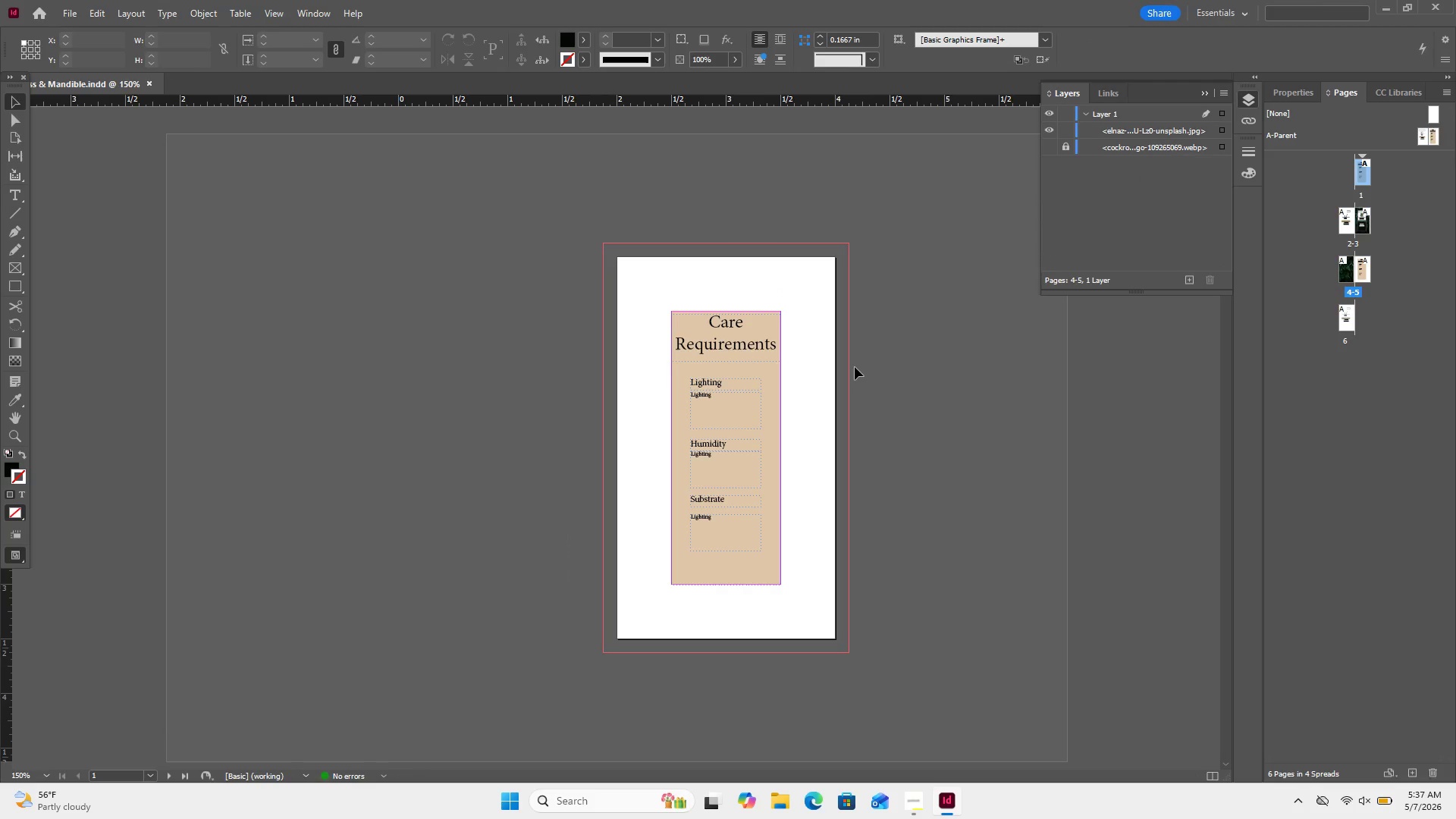 
scroll: coordinate [855, 367], scroll_direction: none, amount: 0.0
 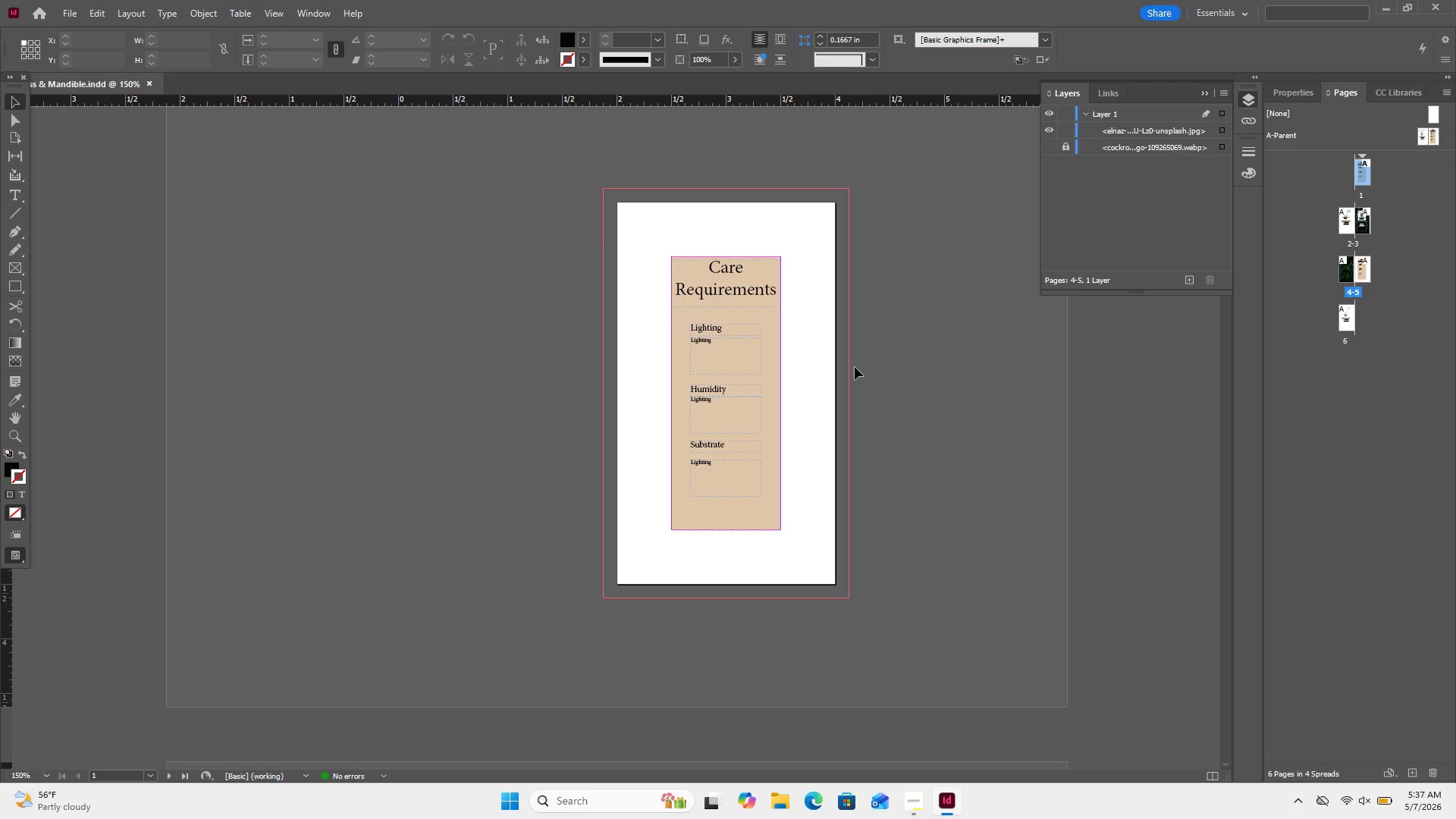 
hold_key(key=ShiftLeft, duration=0.34)
 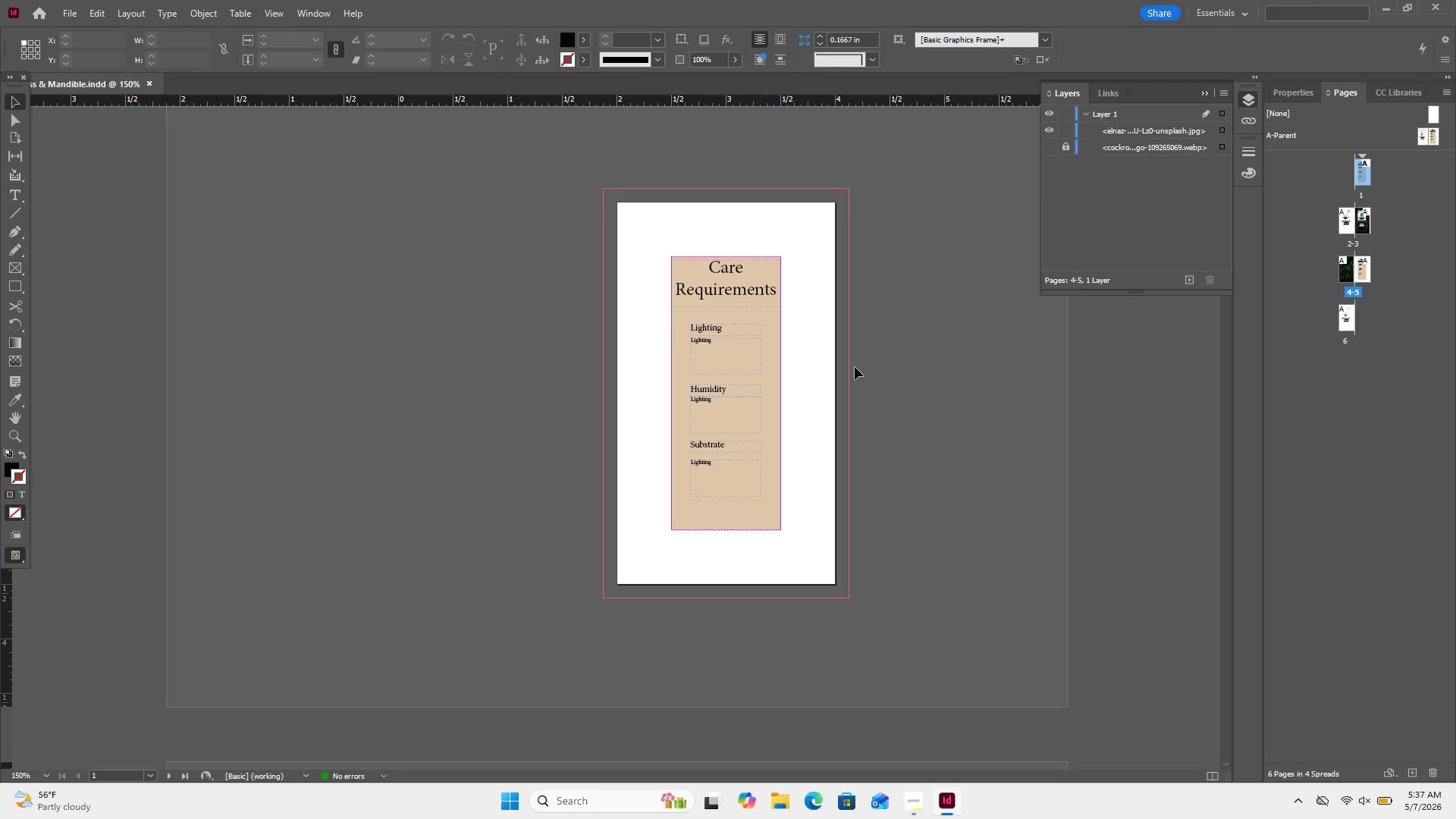 
key(Control+Shift+Z)
 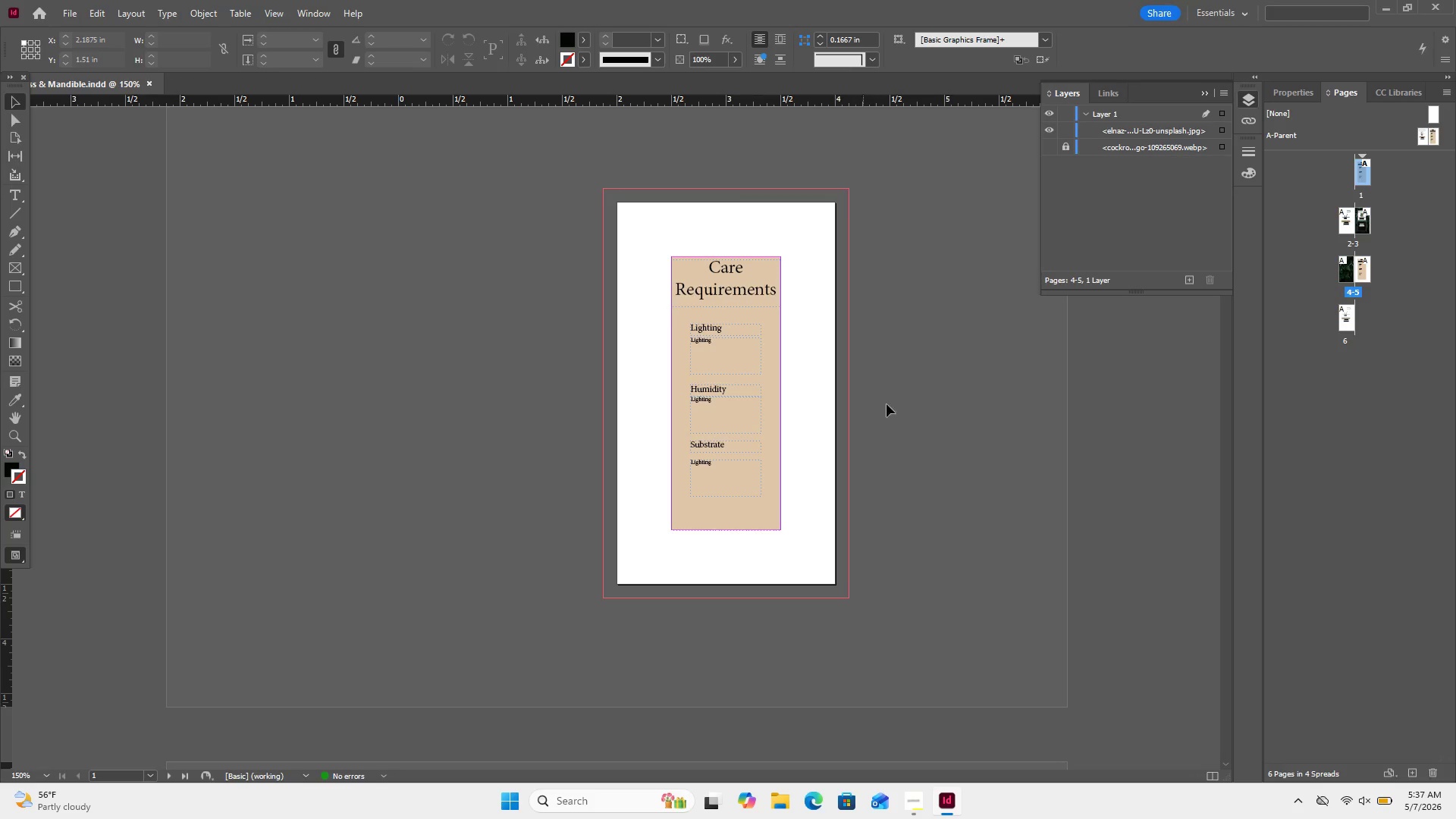 
left_click([928, 412])
 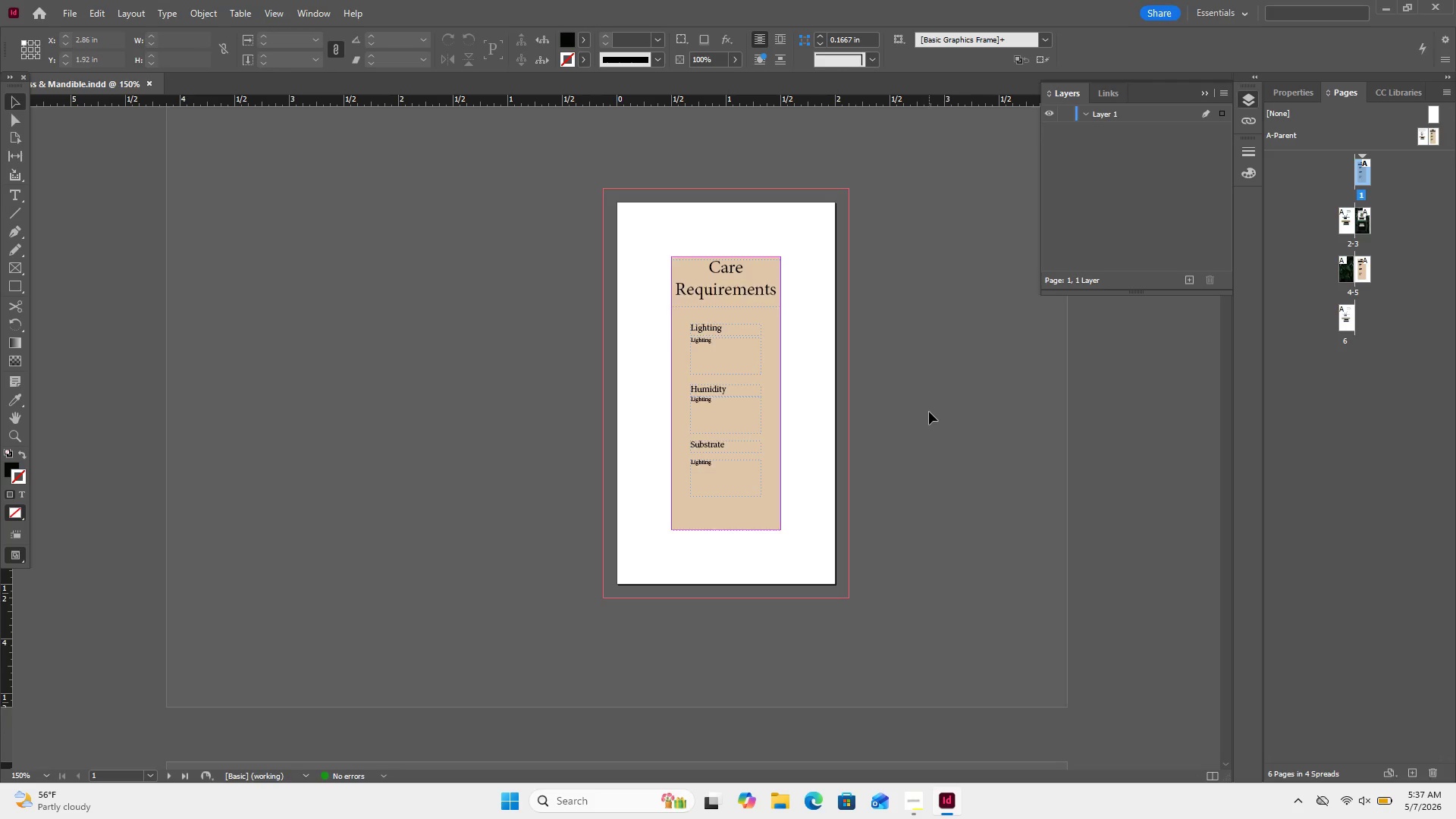 
scroll: coordinate [929, 412], scroll_direction: none, amount: 0.0
 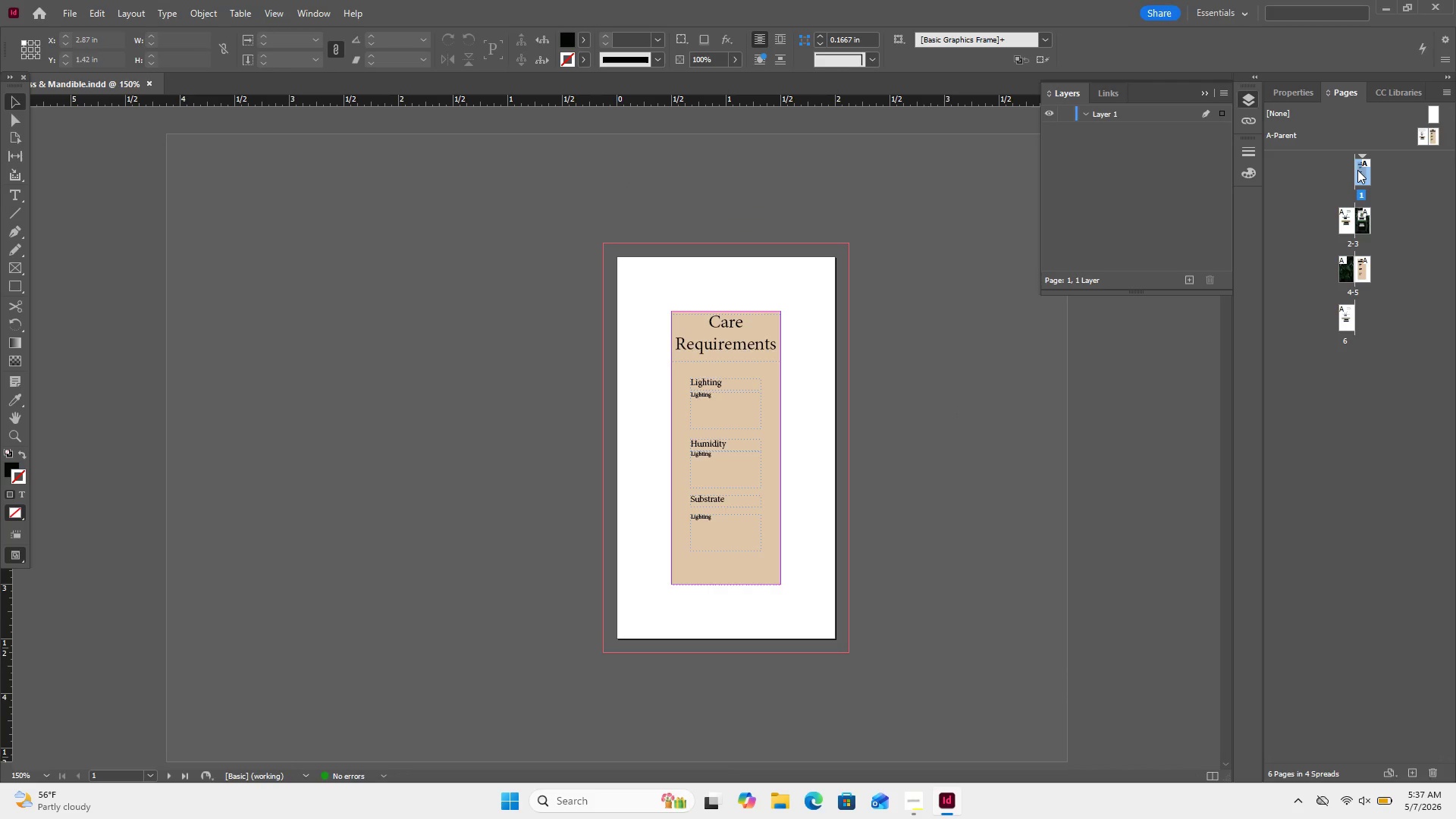 
right_click([1357, 170])
 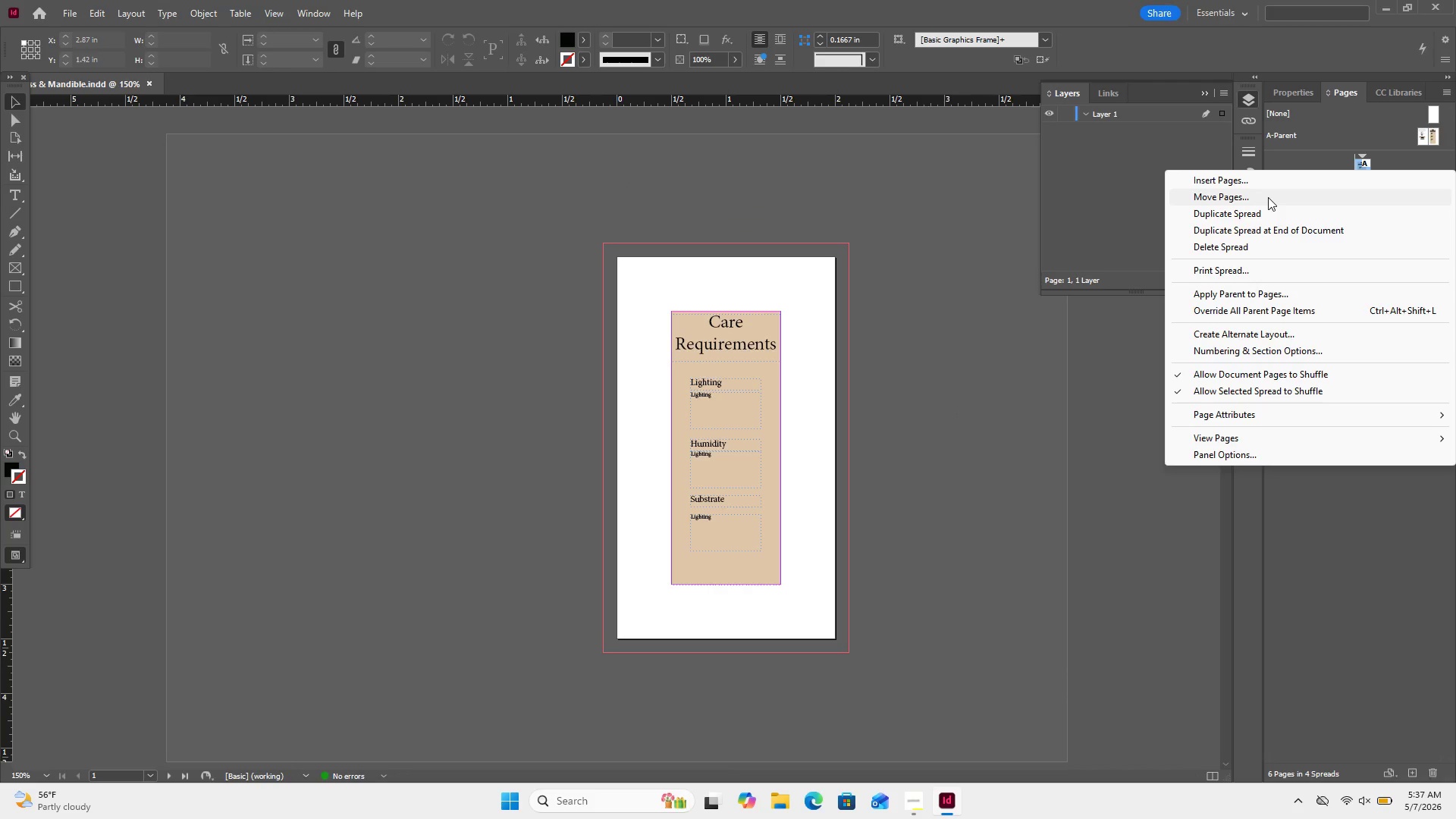 
left_click([1268, 197])
 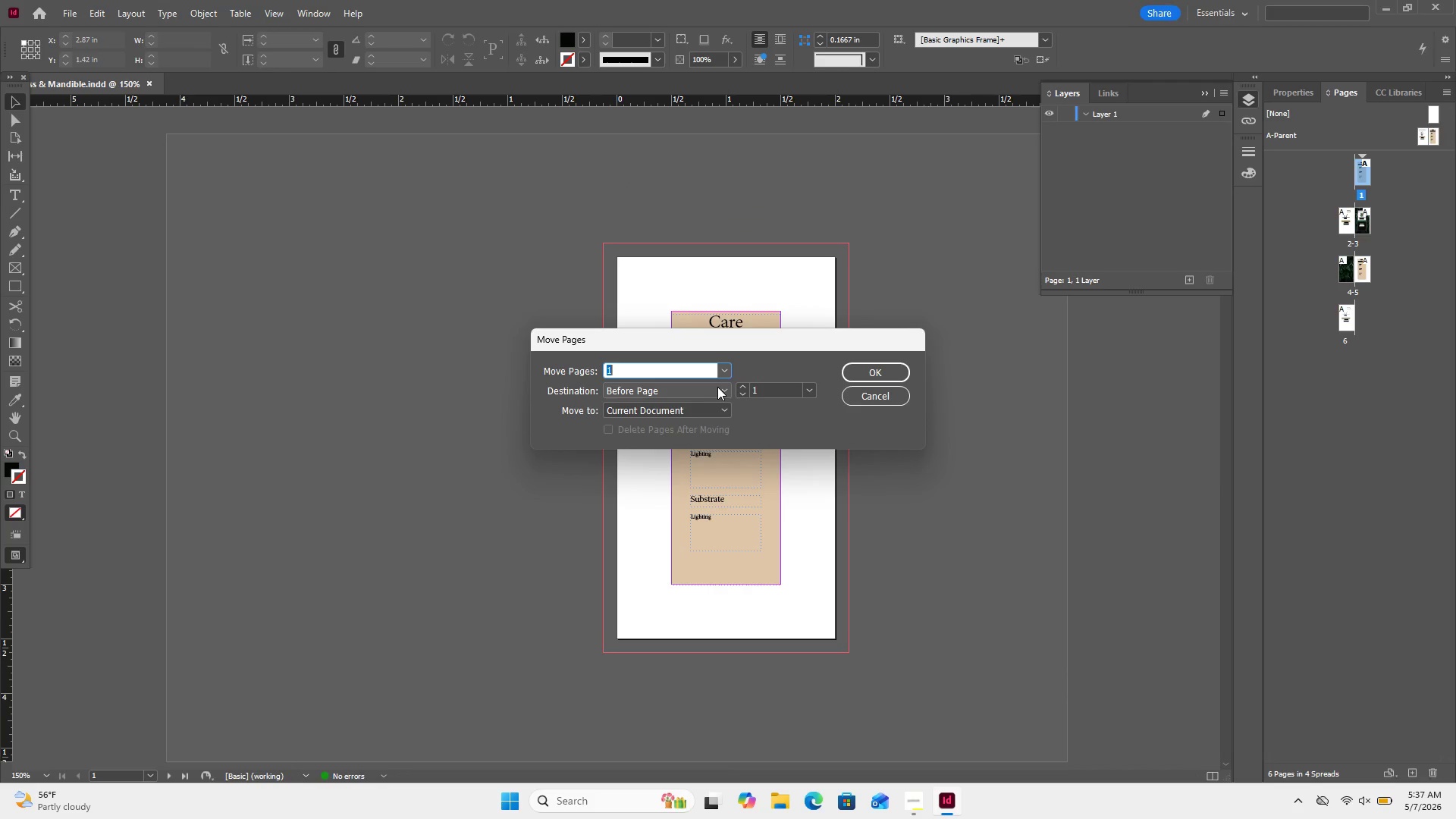 
left_click([722, 384])
 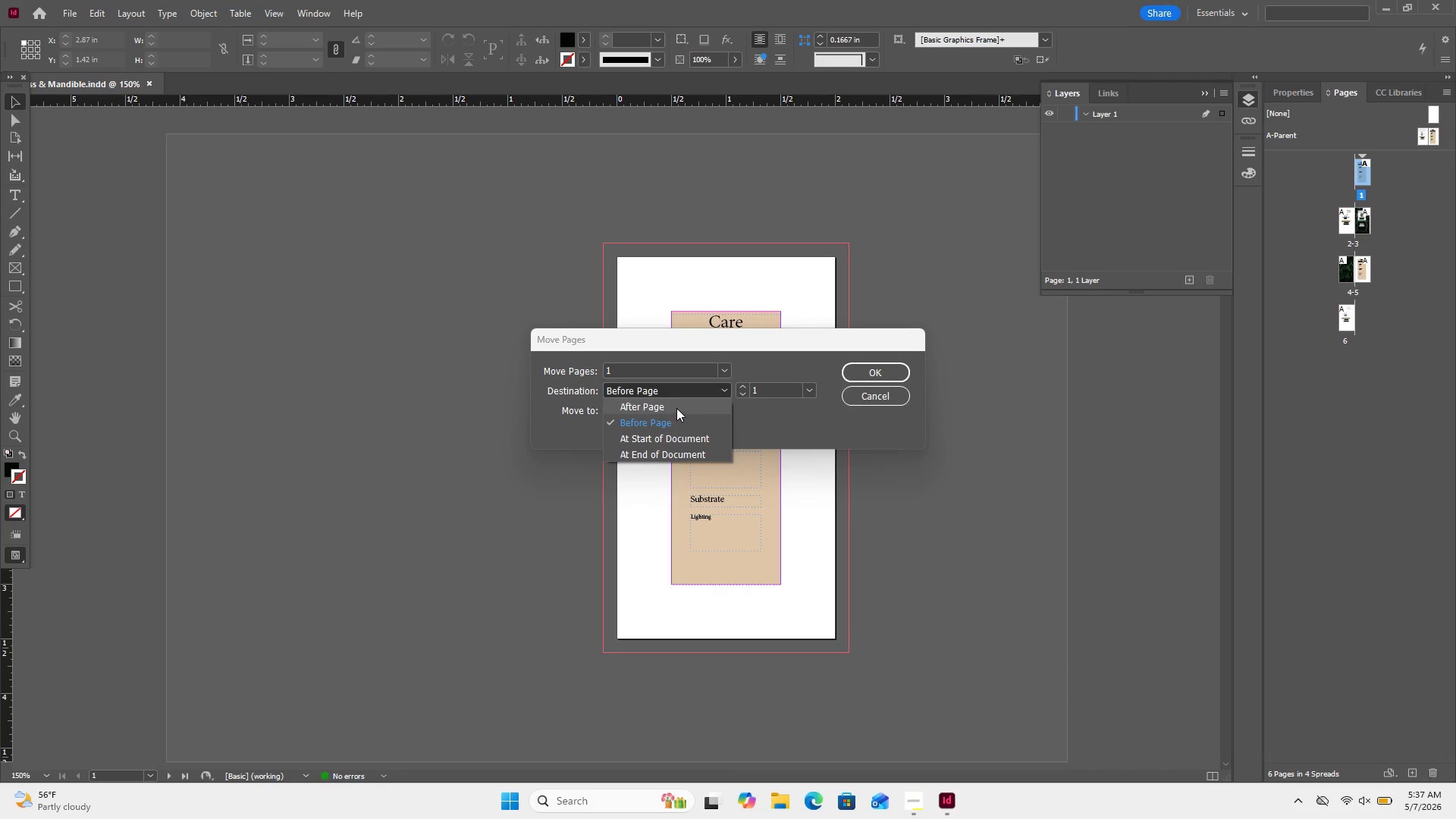 
left_click([676, 408])
 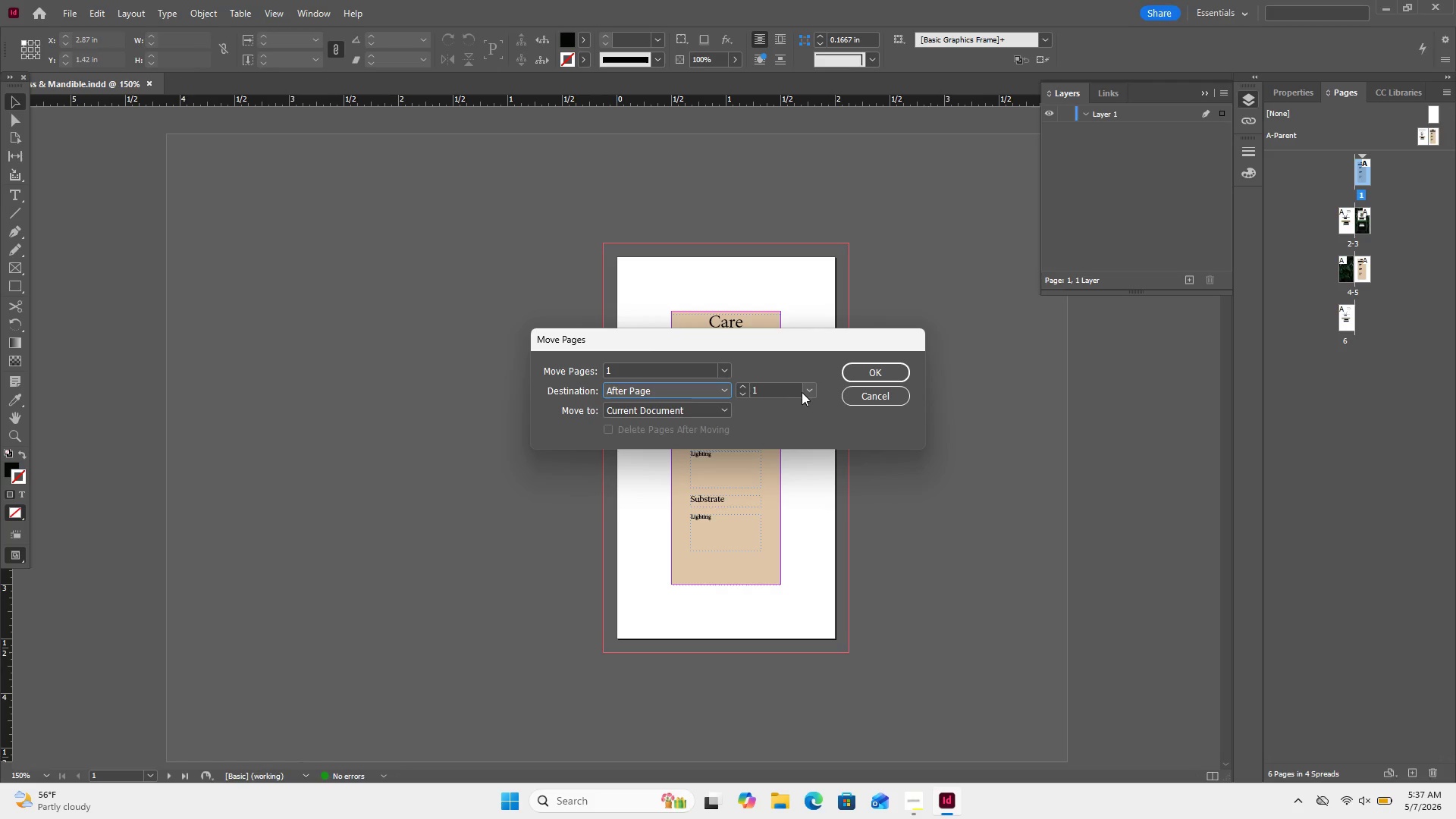 
left_click([804, 392])
 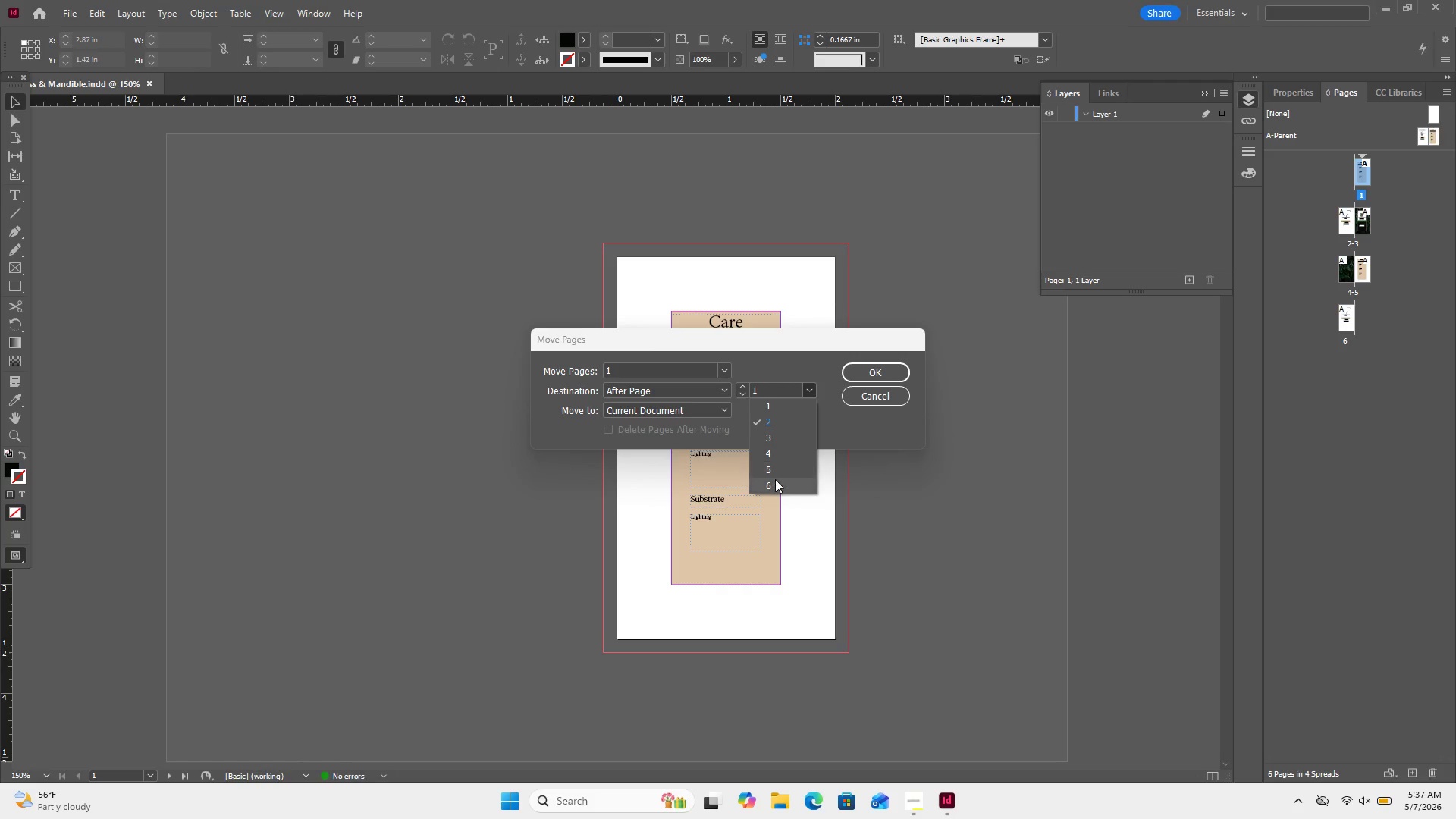 
left_click([775, 479])
 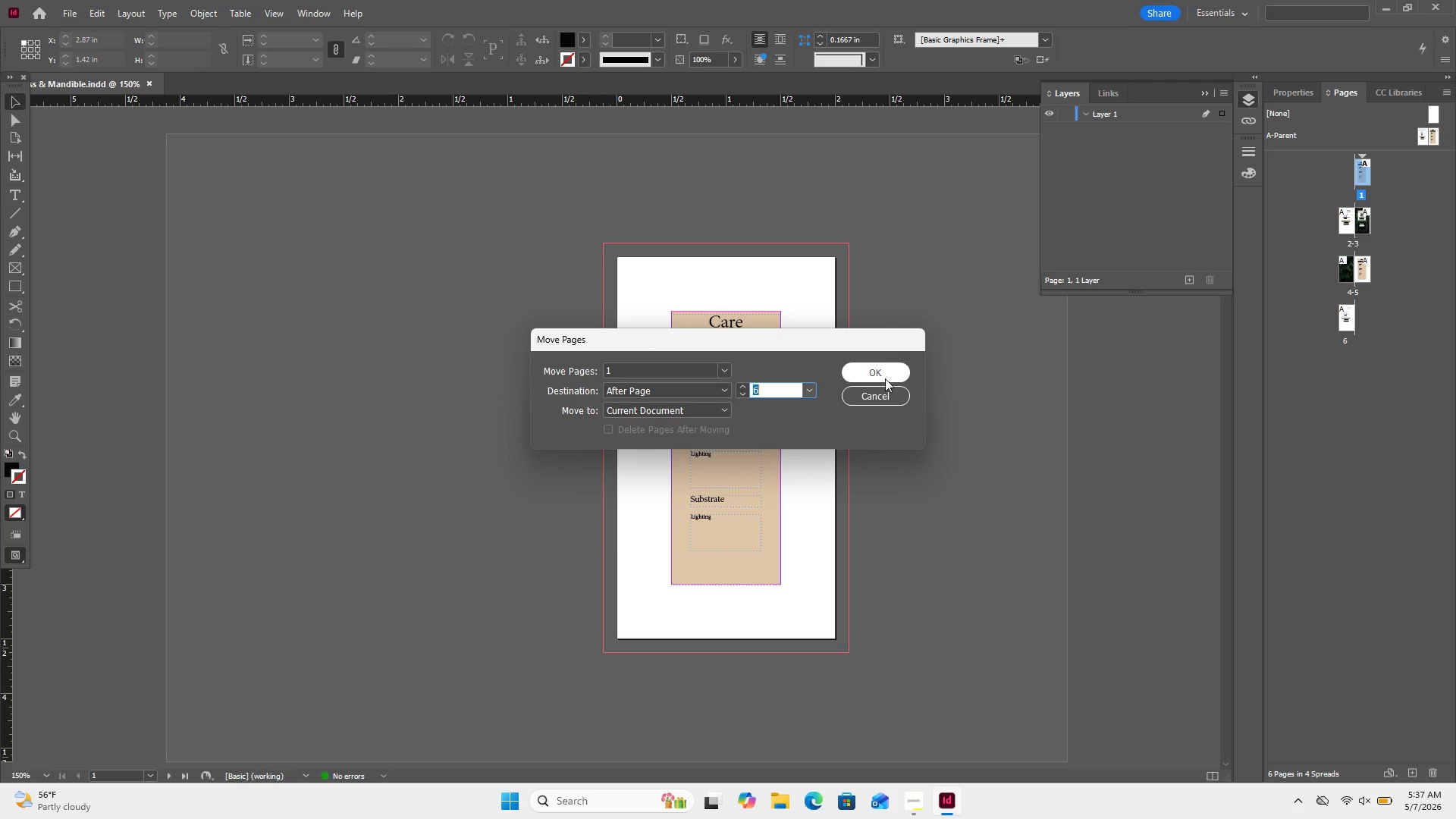 
left_click([885, 378])
 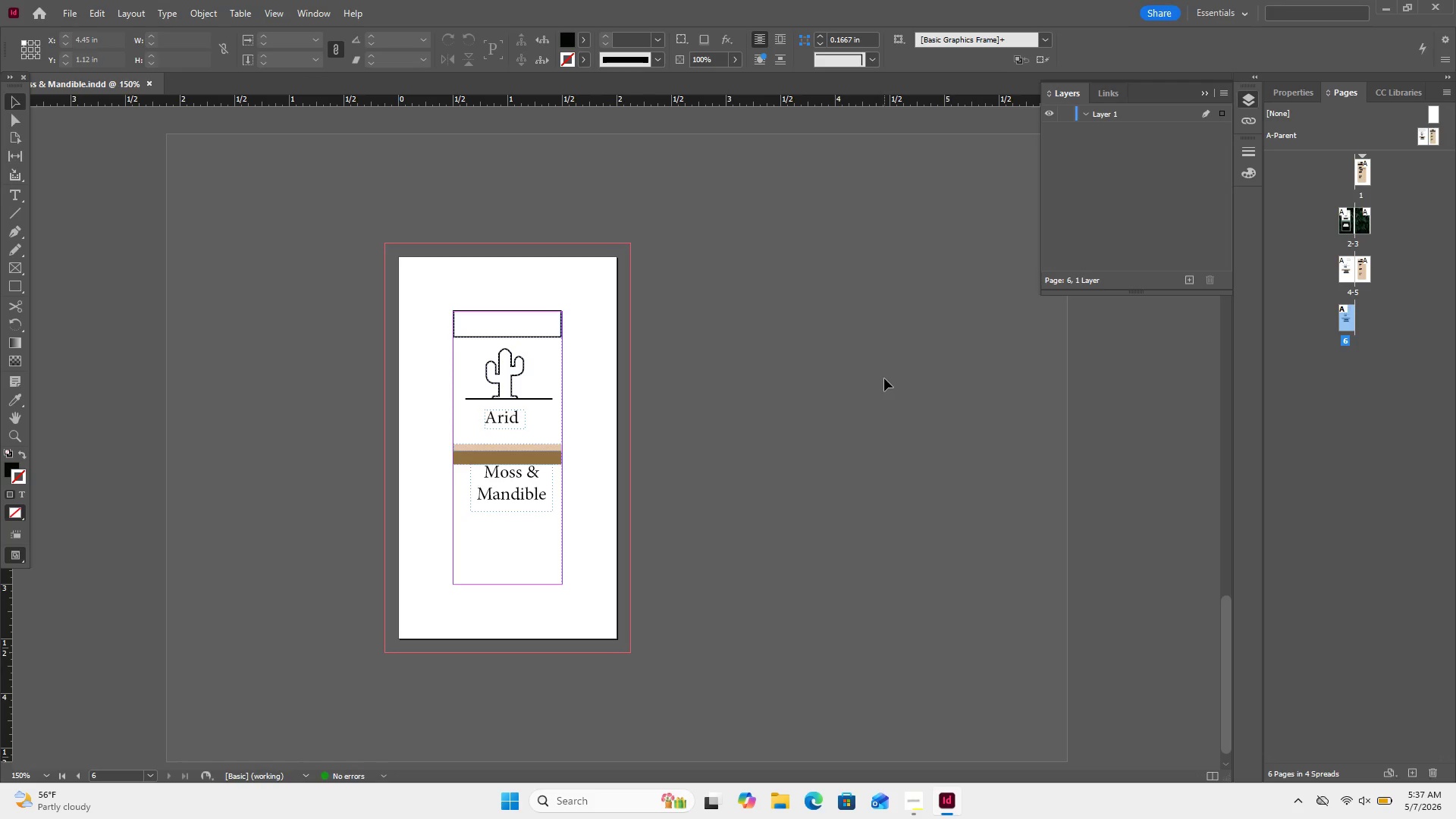 
scroll: coordinate [884, 378], scroll_direction: none, amount: 0.0
 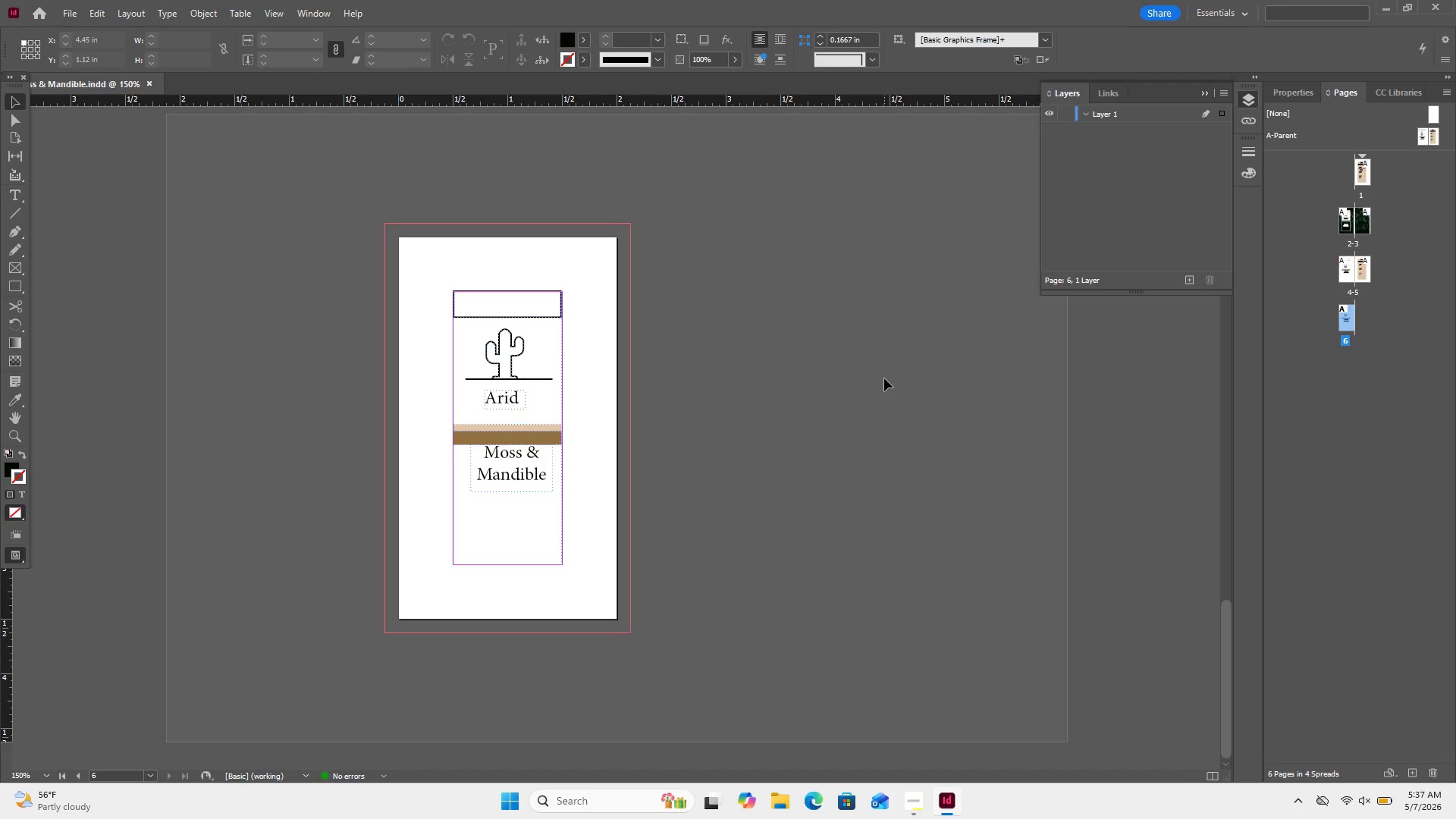 
scroll: coordinate [883, 378], scroll_direction: up, amount: 8.0
 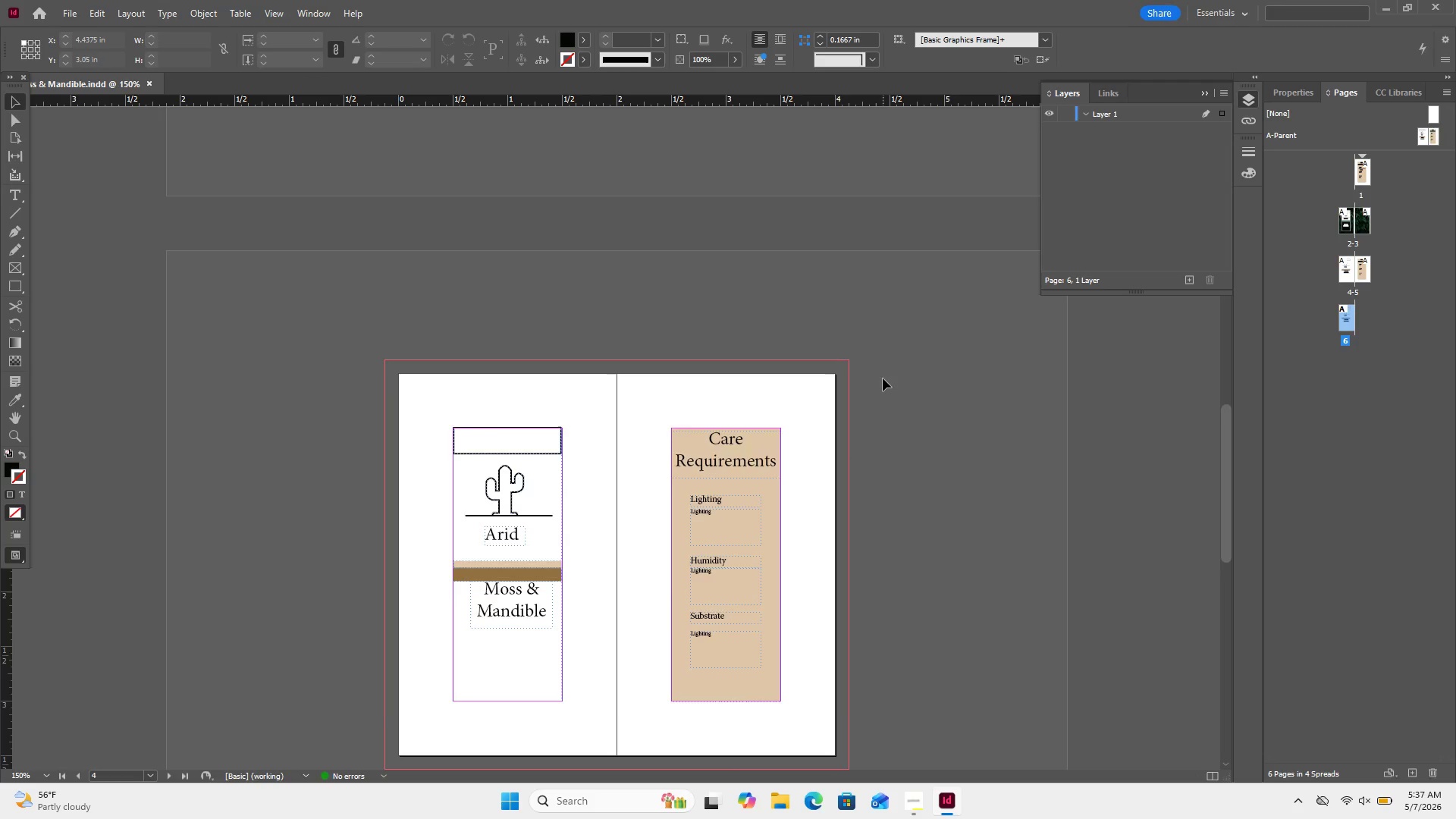 
scroll: coordinate [881, 378], scroll_direction: down, amount: 12.0
 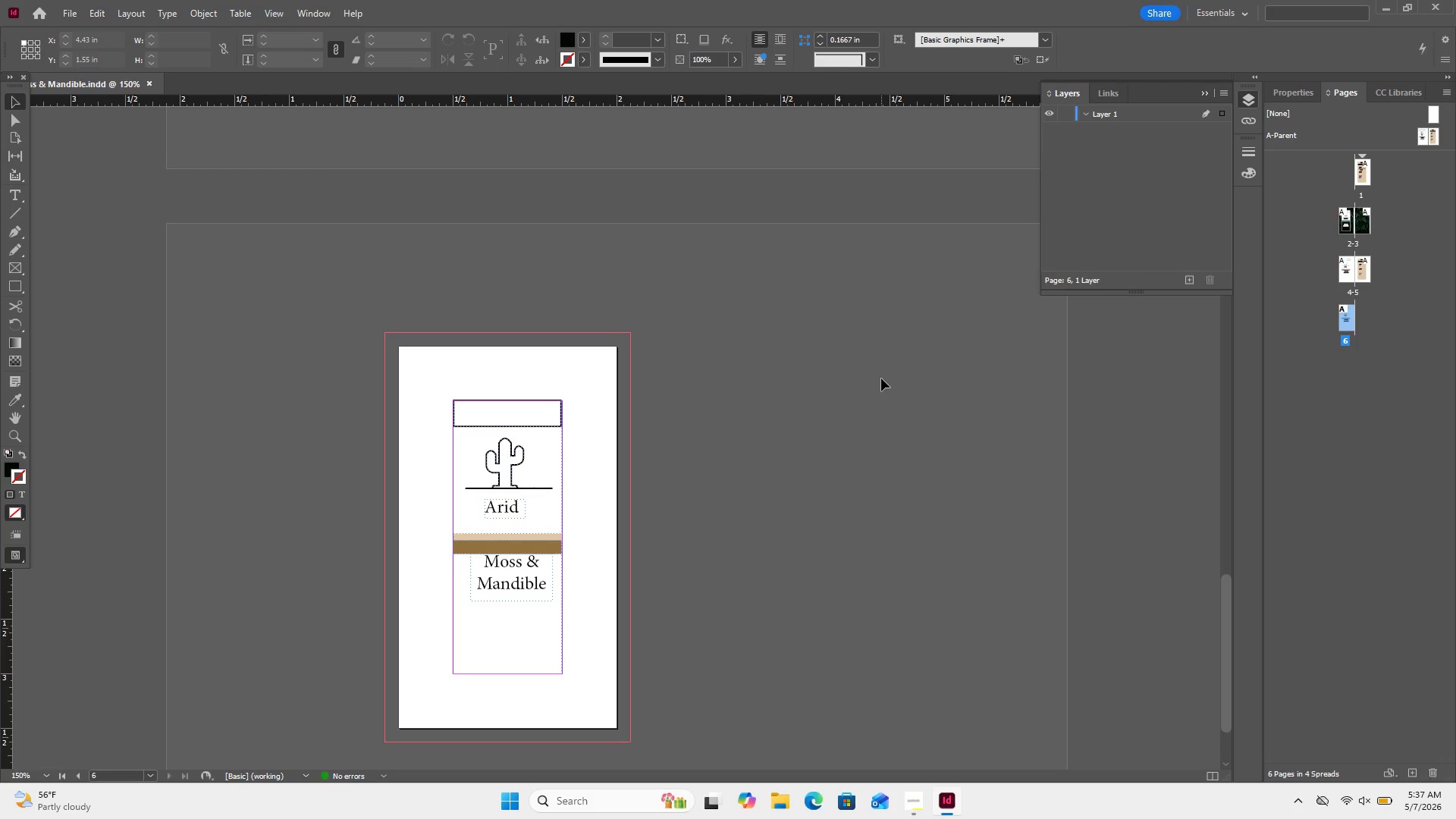 
scroll: coordinate [881, 378], scroll_direction: up, amount: 35.0
 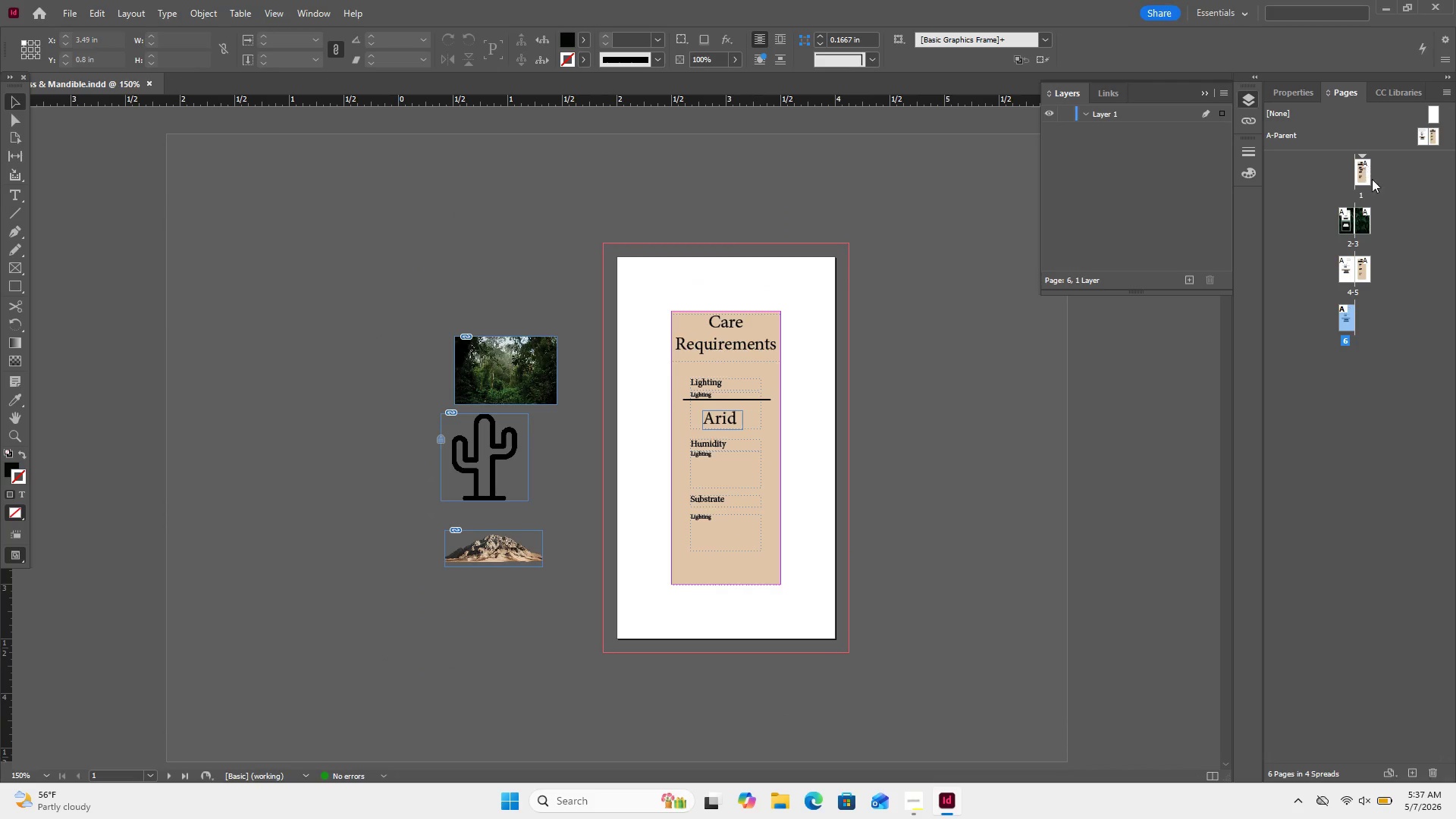 
left_click([1374, 180])
 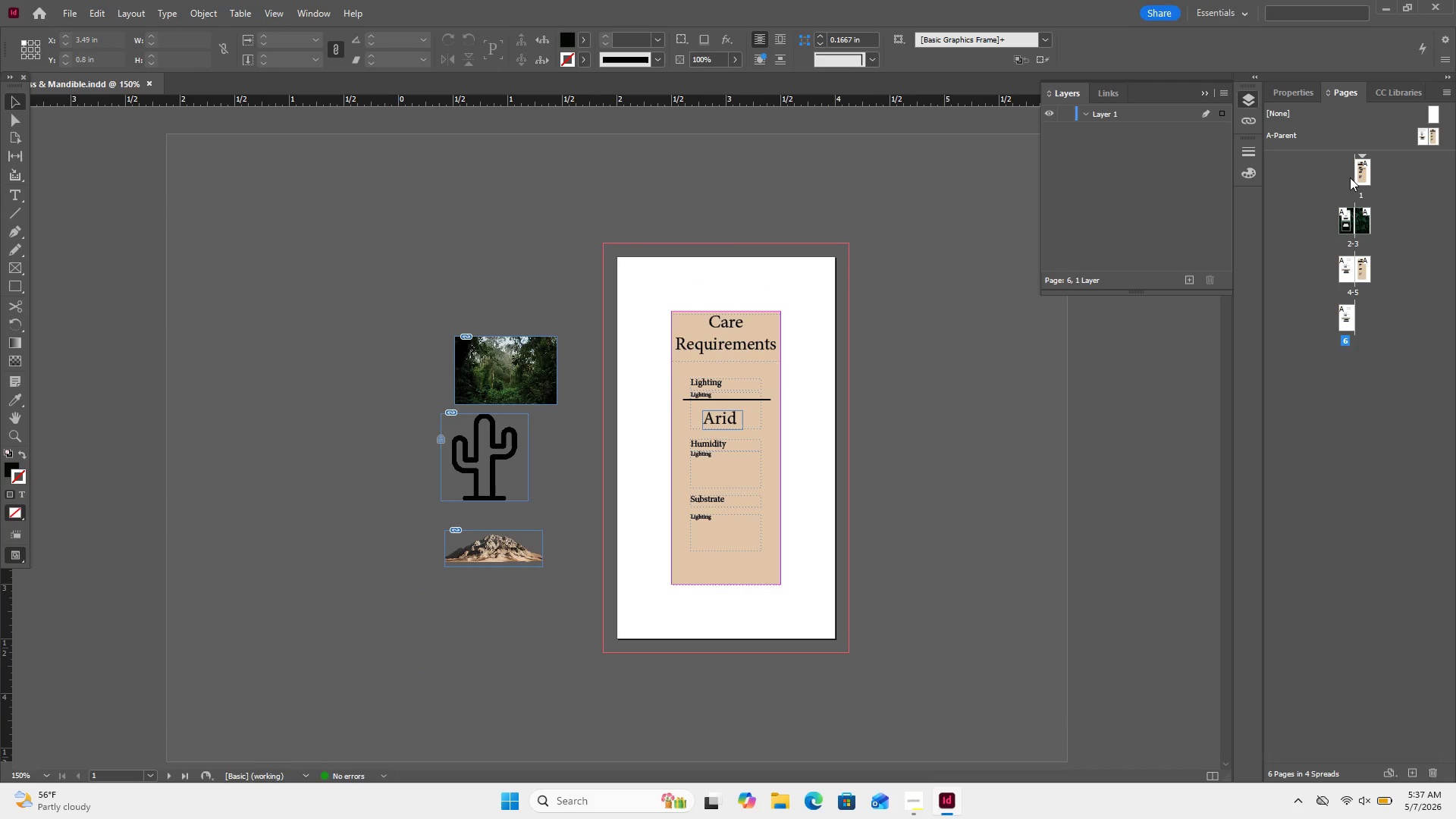 
left_click([1350, 177])
 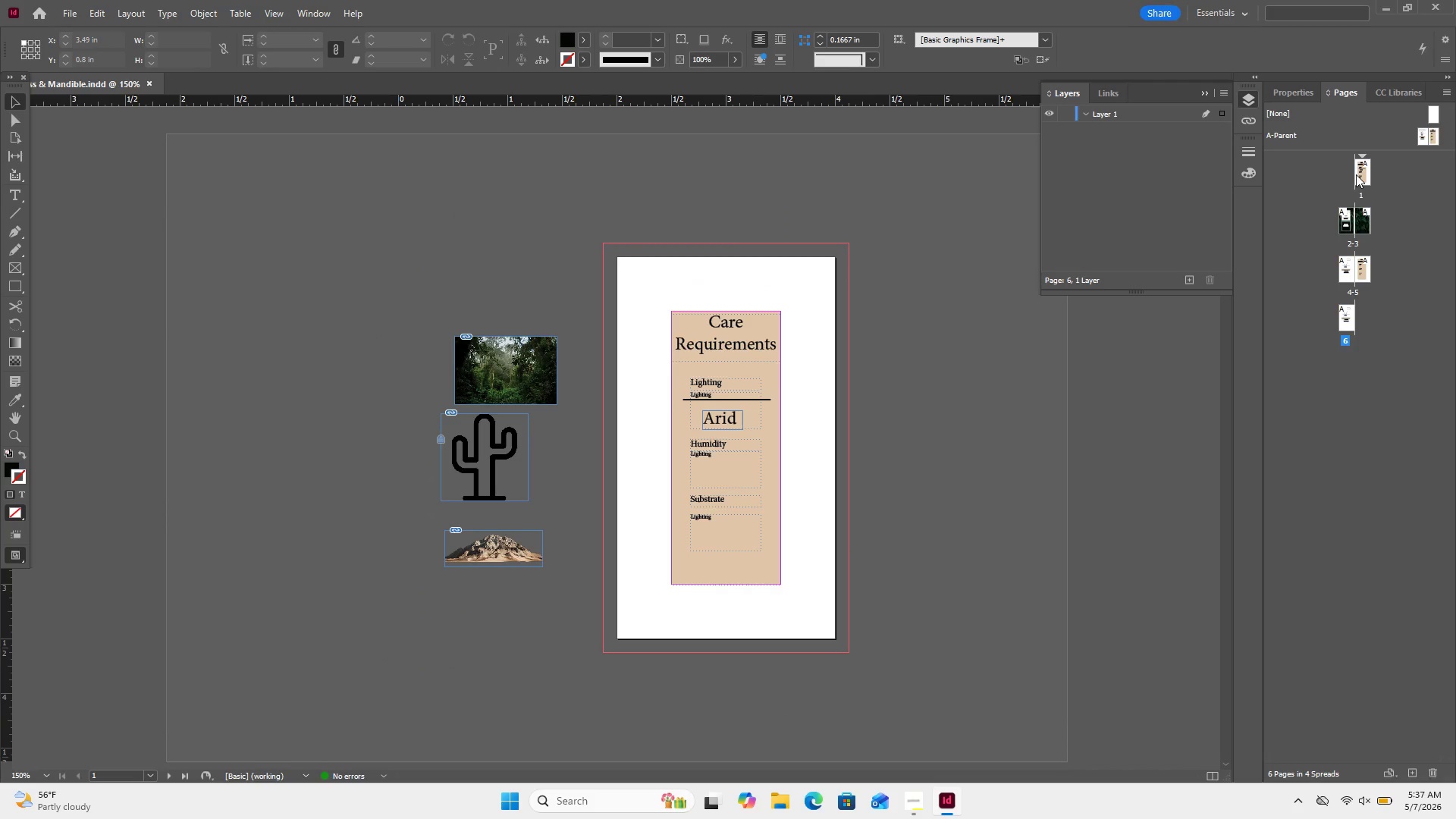 
left_click([1356, 174])
 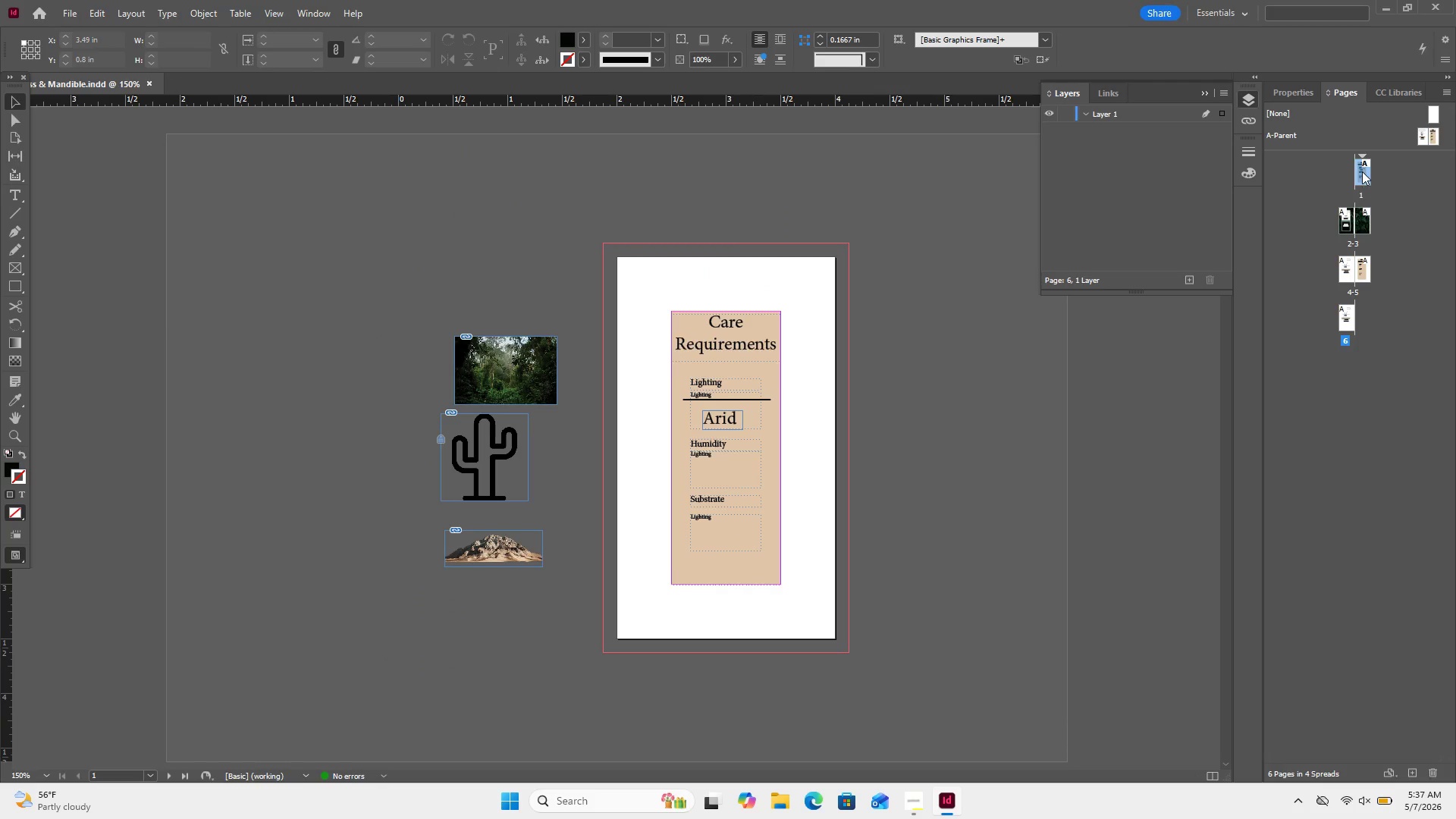 
right_click([1362, 171])
 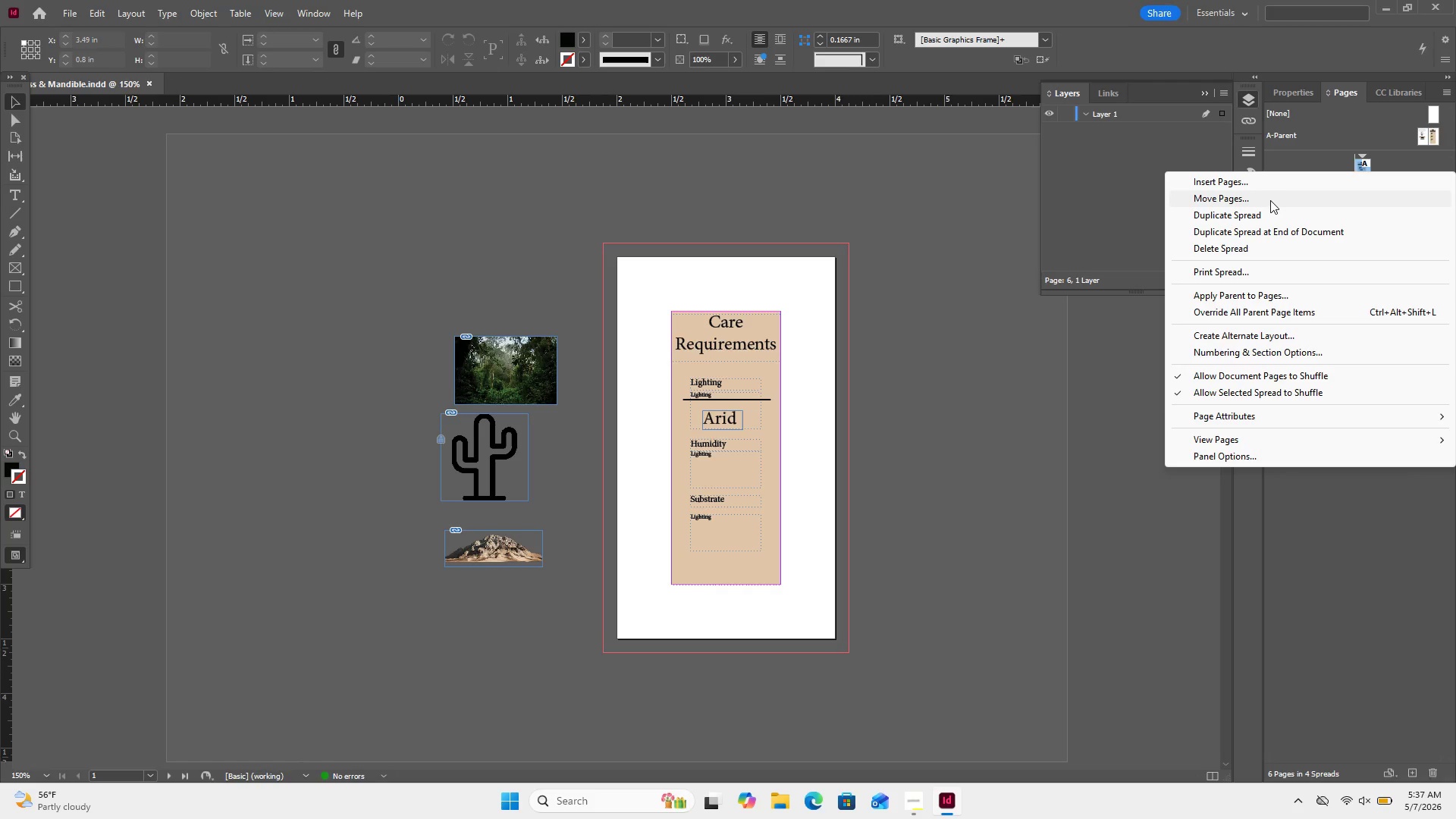 
left_click([1266, 200])
 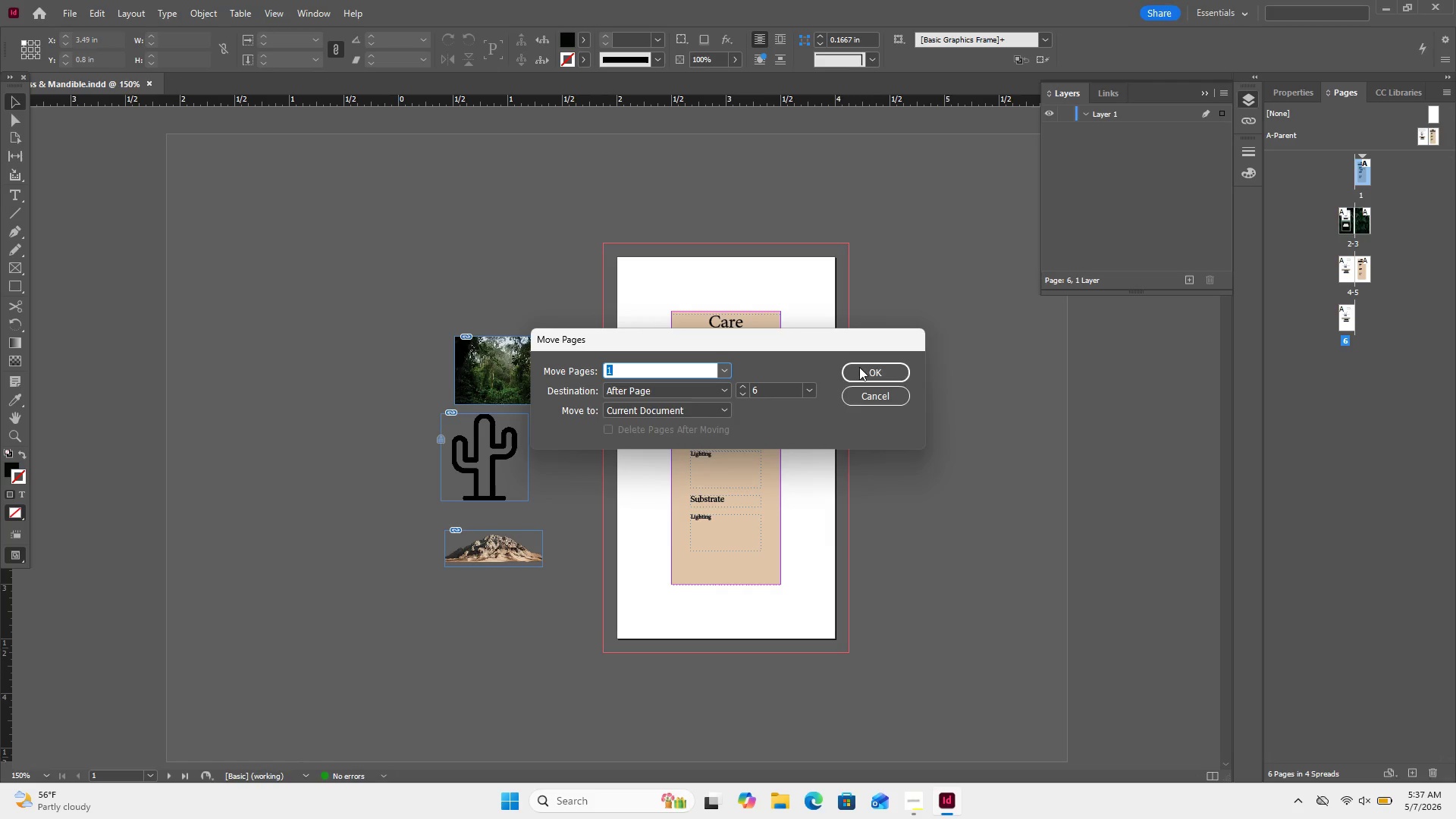 
left_click([878, 371])
 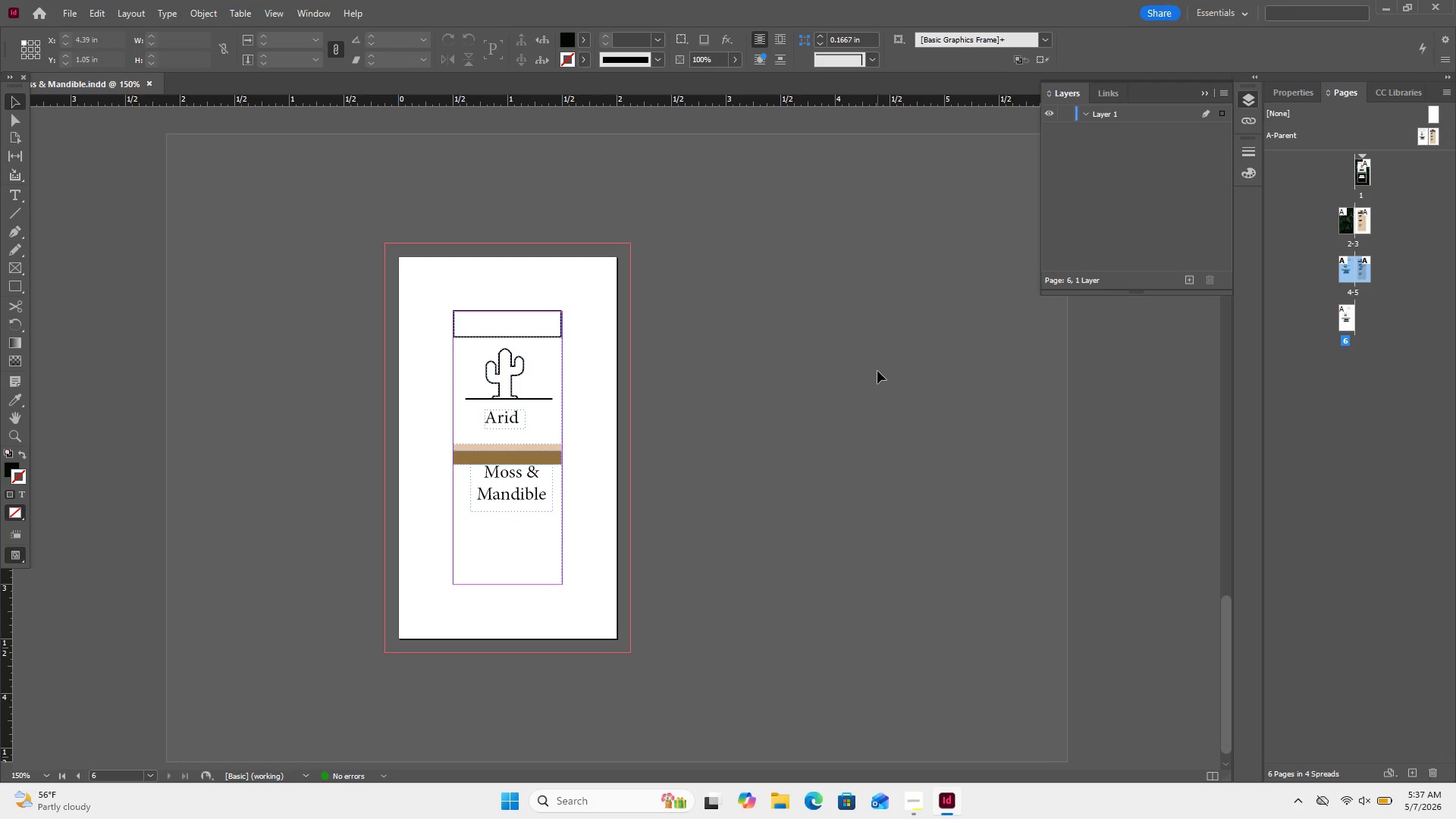 
scroll: coordinate [877, 371], scroll_direction: down, amount: 1.0
 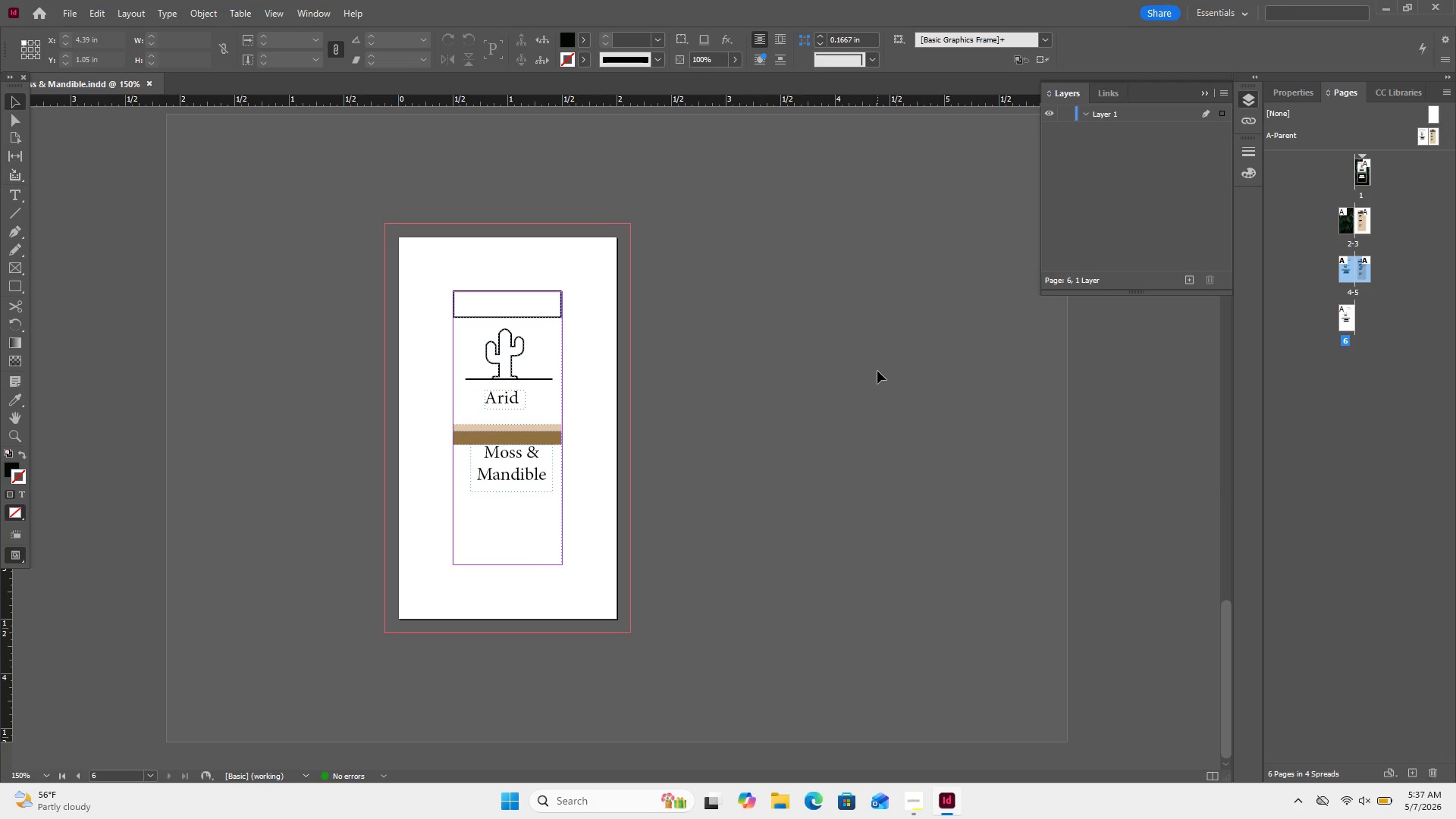 
scroll: coordinate [877, 371], scroll_direction: up, amount: 32.0
 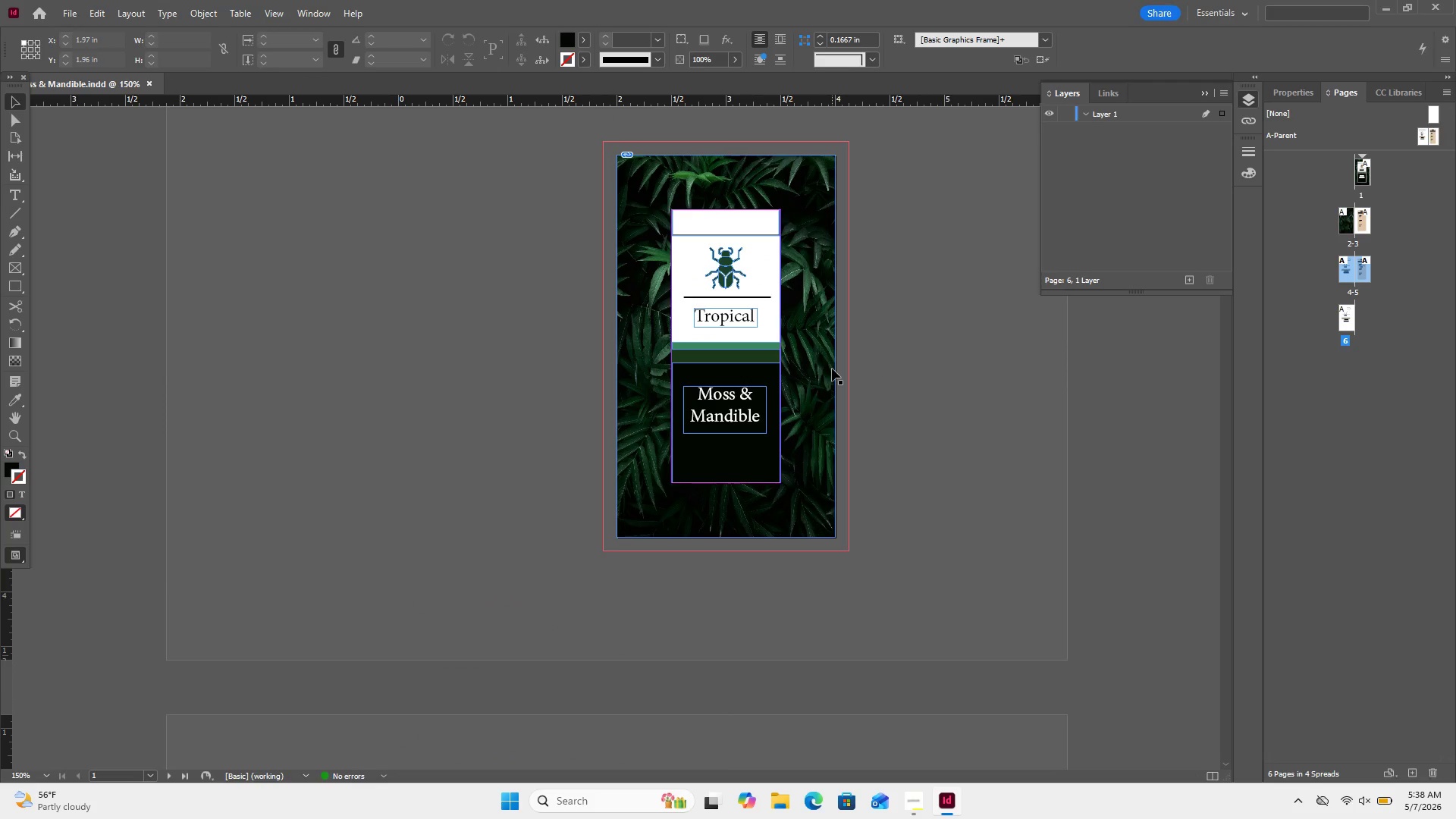 
scroll: coordinate [832, 367], scroll_direction: down, amount: 10.0
 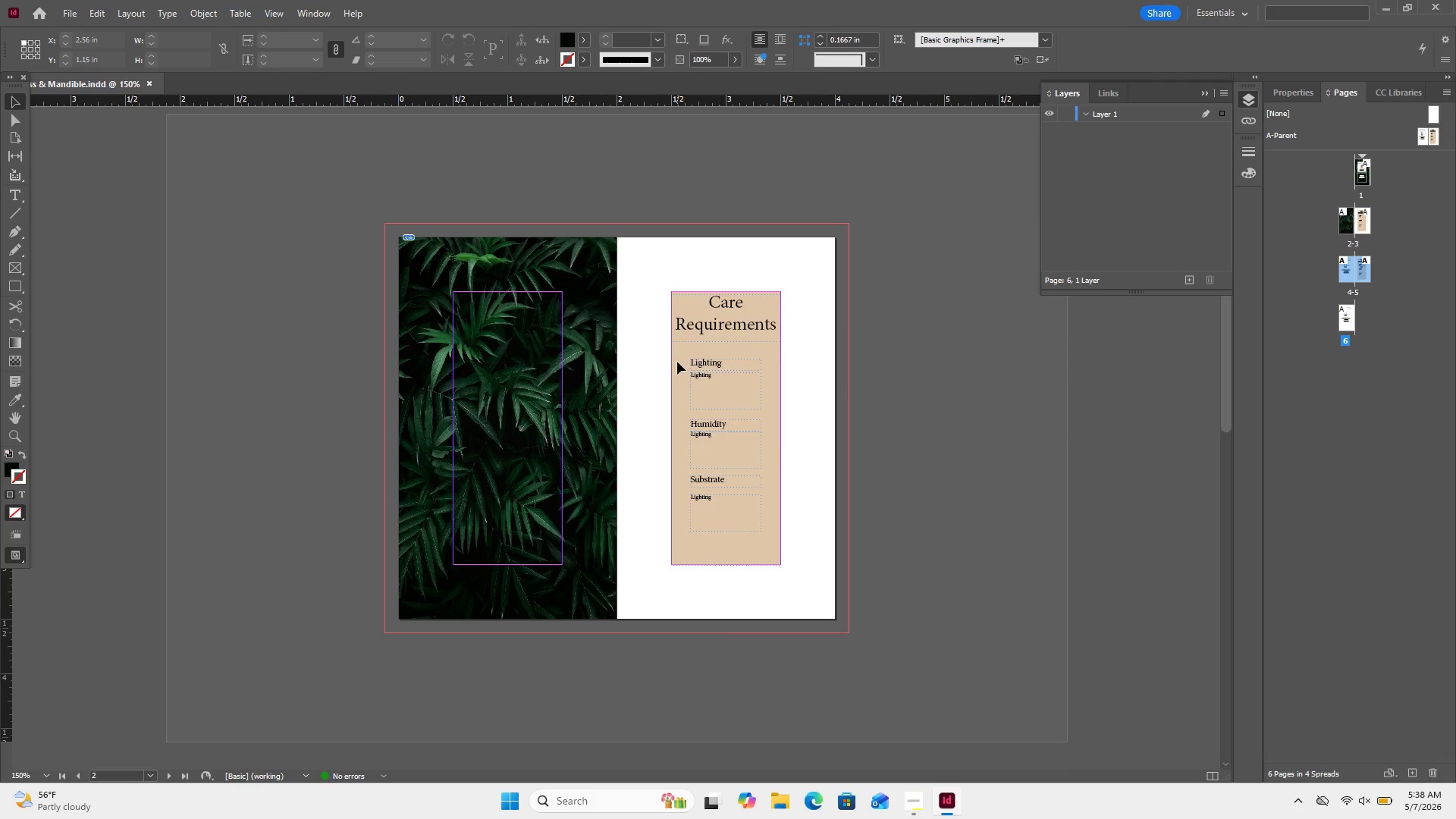 
left_click([677, 362])
 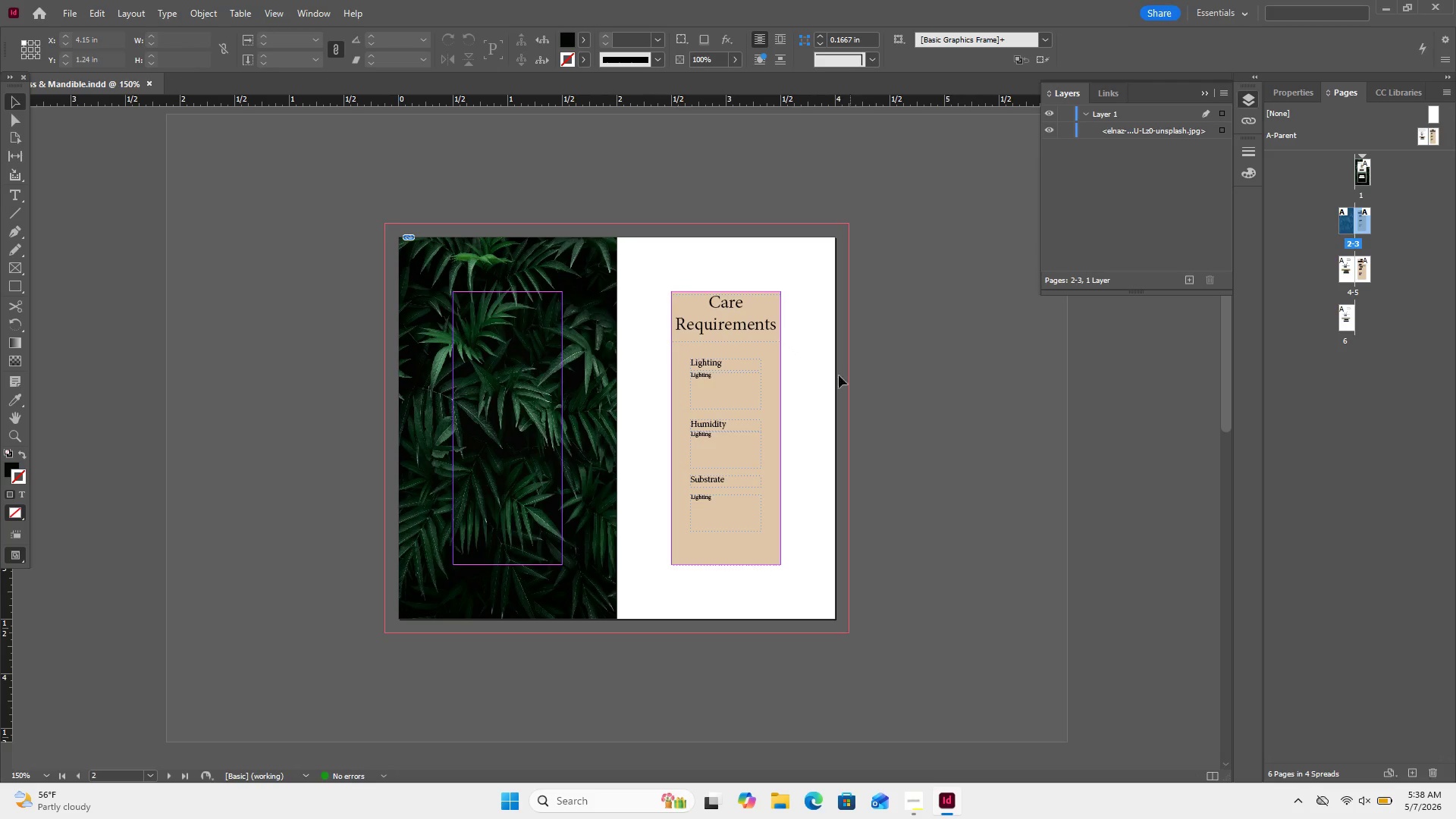 
wait(5.06)
 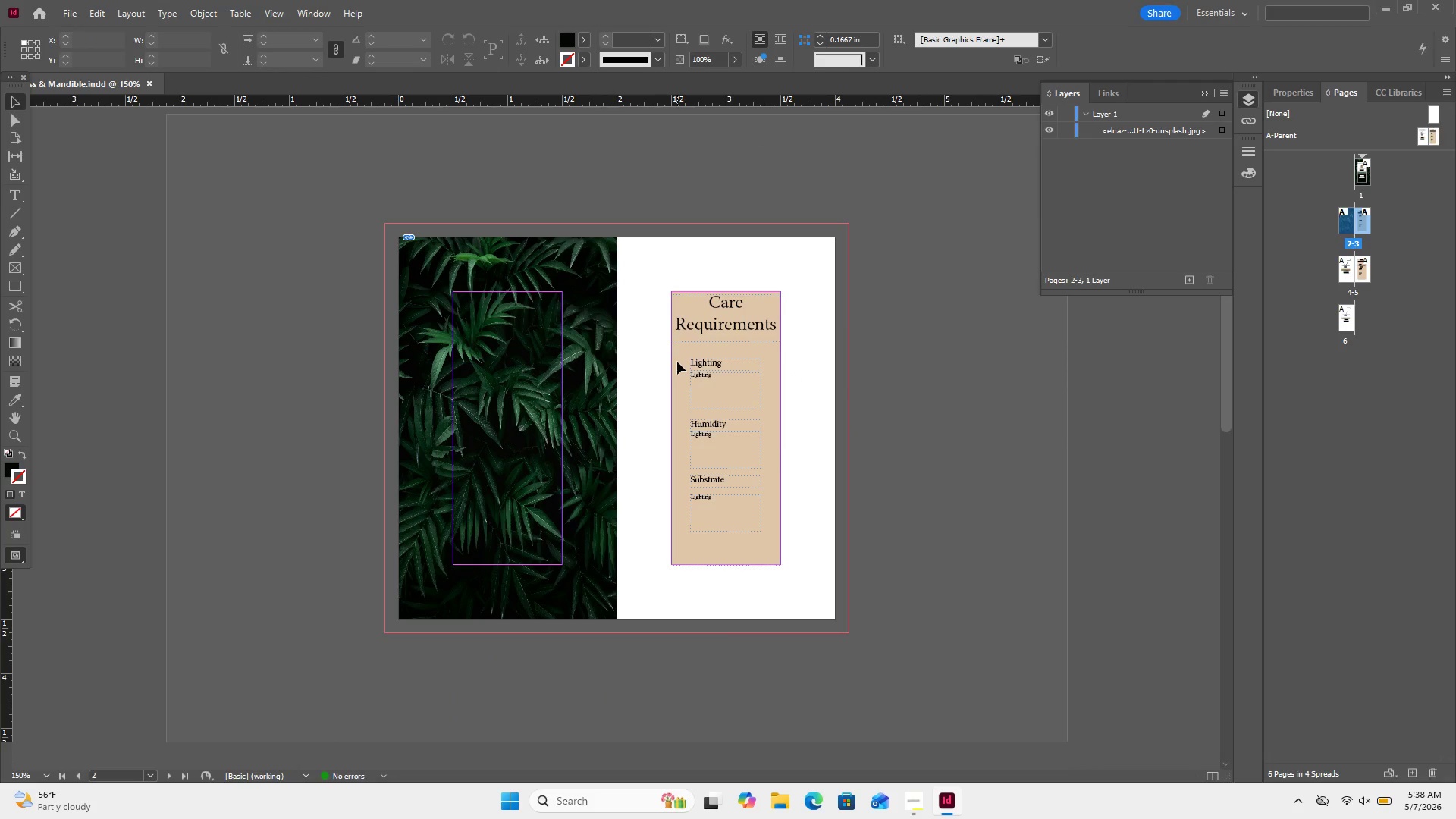 
left_click([1388, 237])
 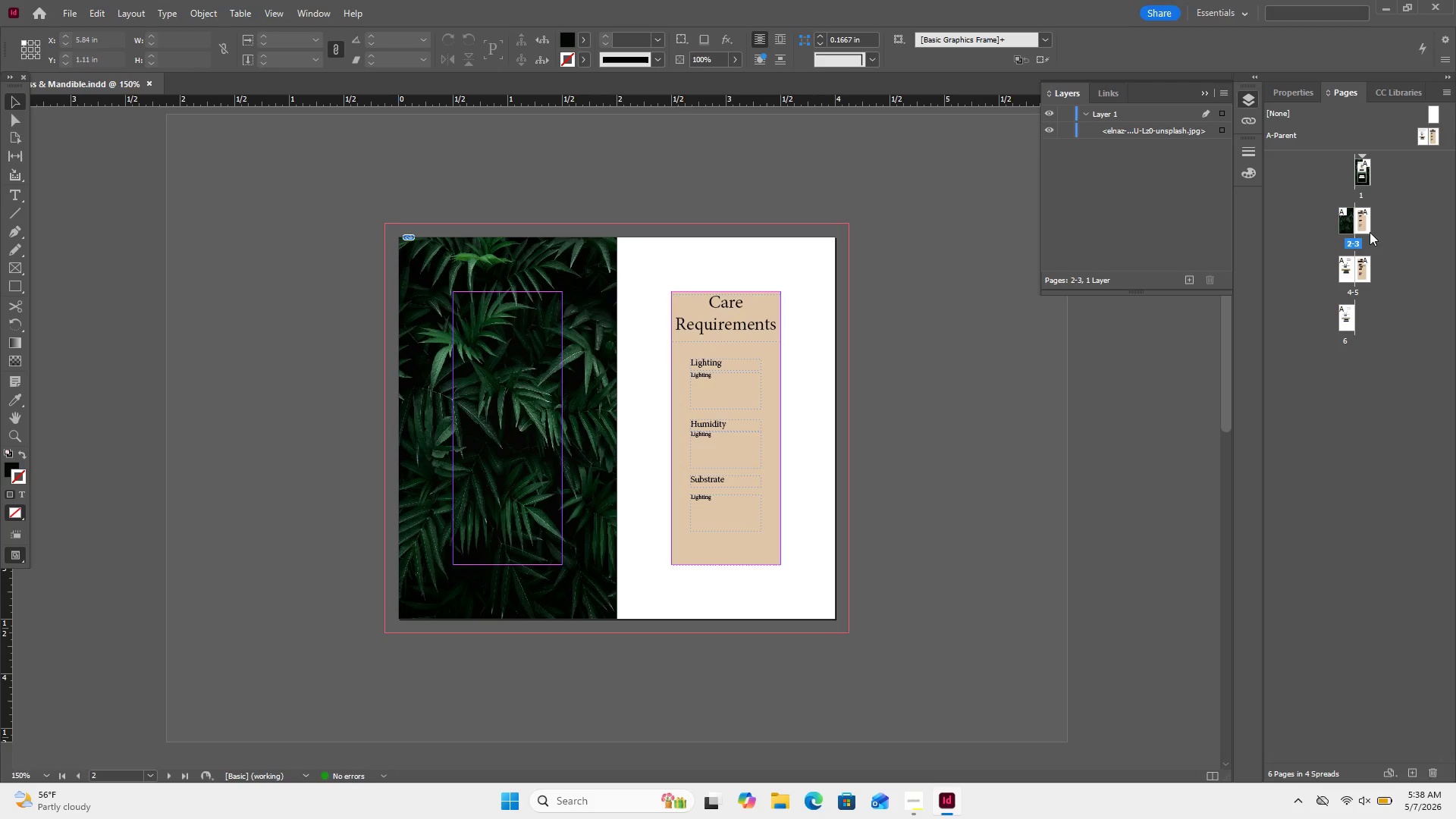 
left_click([1370, 232])
 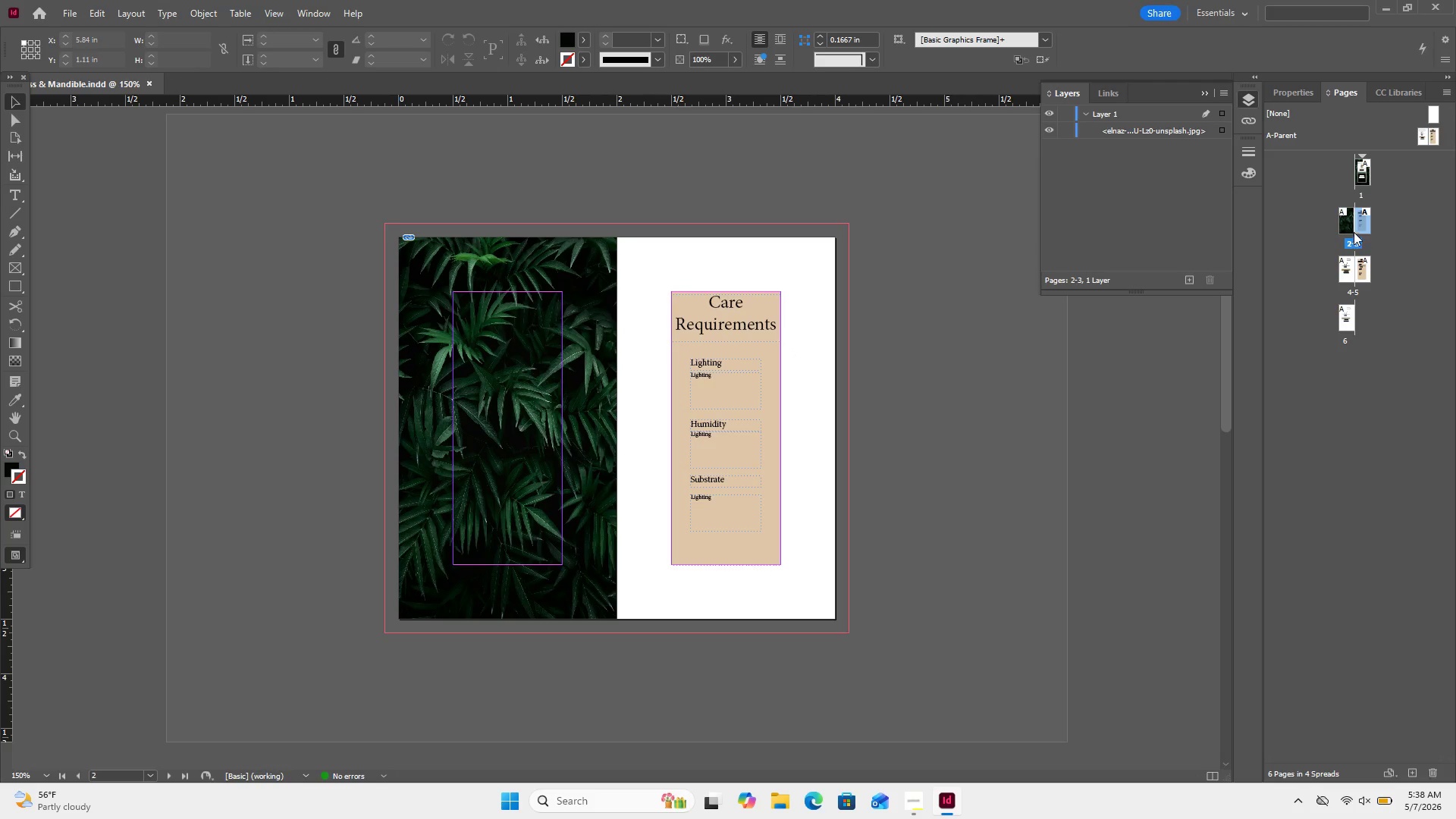 
right_click([1360, 226])
 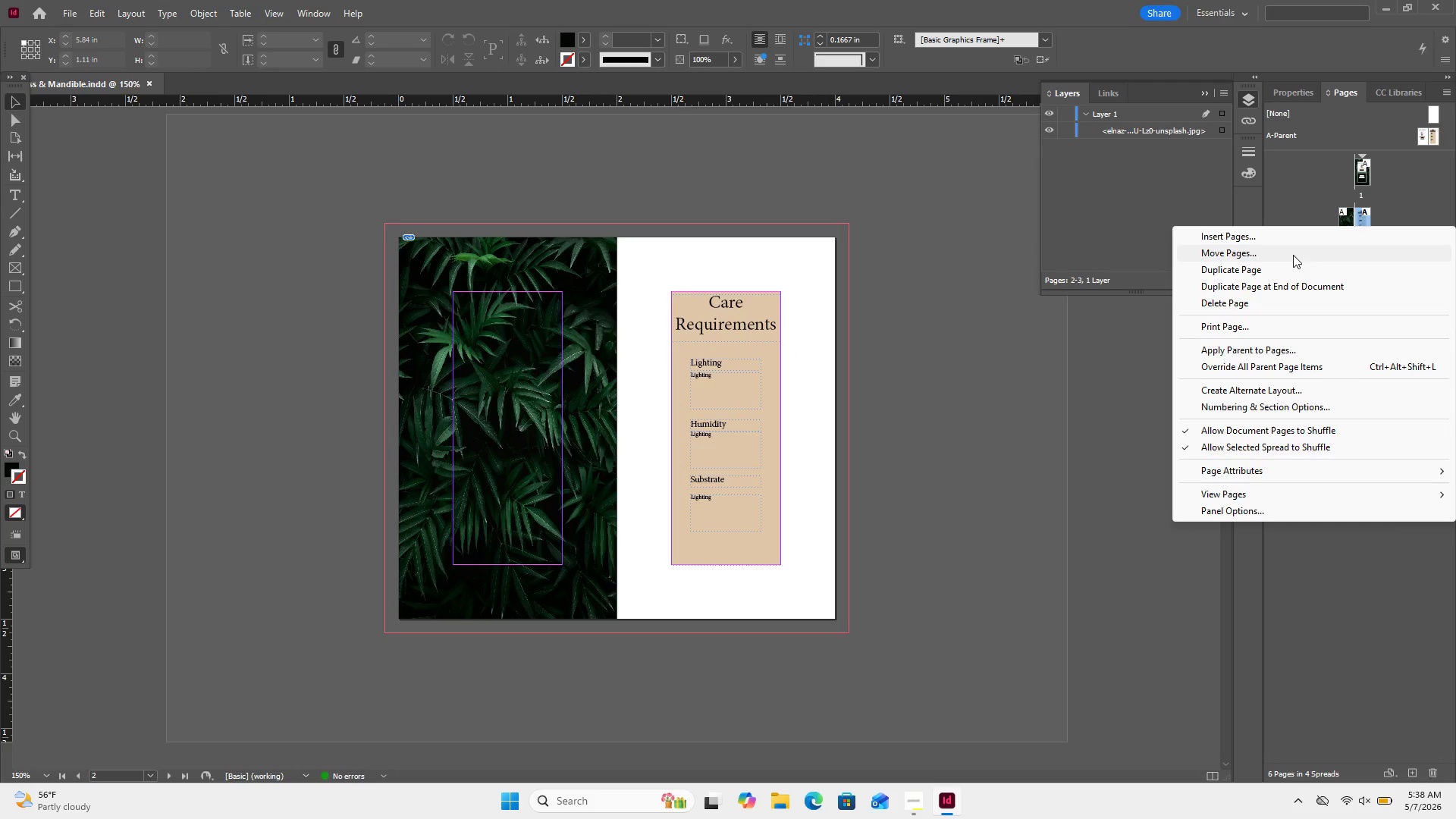 
left_click([1293, 255])
 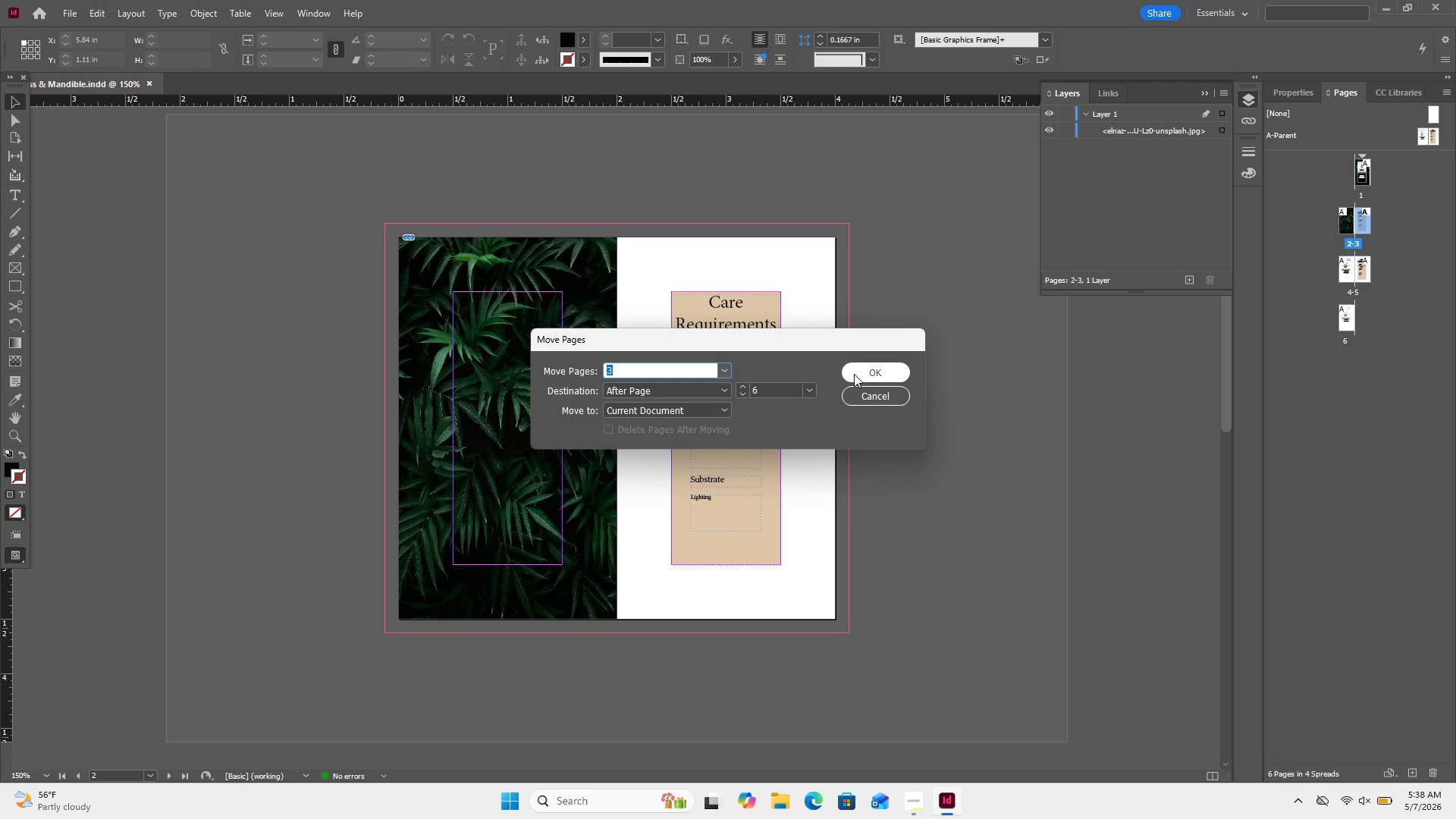 
left_click([864, 369])
 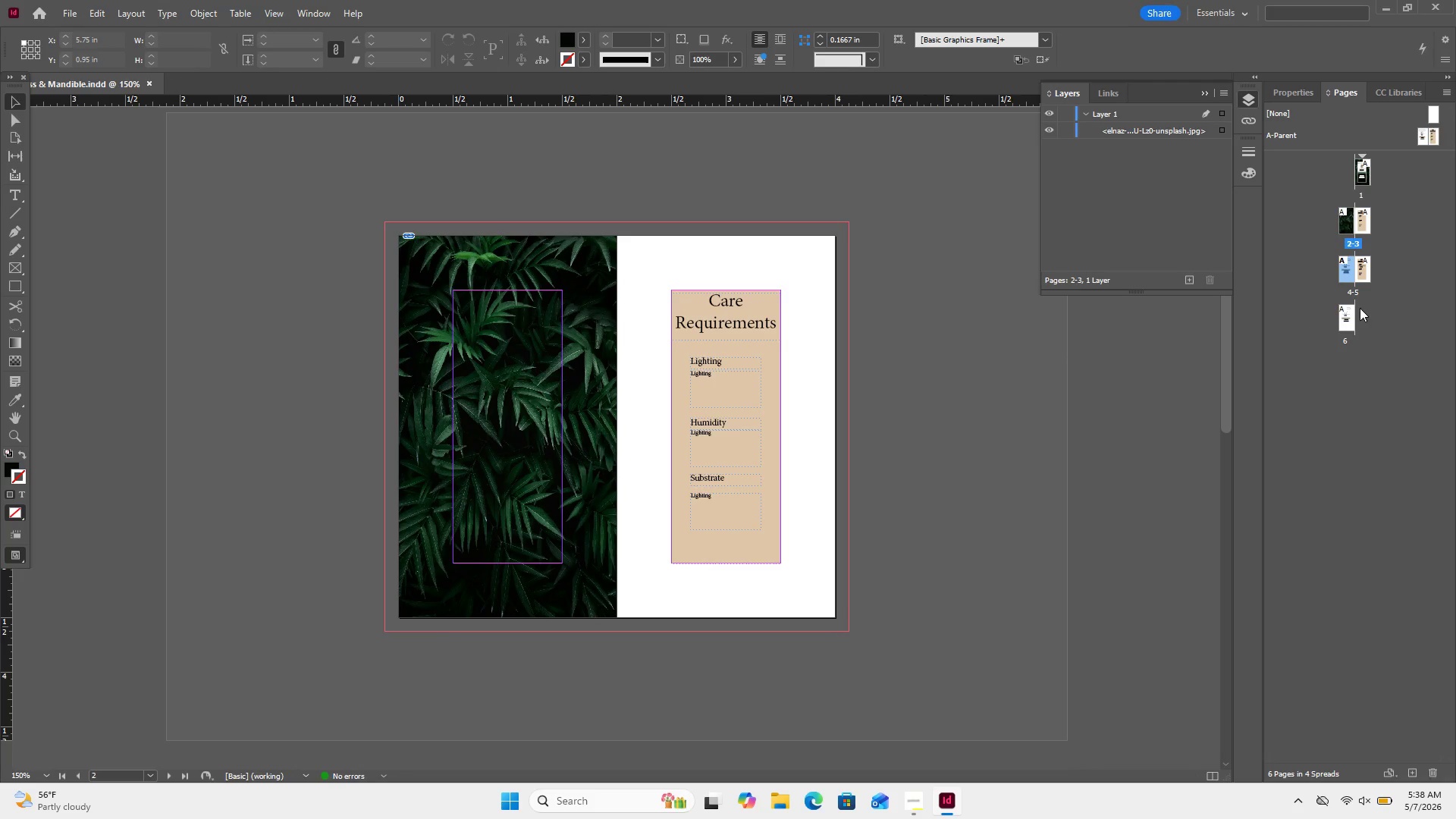 
wait(9.08)
 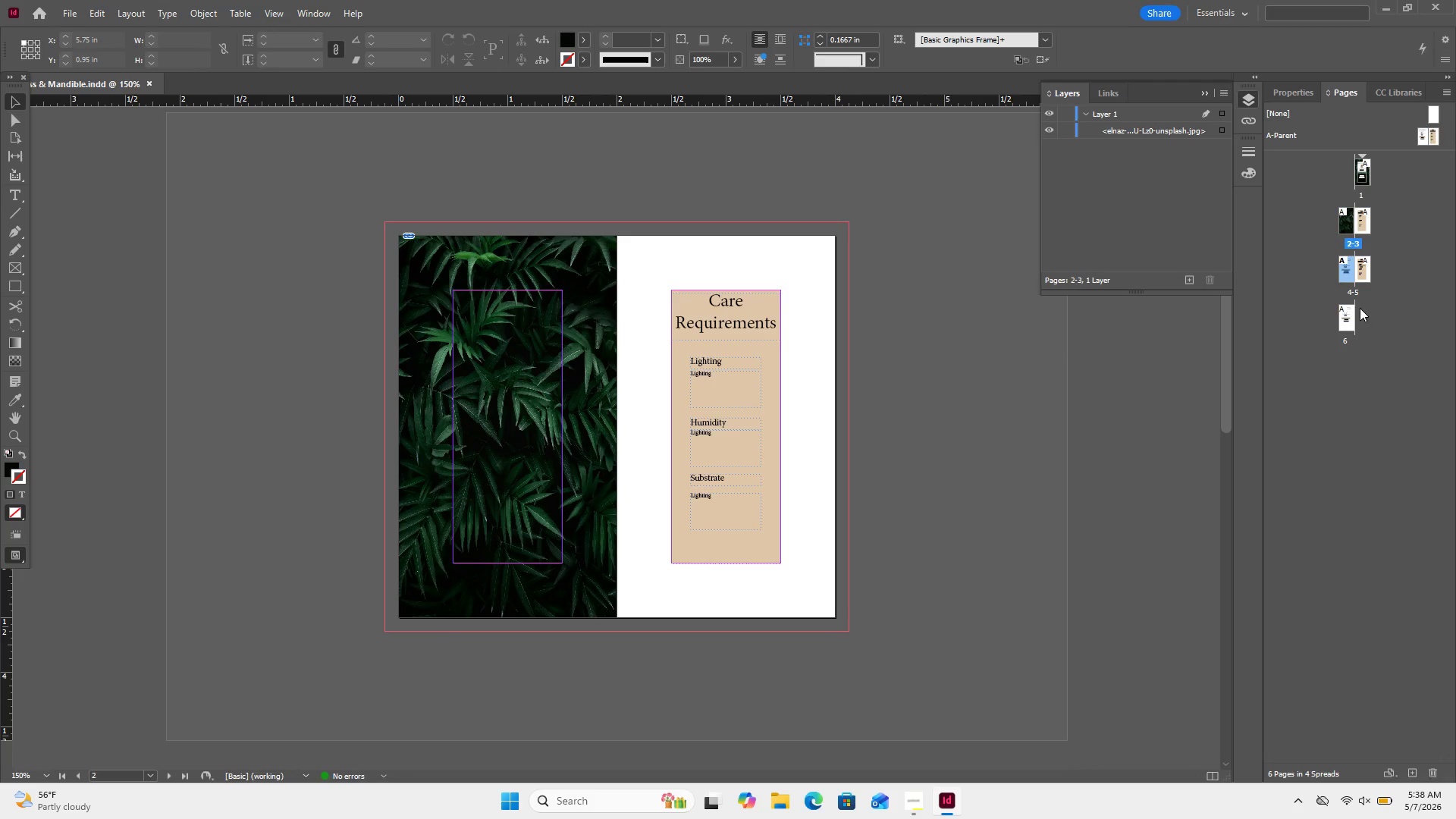 
left_click([1351, 316])
 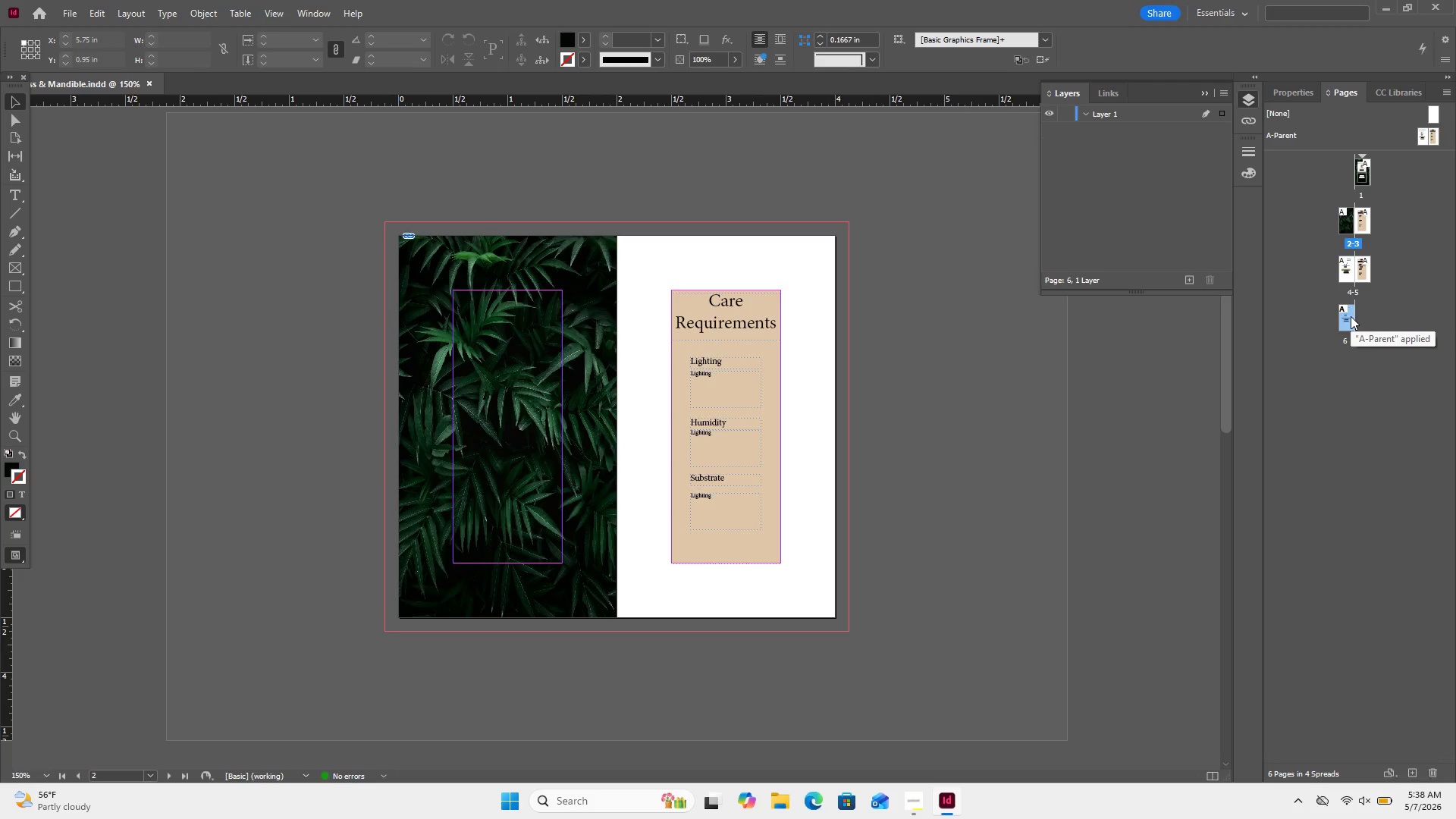 
left_click_drag(start_coordinate=[1351, 316], to_coordinate=[1376, 312])
 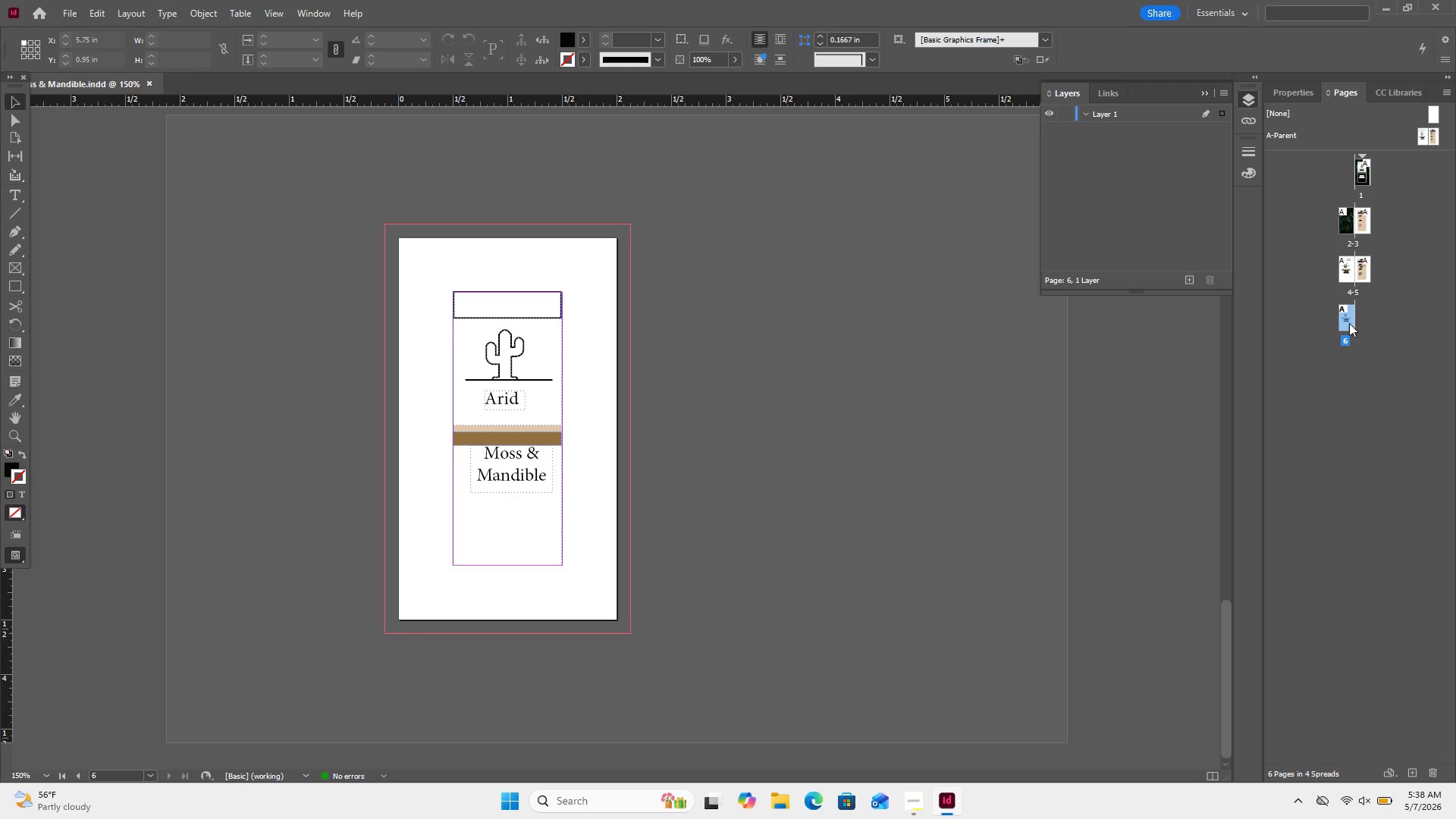 
left_click_drag(start_coordinate=[1349, 323], to_coordinate=[1345, 174])
 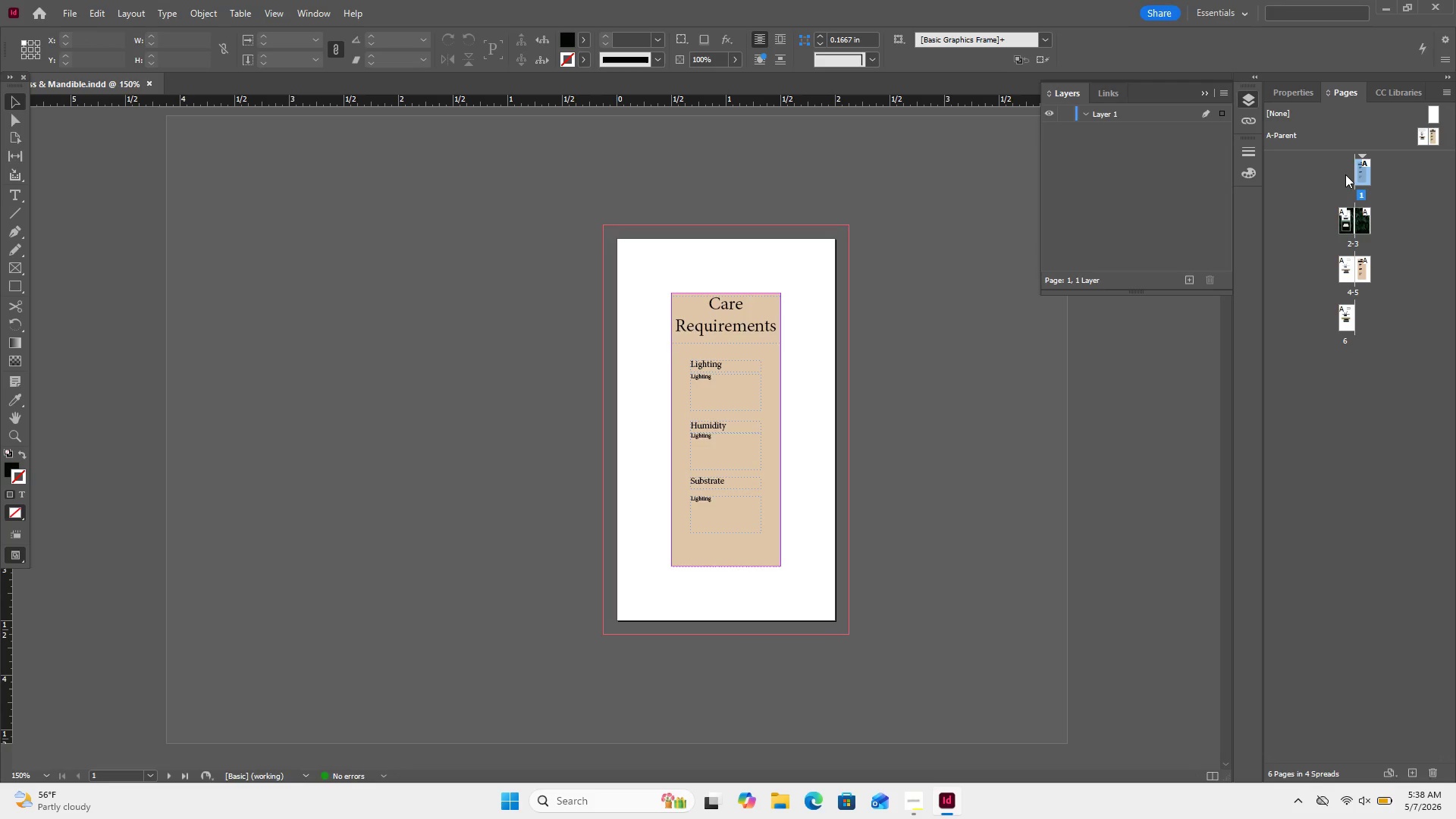 
scroll: coordinate [1345, 174], scroll_direction: down, amount: 1.0
 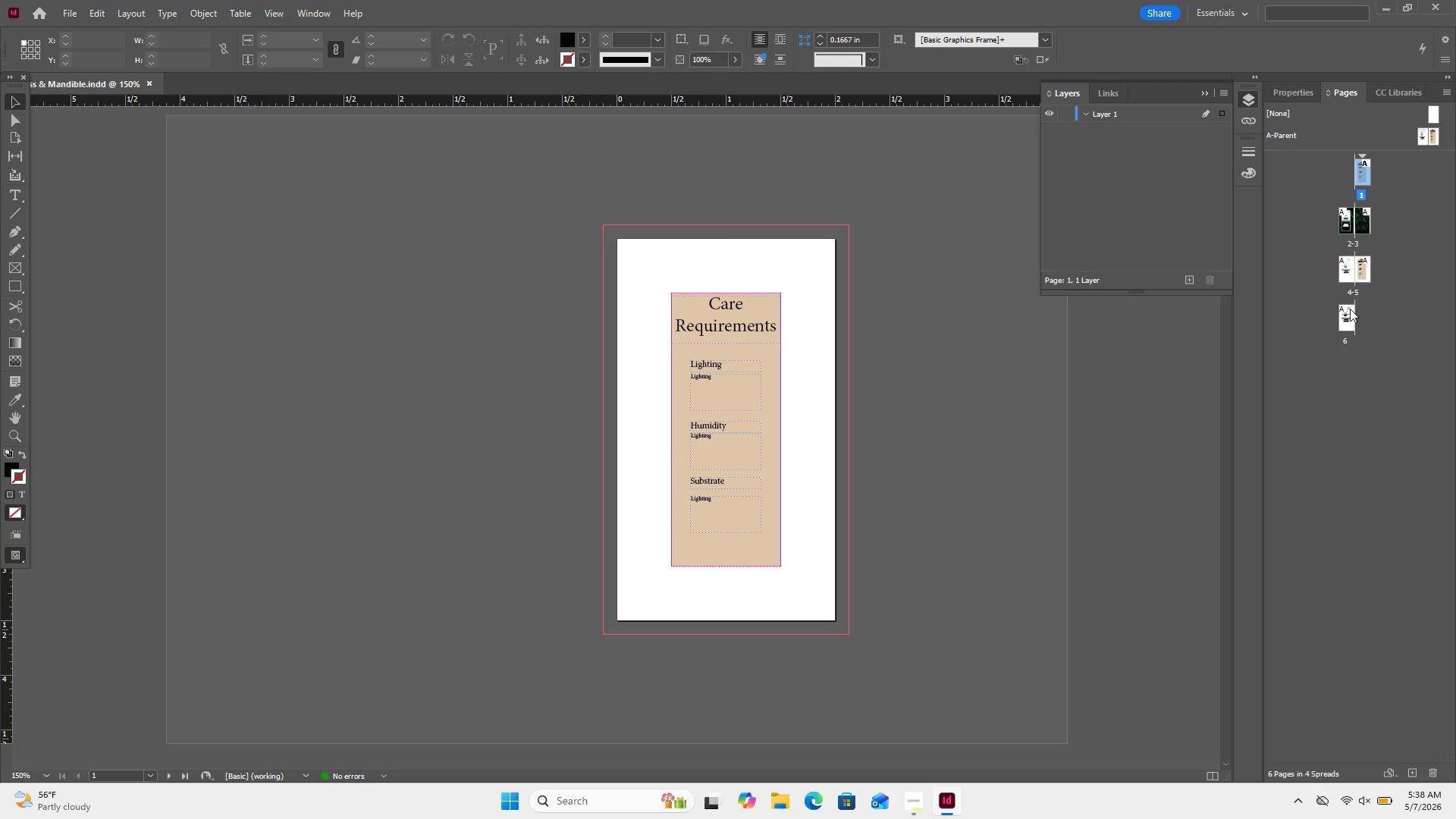 
left_click_drag(start_coordinate=[1350, 312], to_coordinate=[1353, 169])
 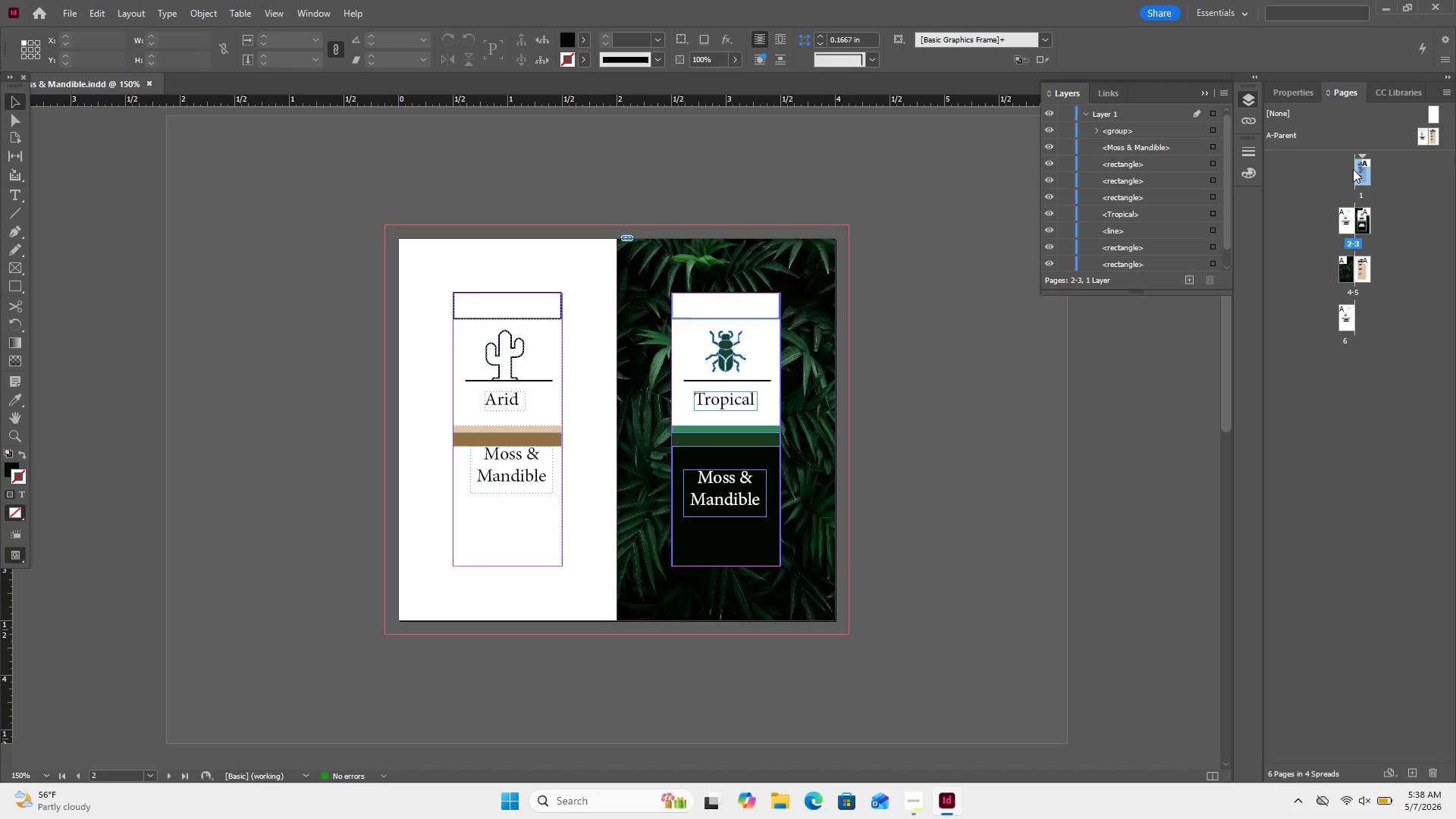 
scroll: coordinate [1353, 169], scroll_direction: down, amount: 3.0
 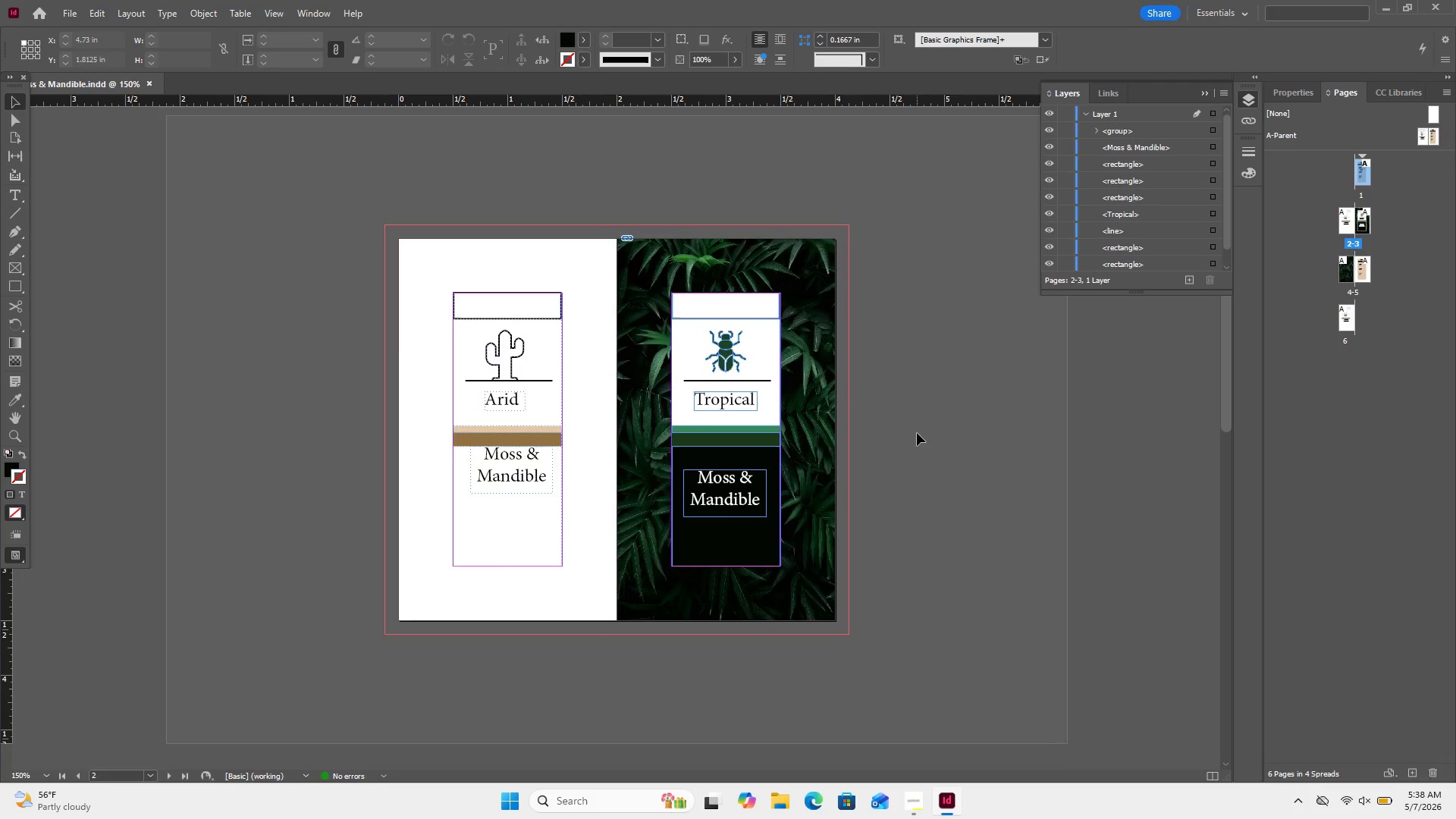 
scroll: coordinate [918, 426], scroll_direction: up, amount: 13.0
 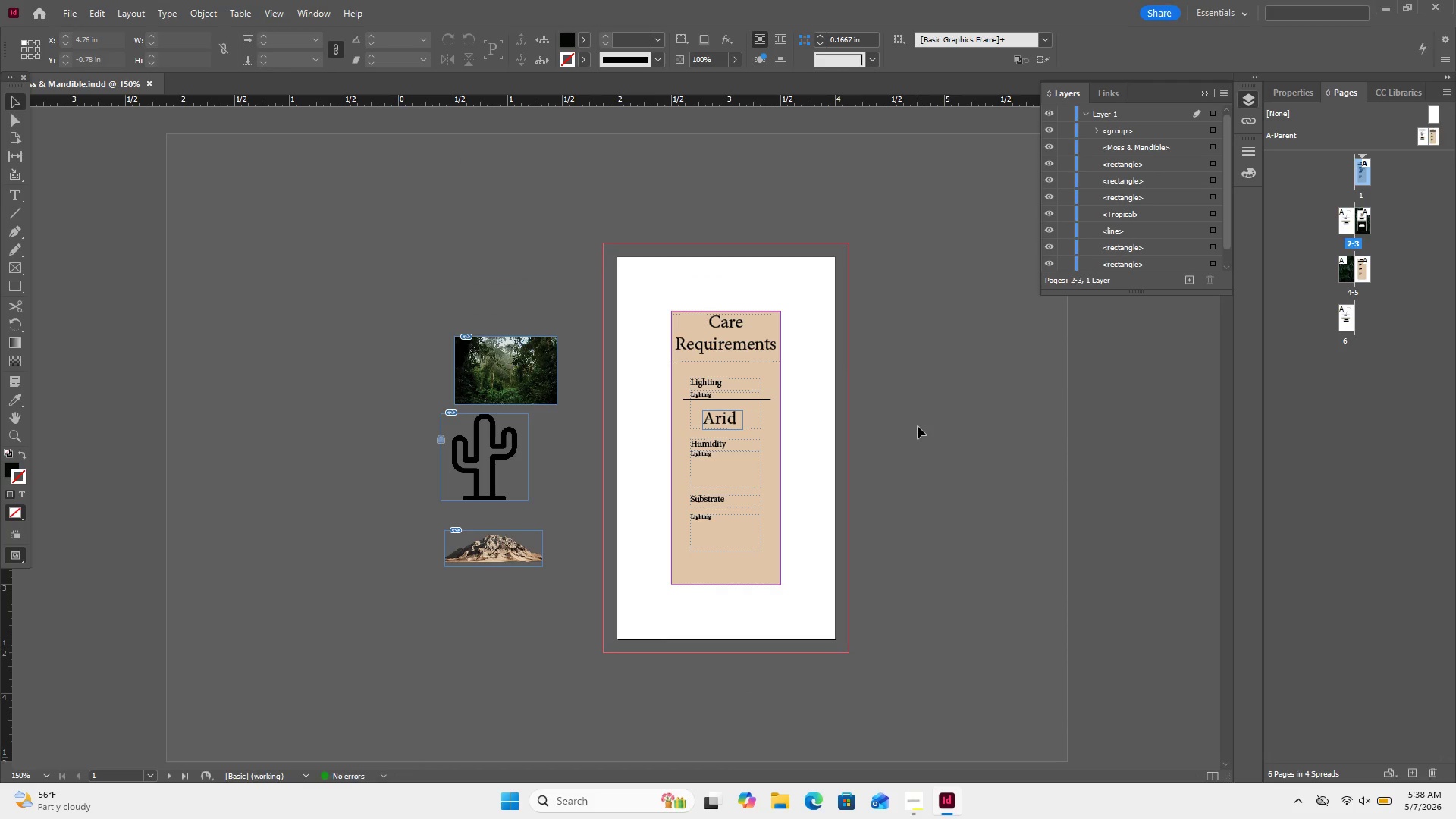 
scroll: coordinate [918, 426], scroll_direction: none, amount: 0.0
 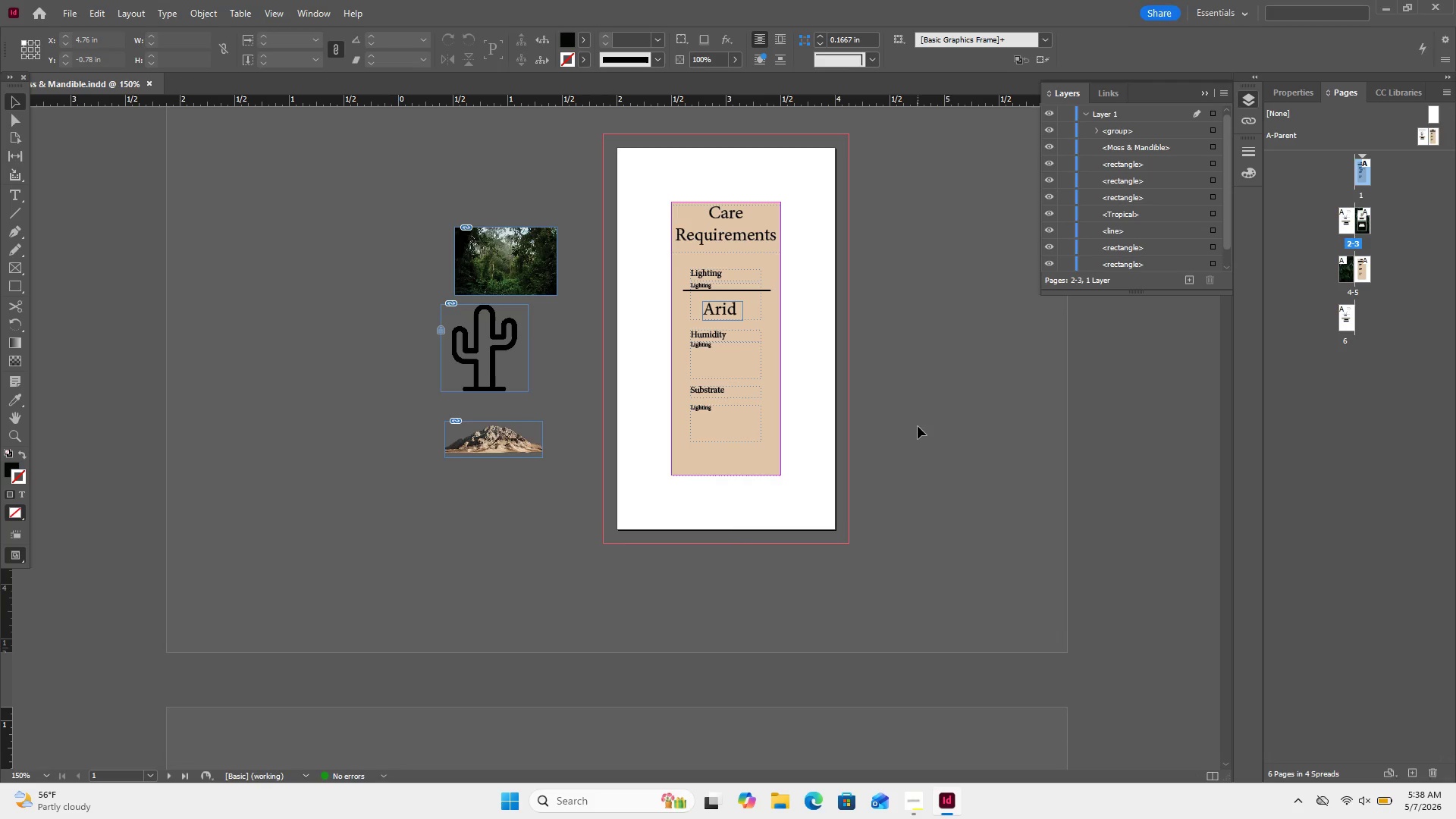 
scroll: coordinate [918, 426], scroll_direction: down, amount: 20.0
 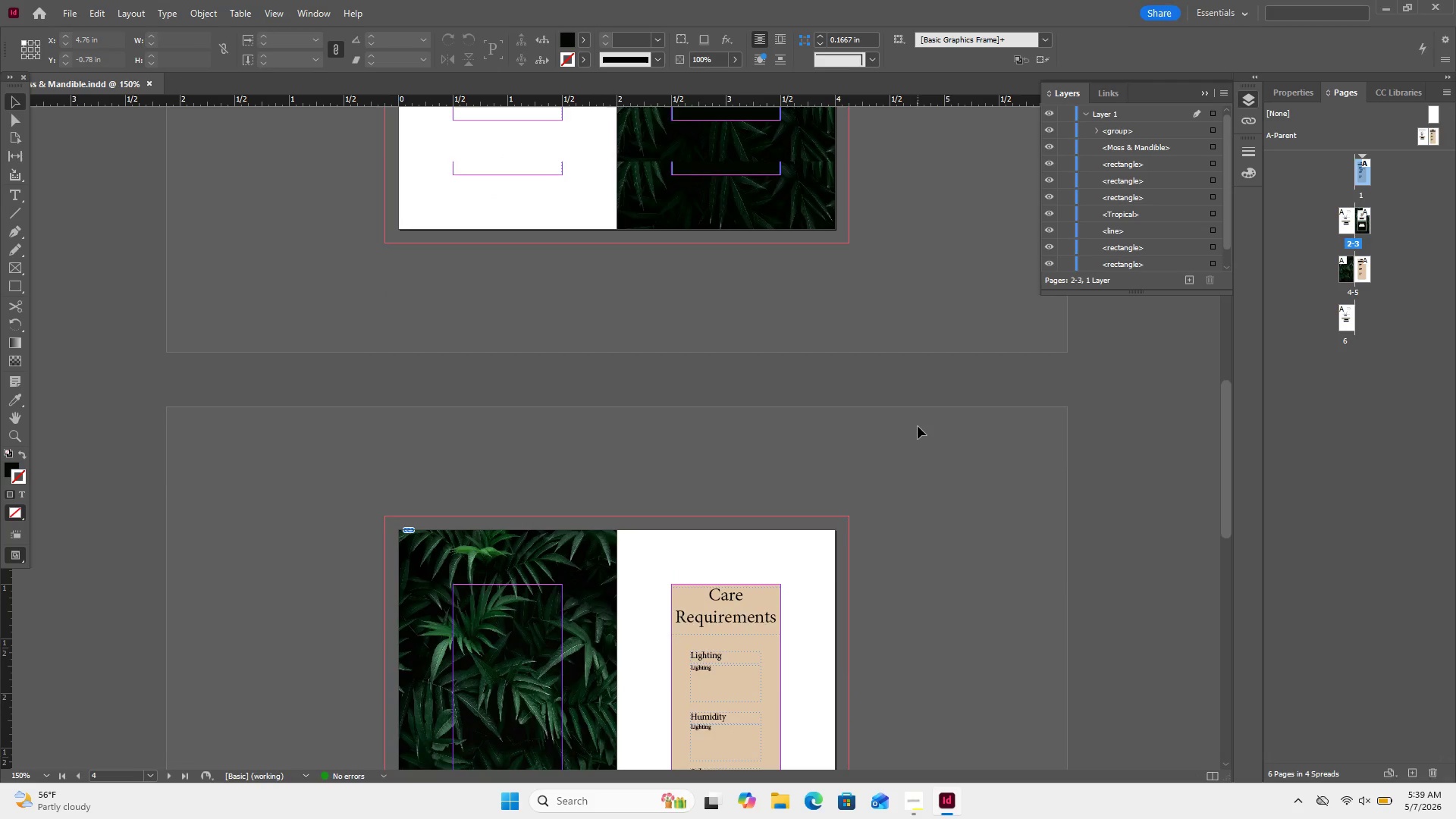 
scroll: coordinate [918, 426], scroll_direction: up, amount: 3.0
 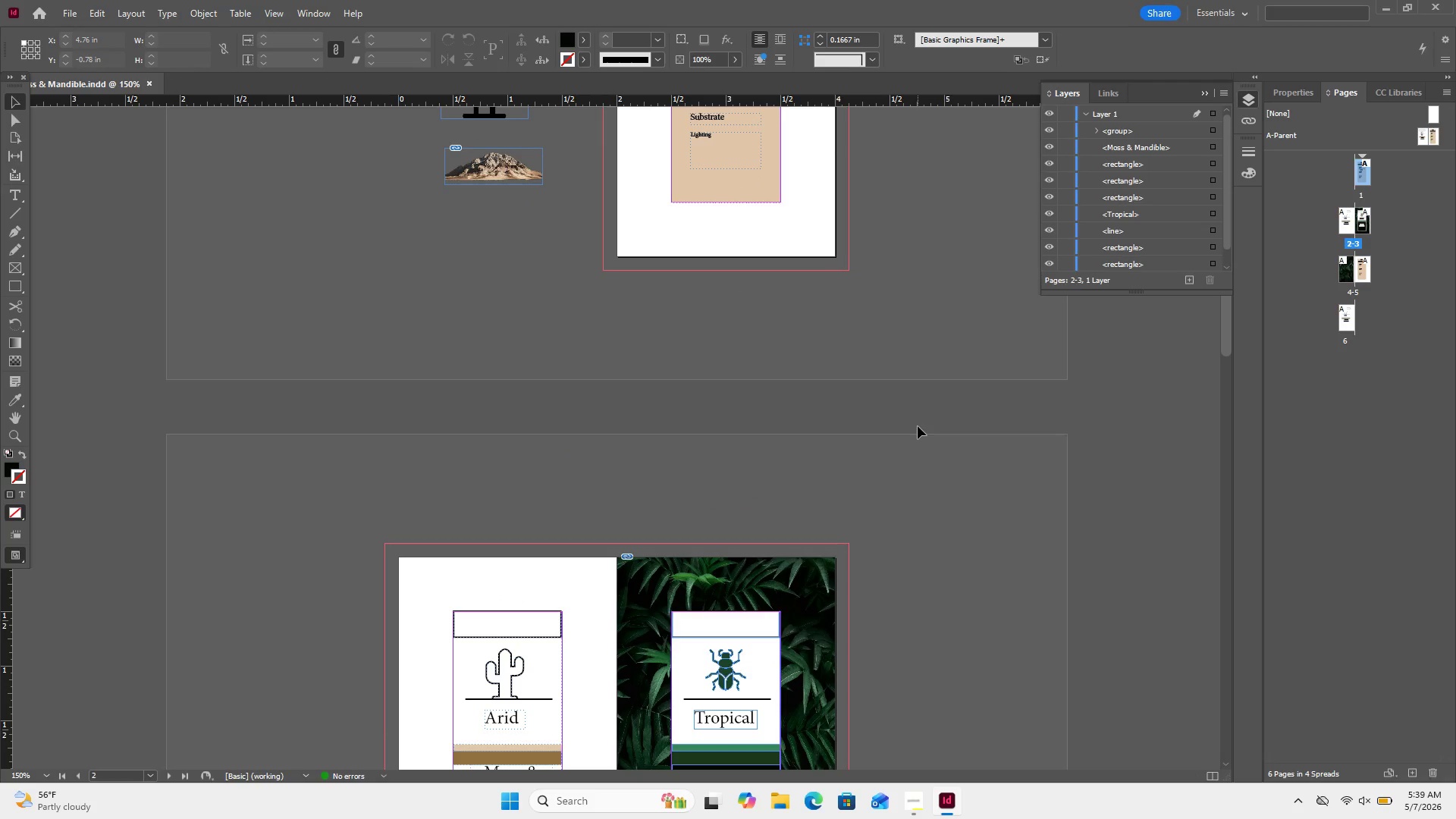 
right_click([493, 599])
 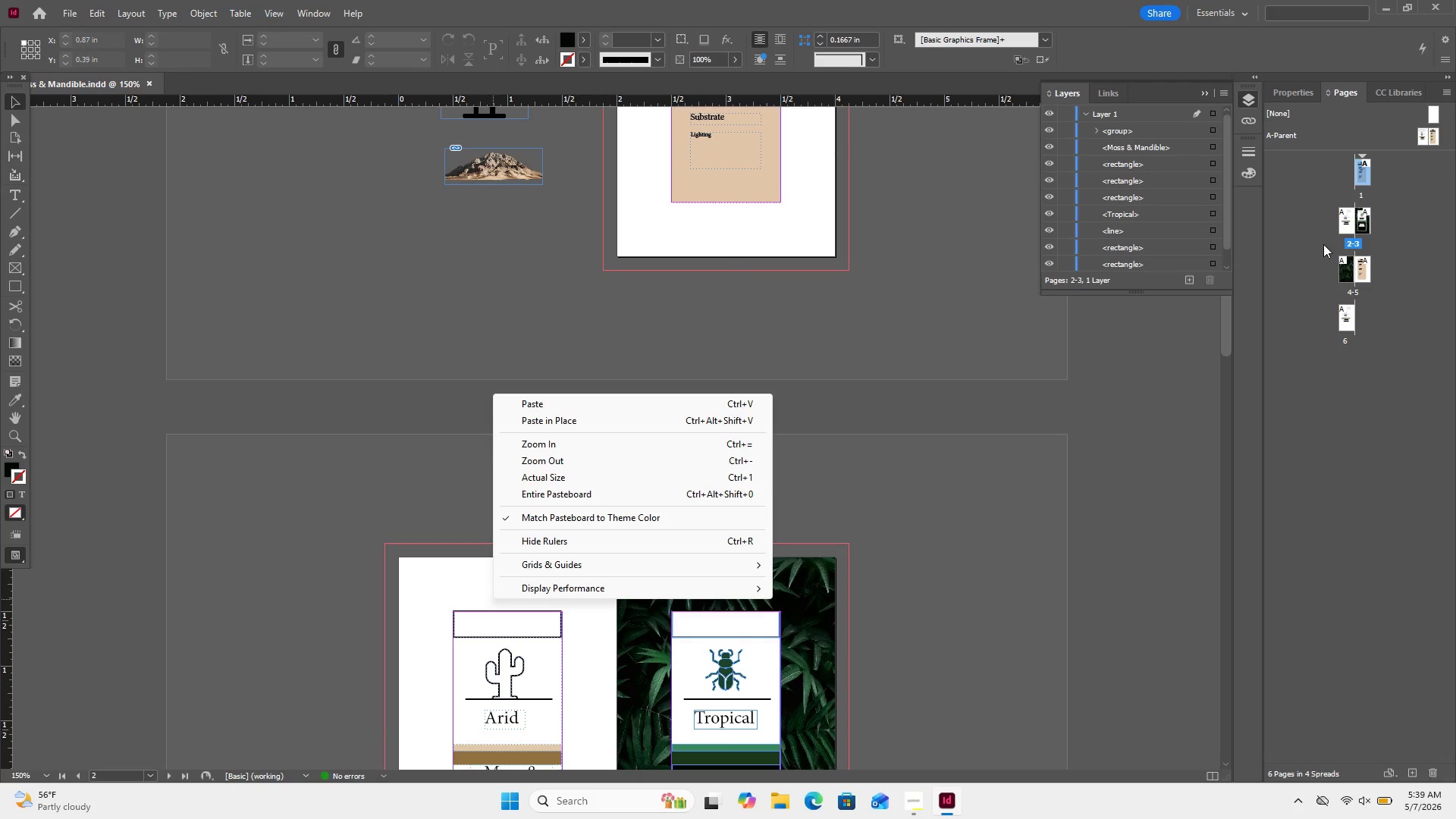 
double_click([1342, 224])
 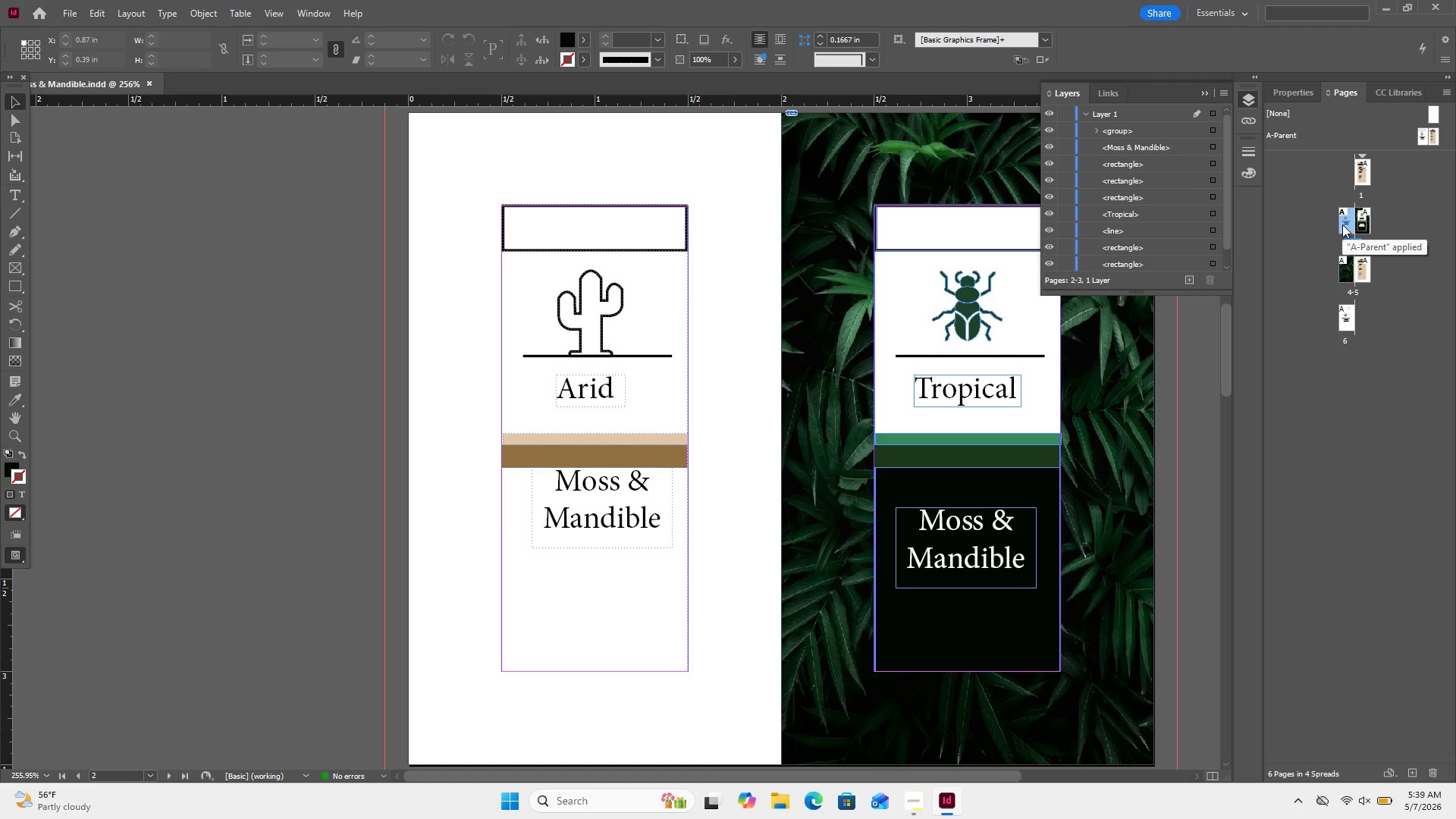 
right_click([1342, 224])
 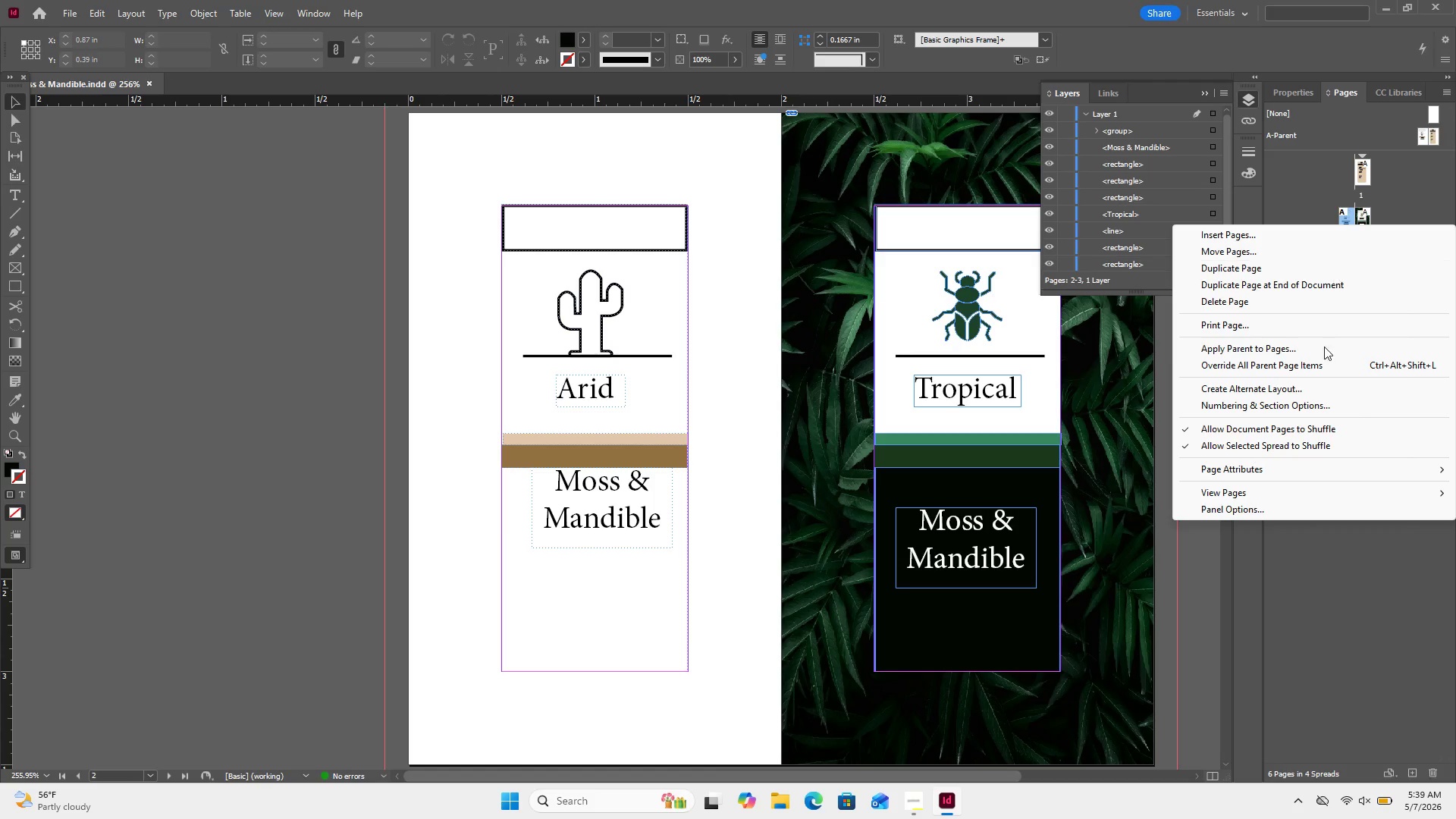 
wait(8.75)
 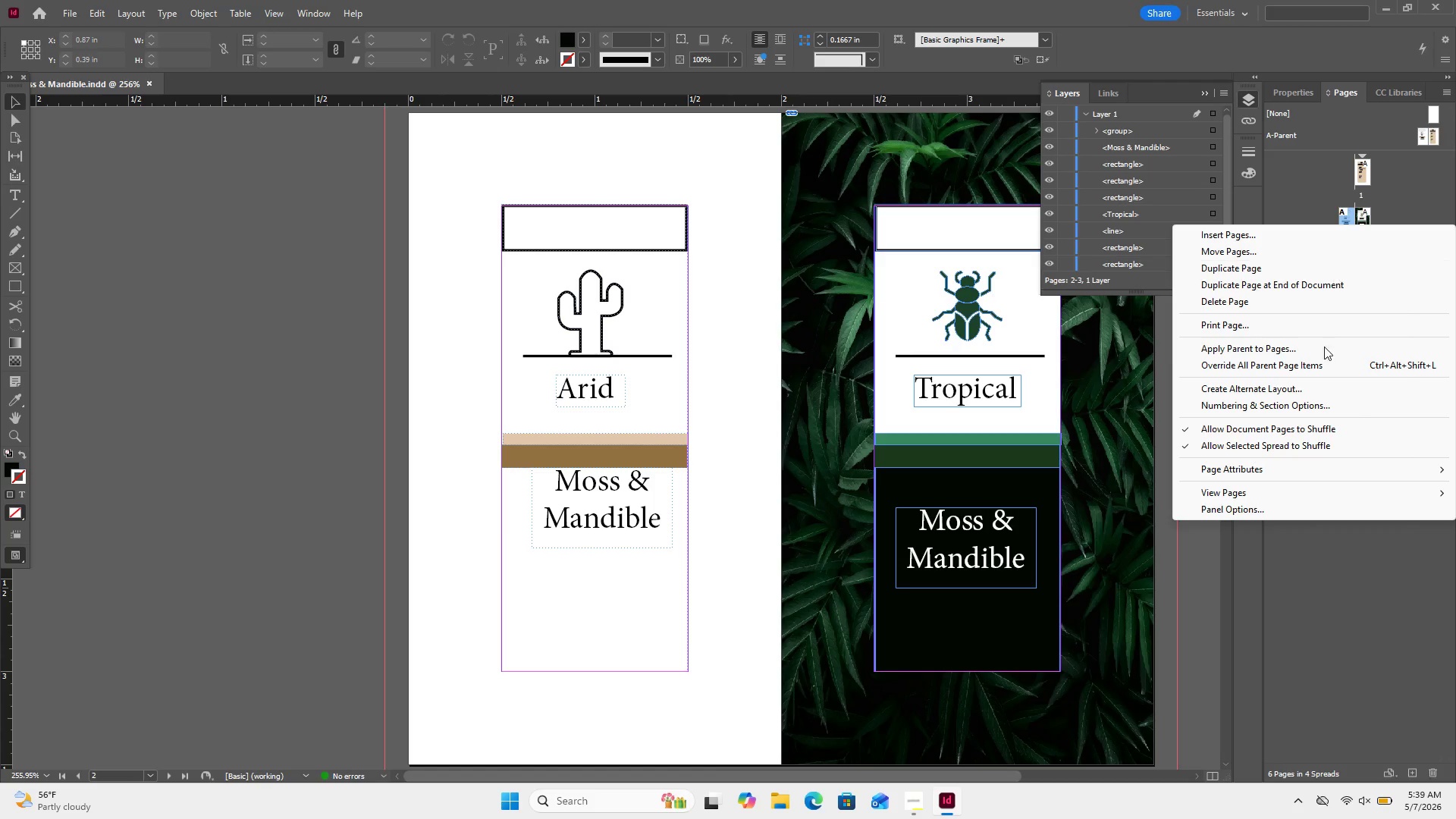 
left_click([1146, 497])
 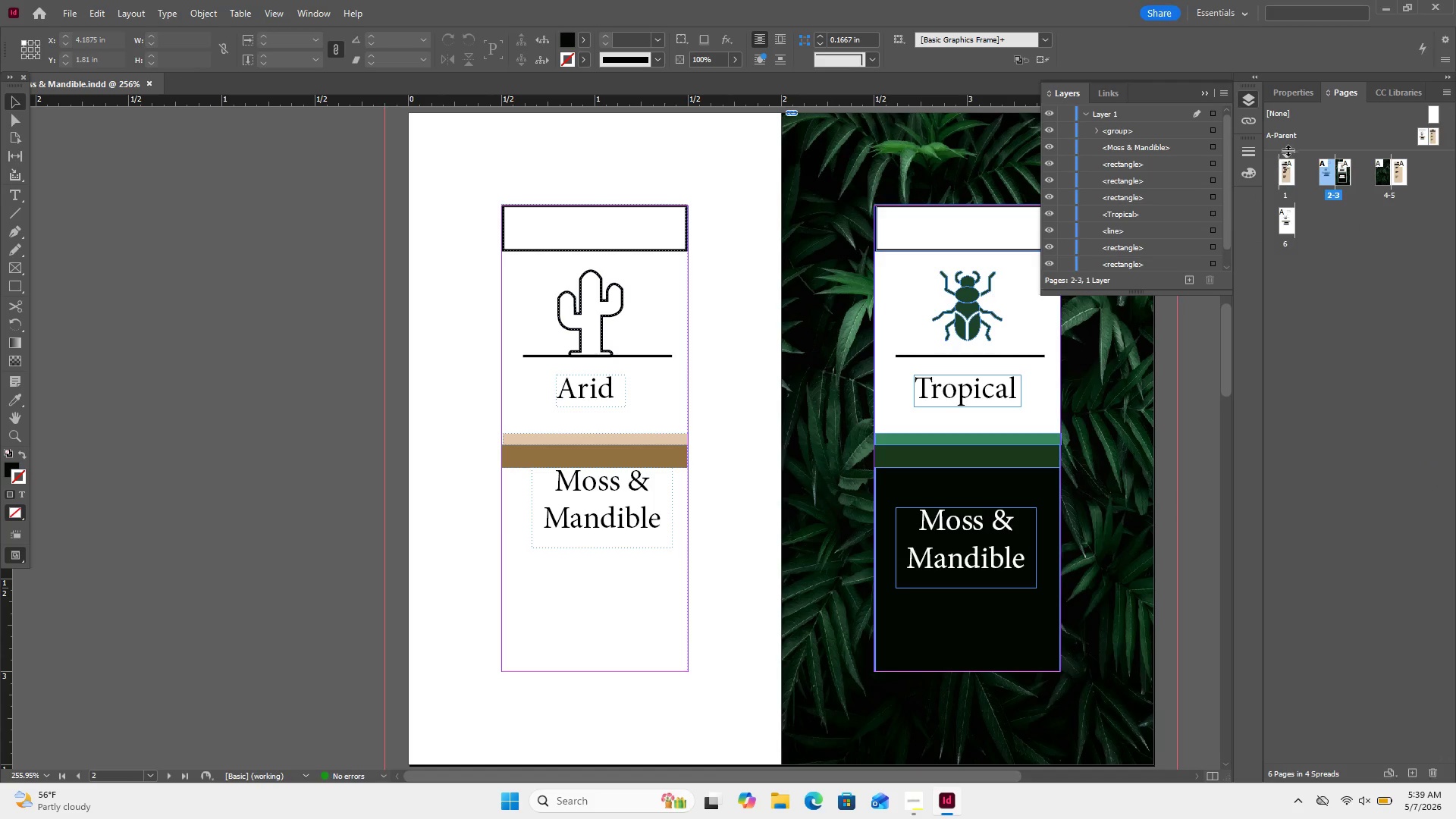 
wait(5.39)
 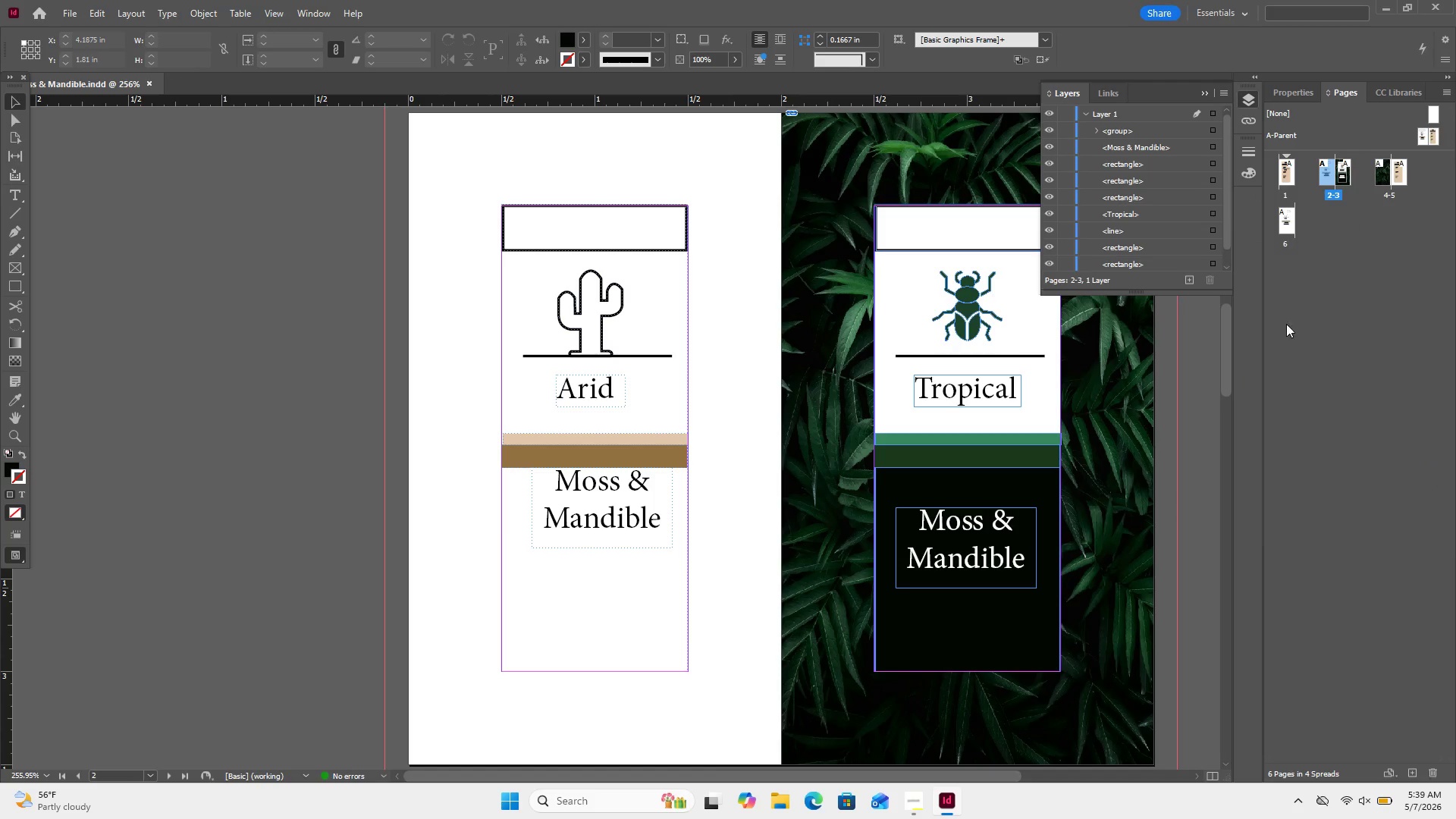 
left_click_drag(start_coordinate=[1288, 155], to_coordinate=[1291, 164])
 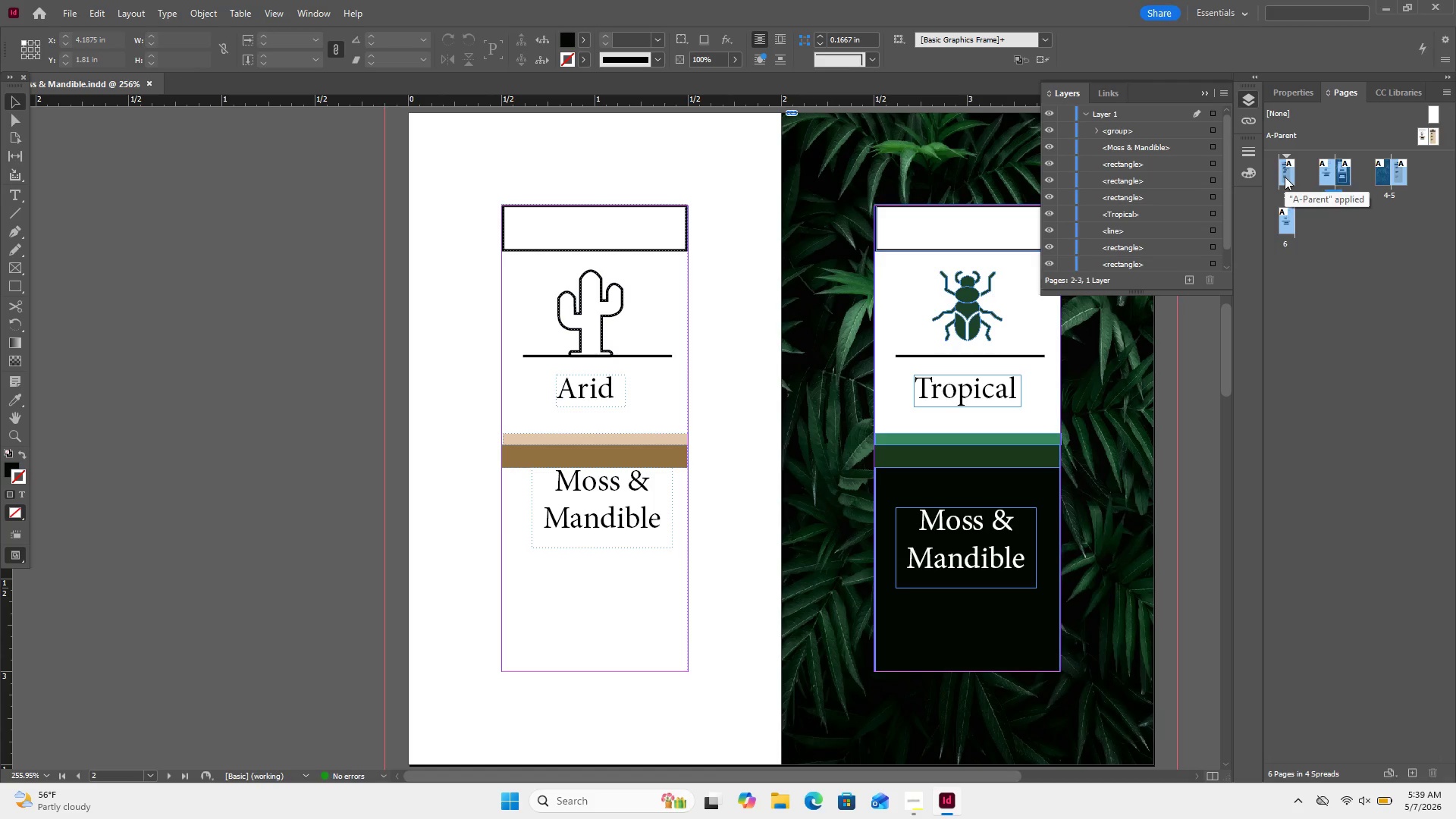 
double_click([1285, 177])
 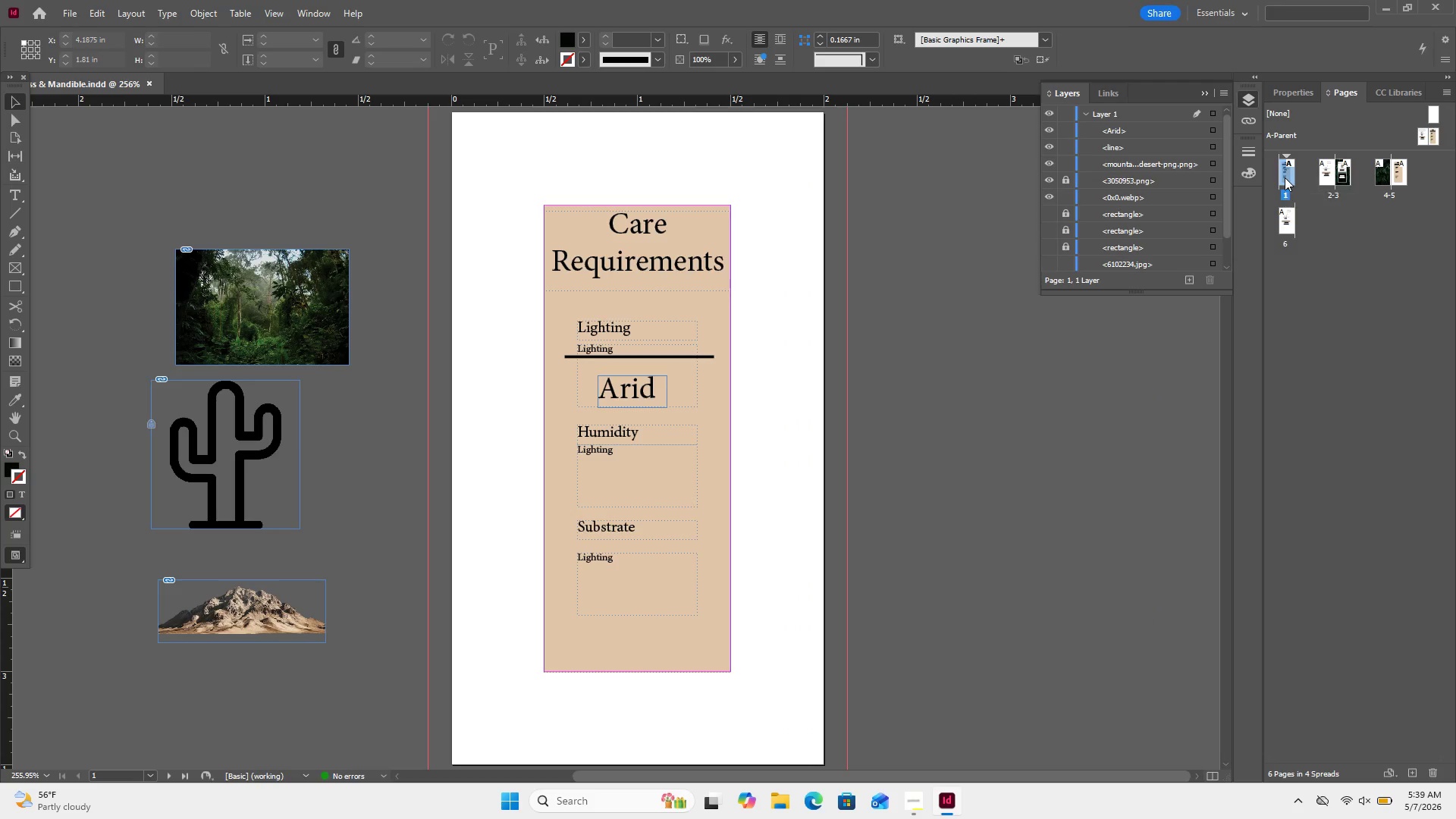 
left_click_drag(start_coordinate=[1285, 177], to_coordinate=[1321, 231])
 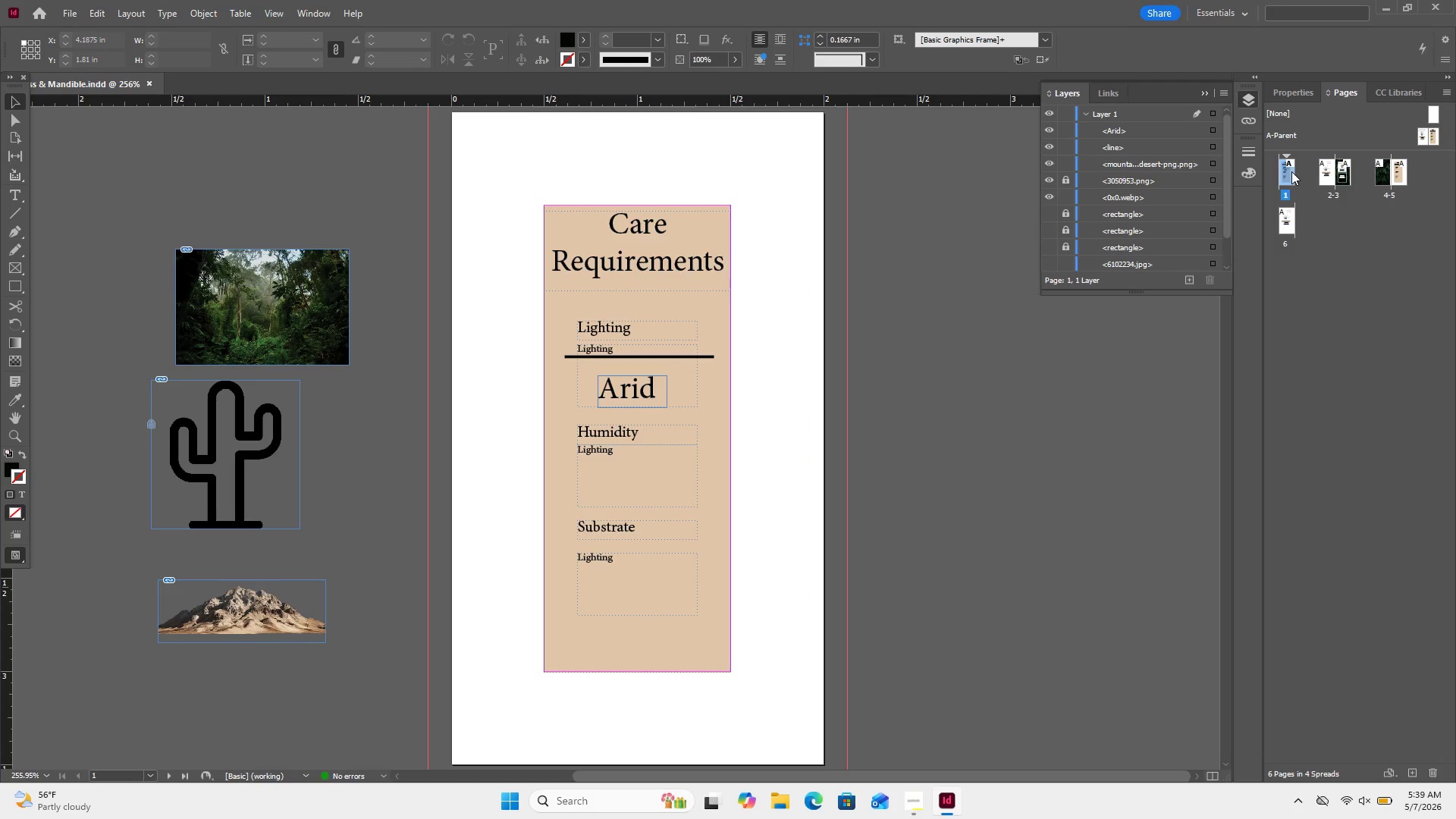 
right_click([1291, 171])
 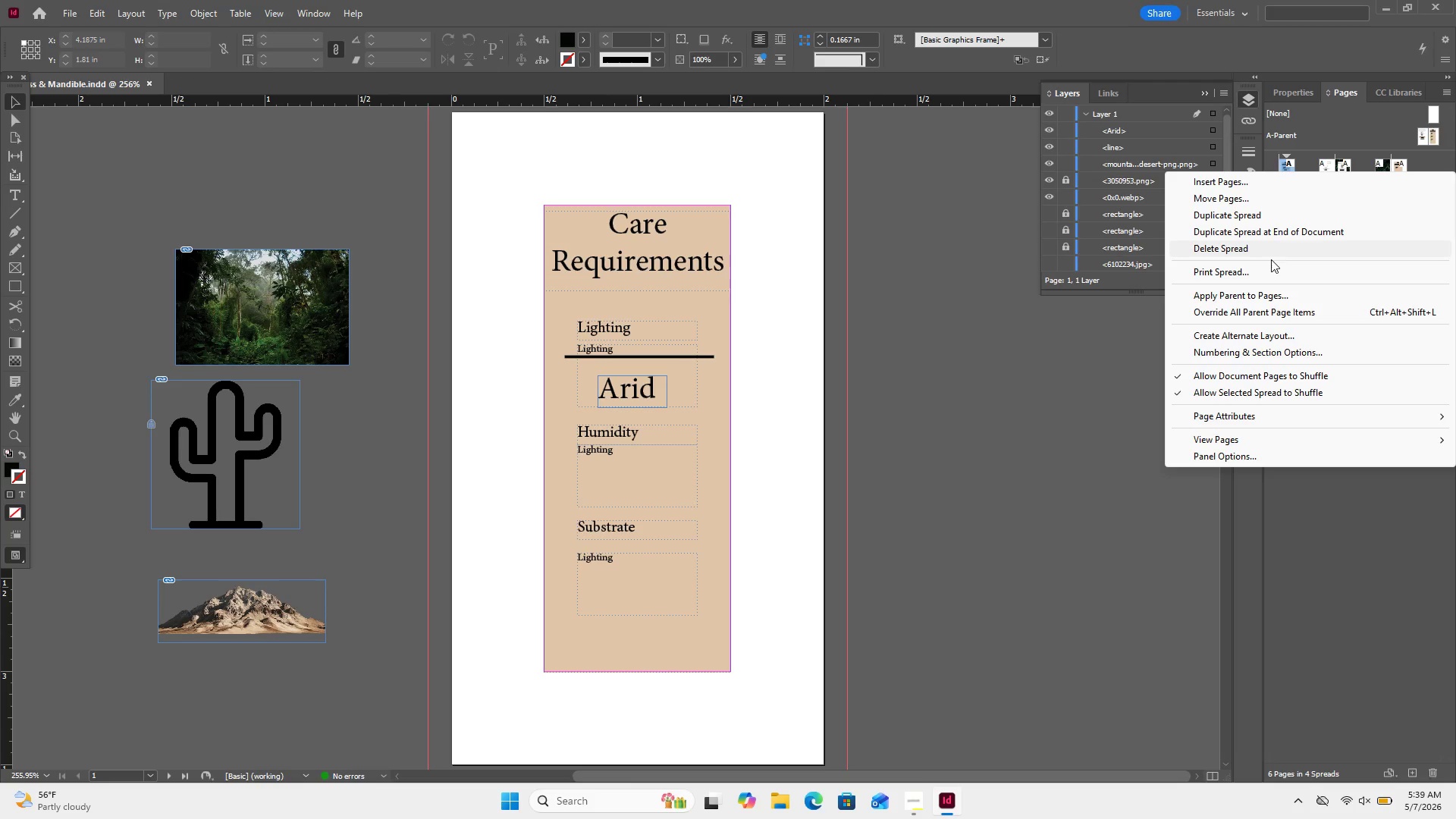 
wait(10.42)
 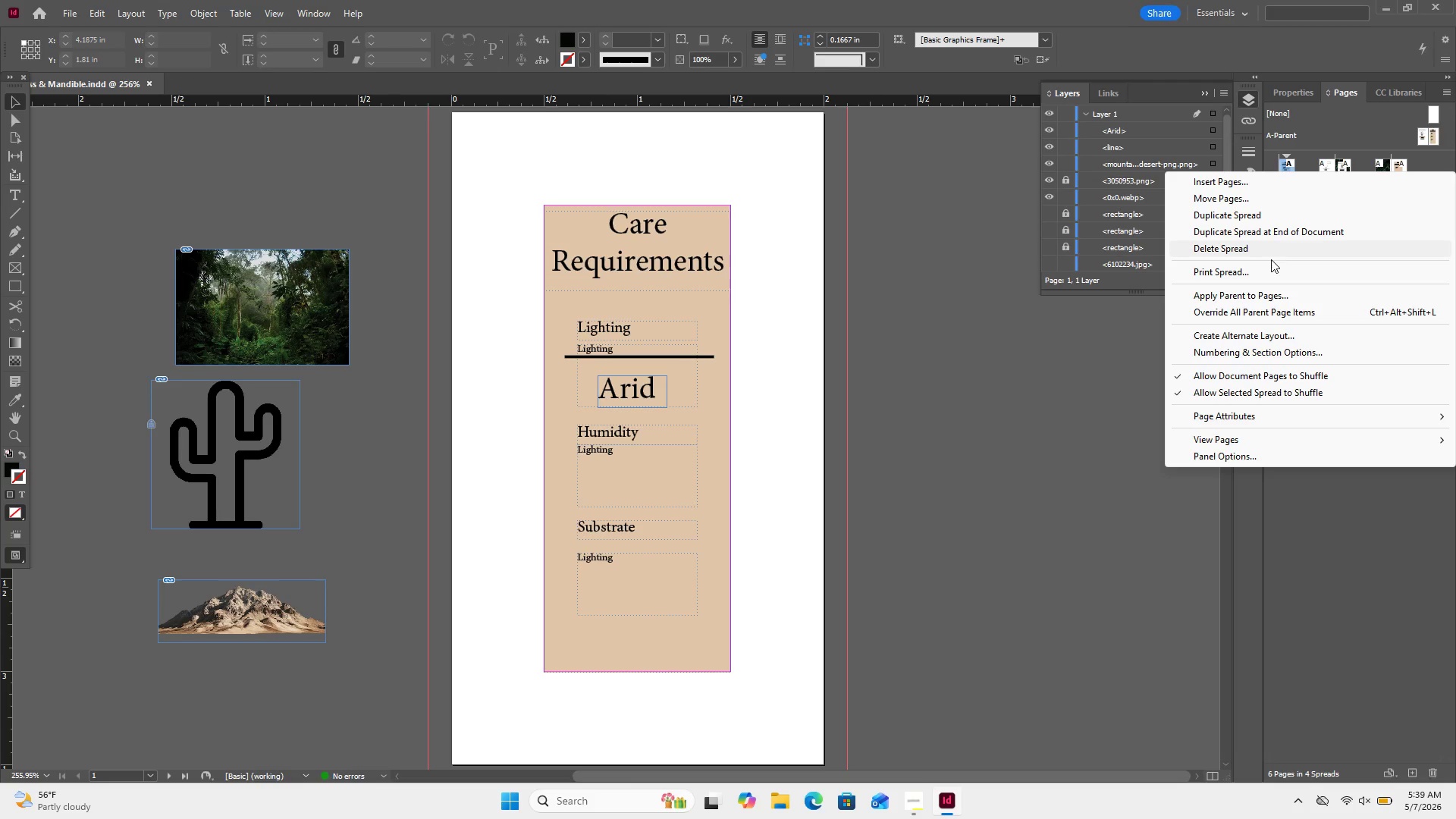 
left_click([1108, 399])
 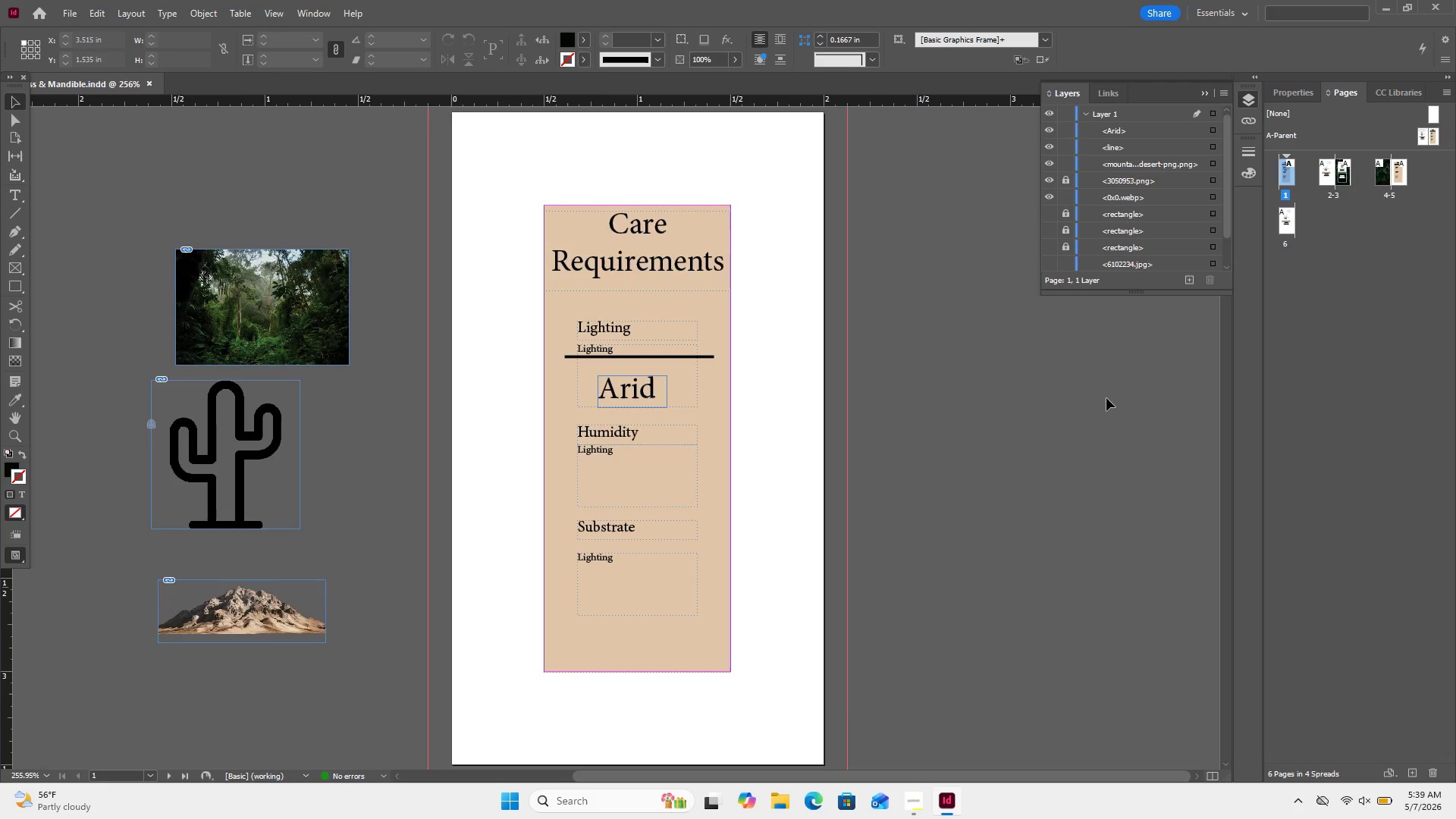 
scroll: coordinate [1109, 386], scroll_direction: up, amount: 9.0
 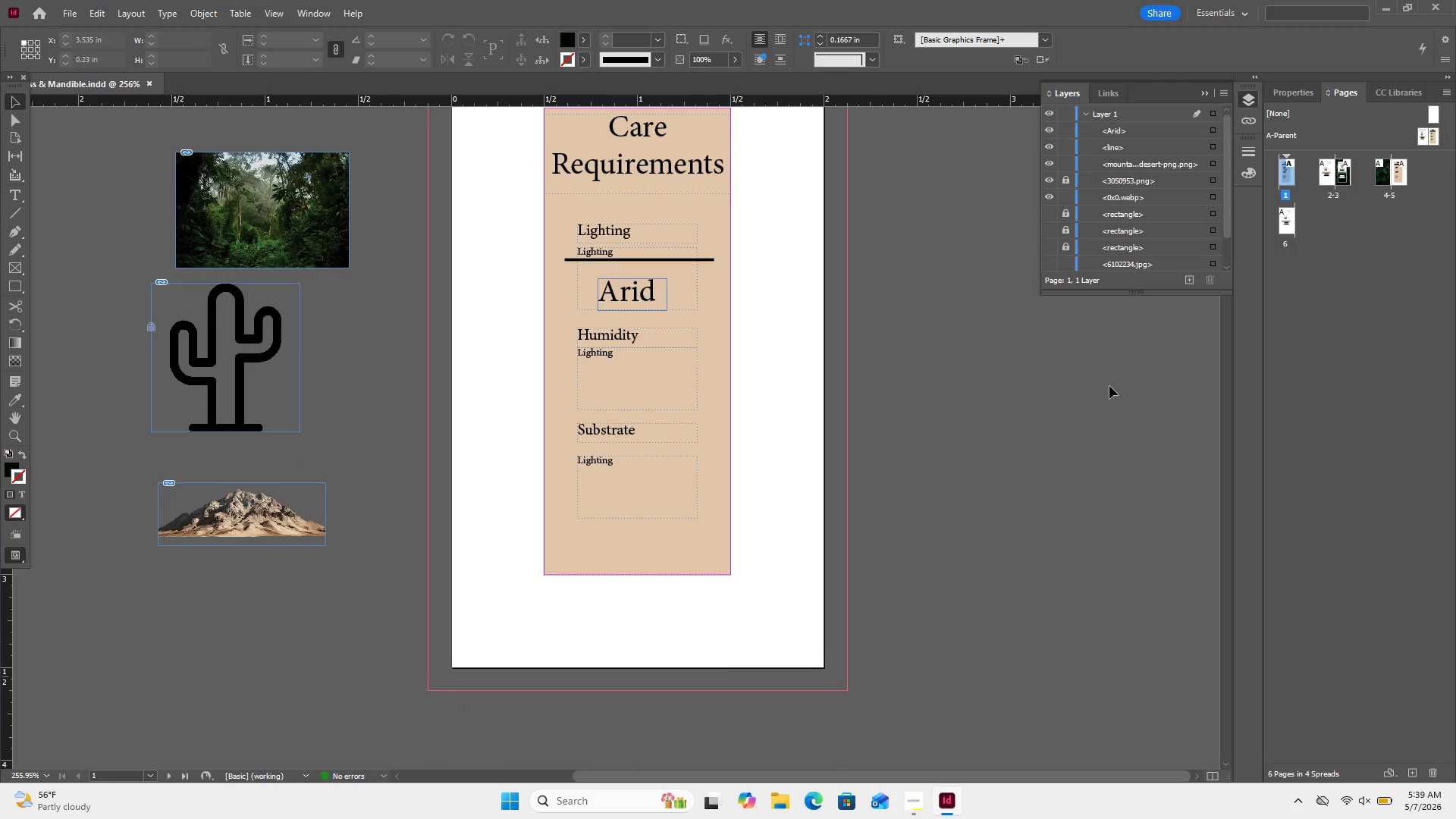 
scroll: coordinate [1119, 363], scroll_direction: down, amount: 61.0
 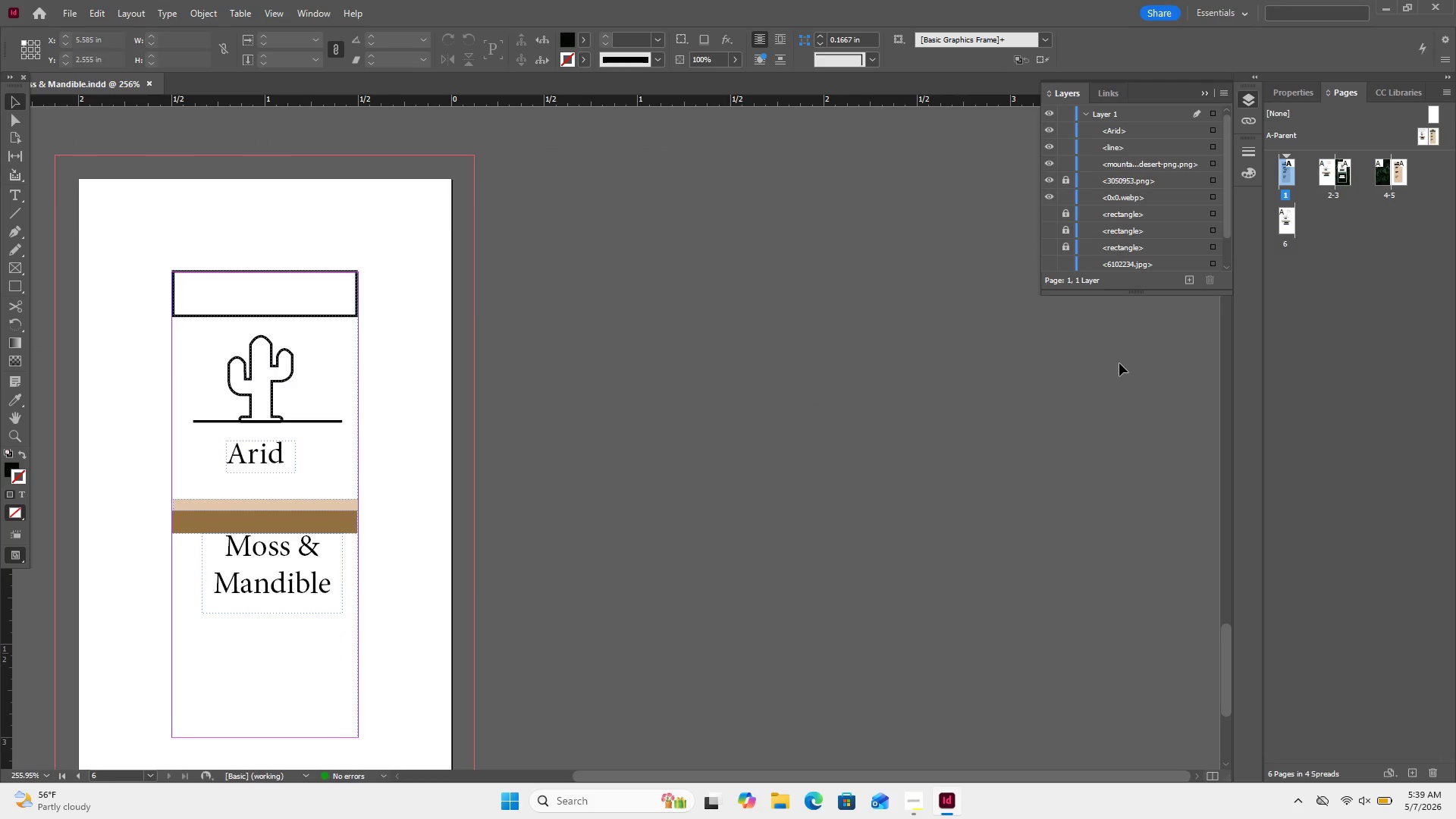 
scroll: coordinate [1120, 361], scroll_direction: up, amount: 20.0
 